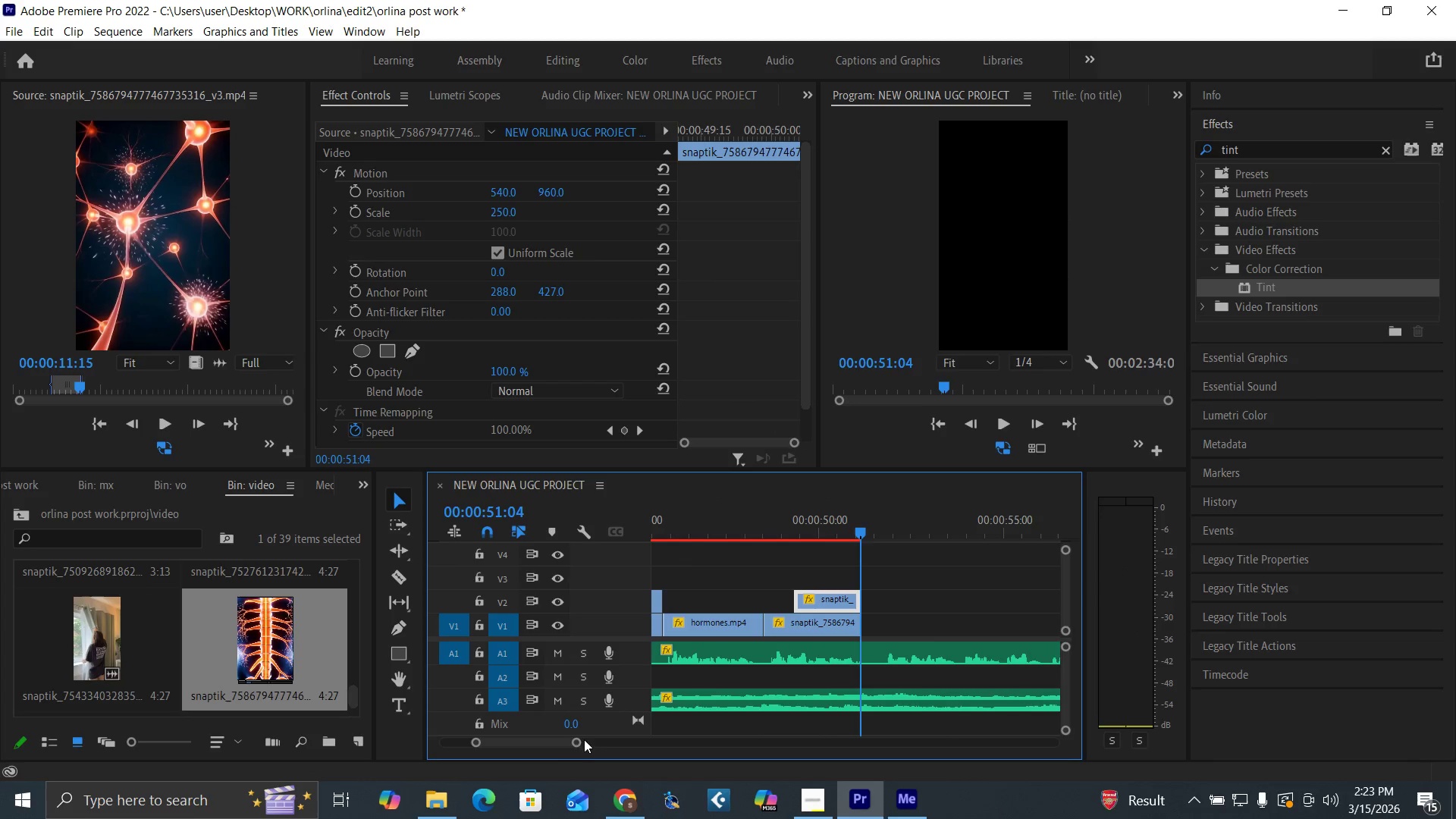 
left_click_drag(start_coordinate=[579, 742], to_coordinate=[588, 748])
 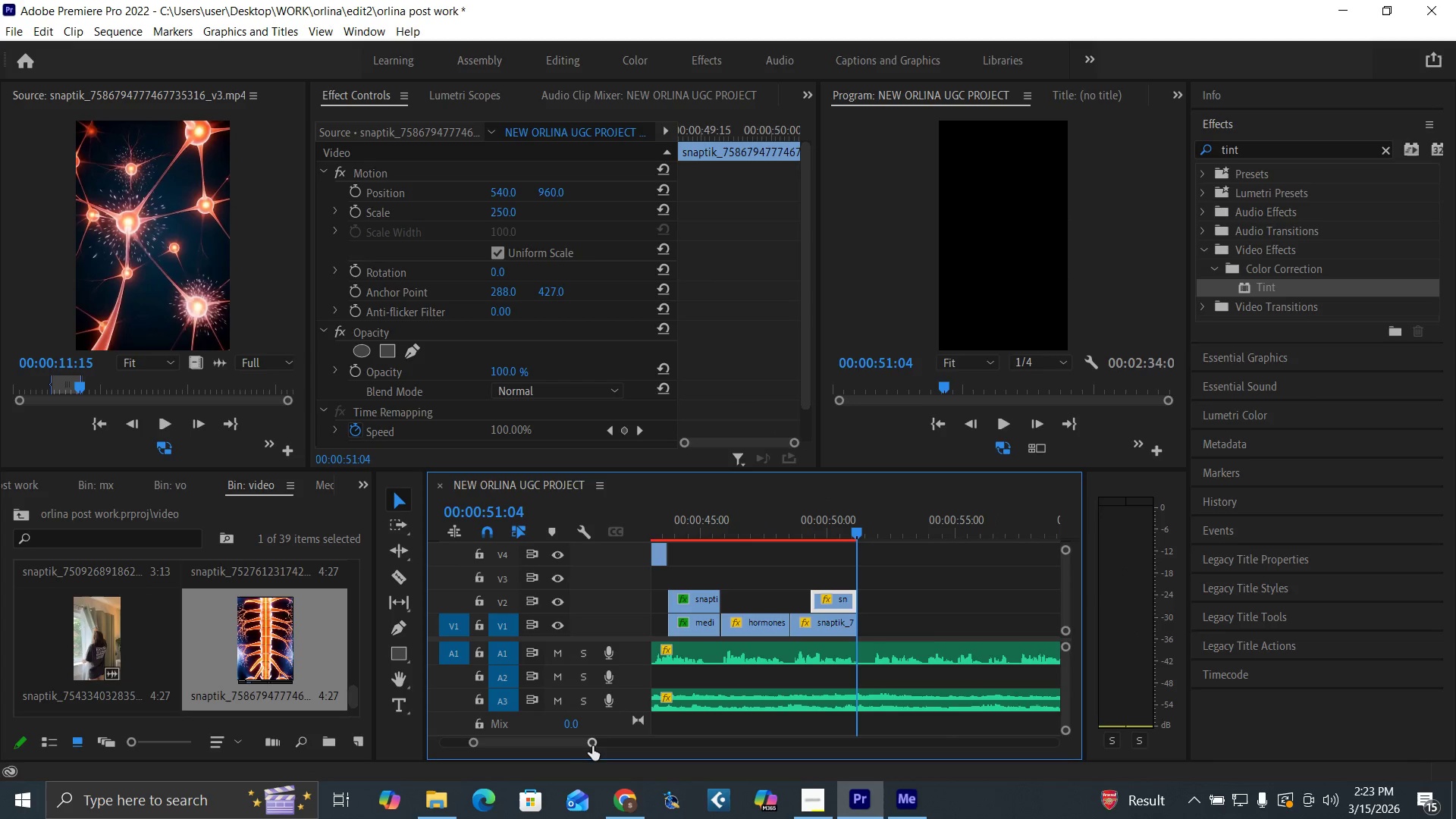 
key(Control+S)
 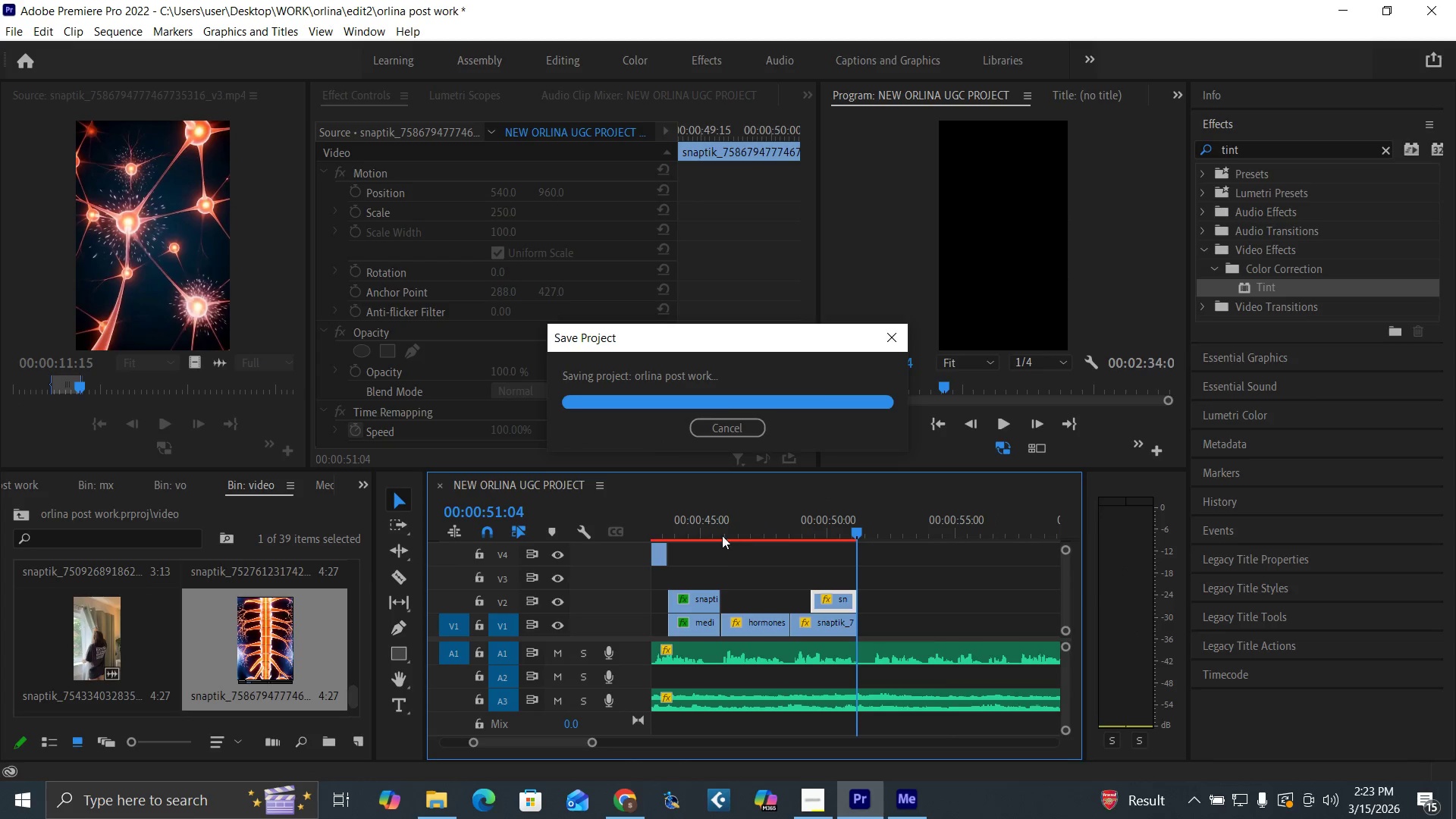 
left_click([718, 529])
 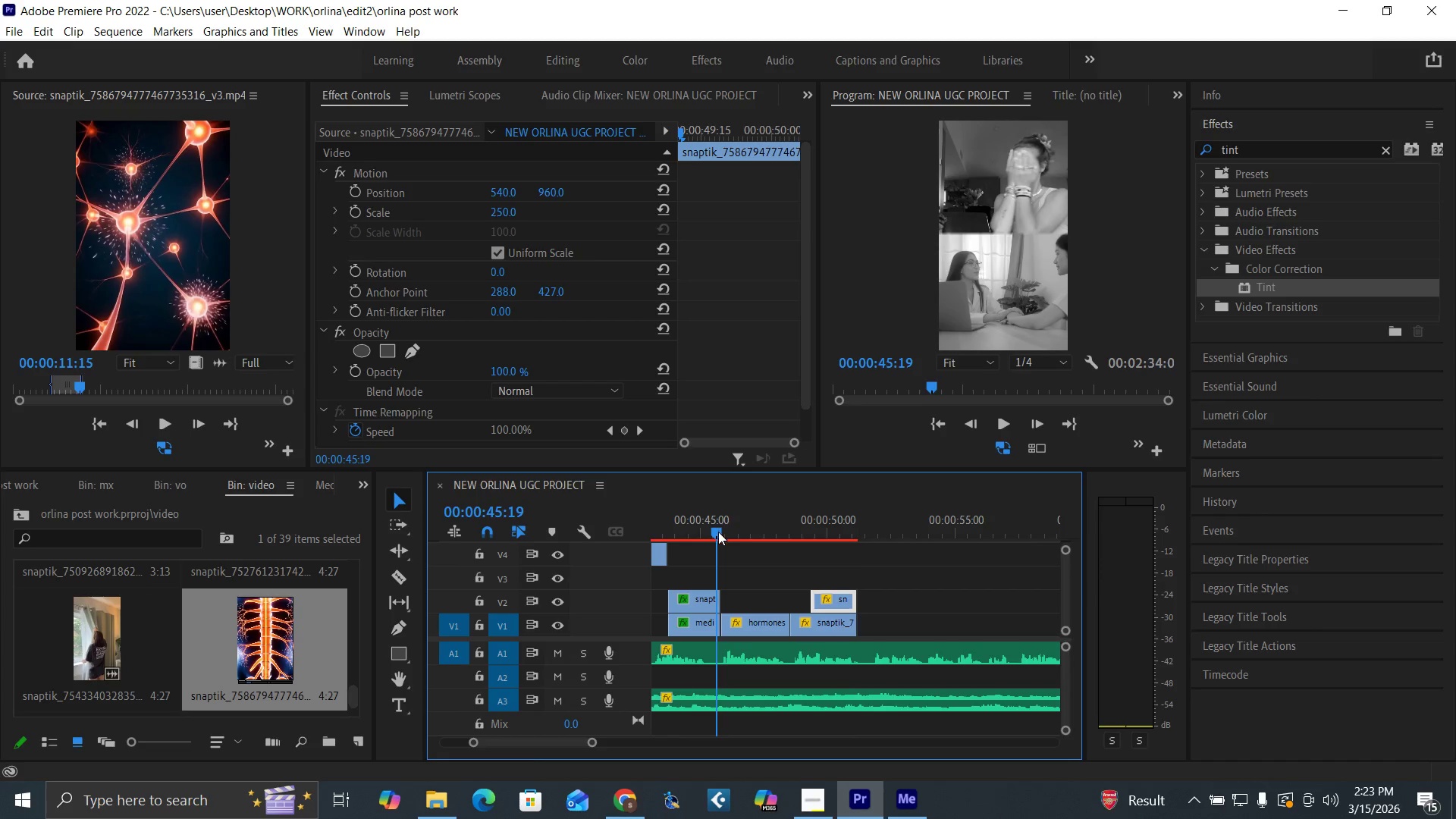 
key(Space)
 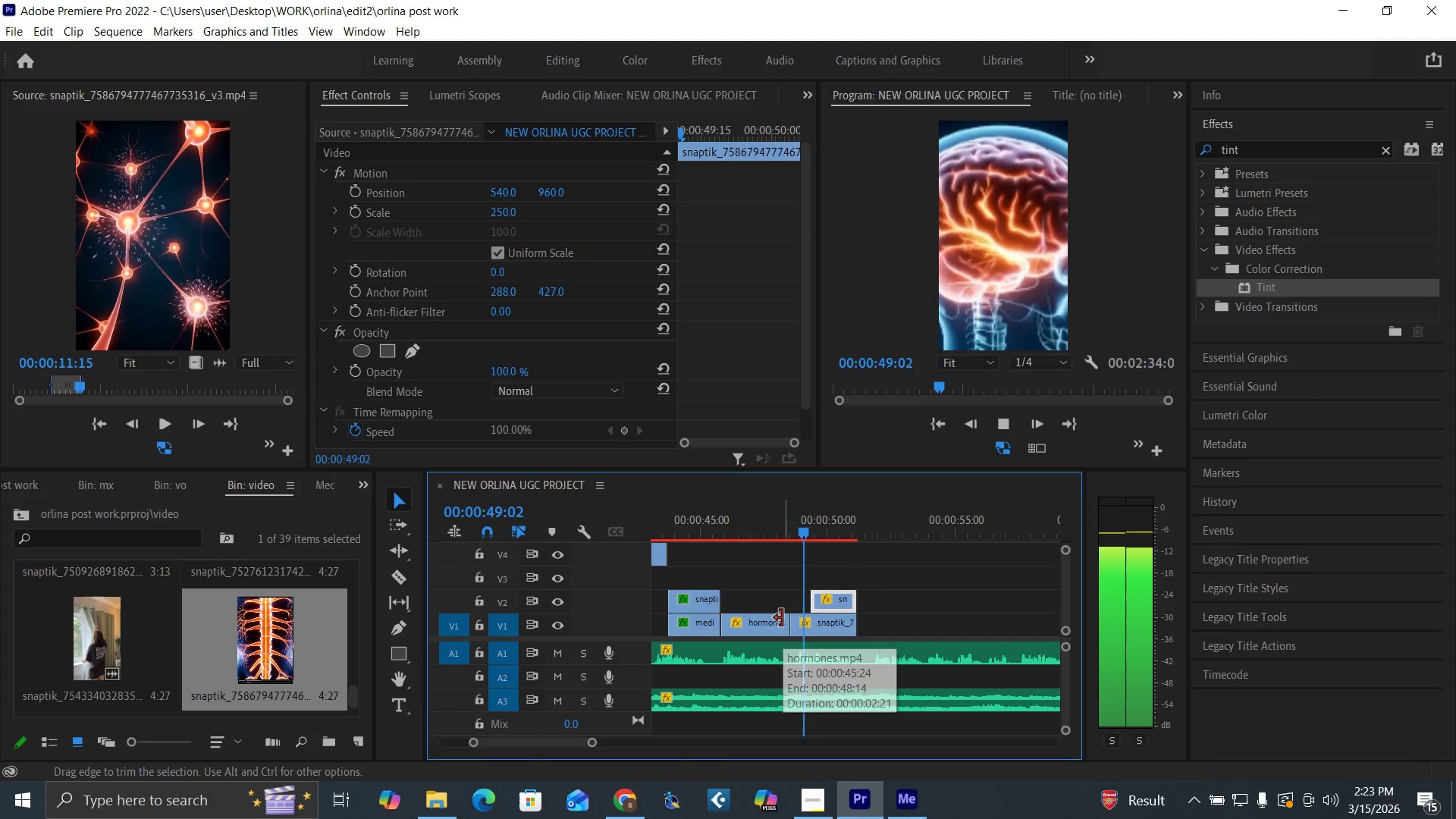 
key(Space)
 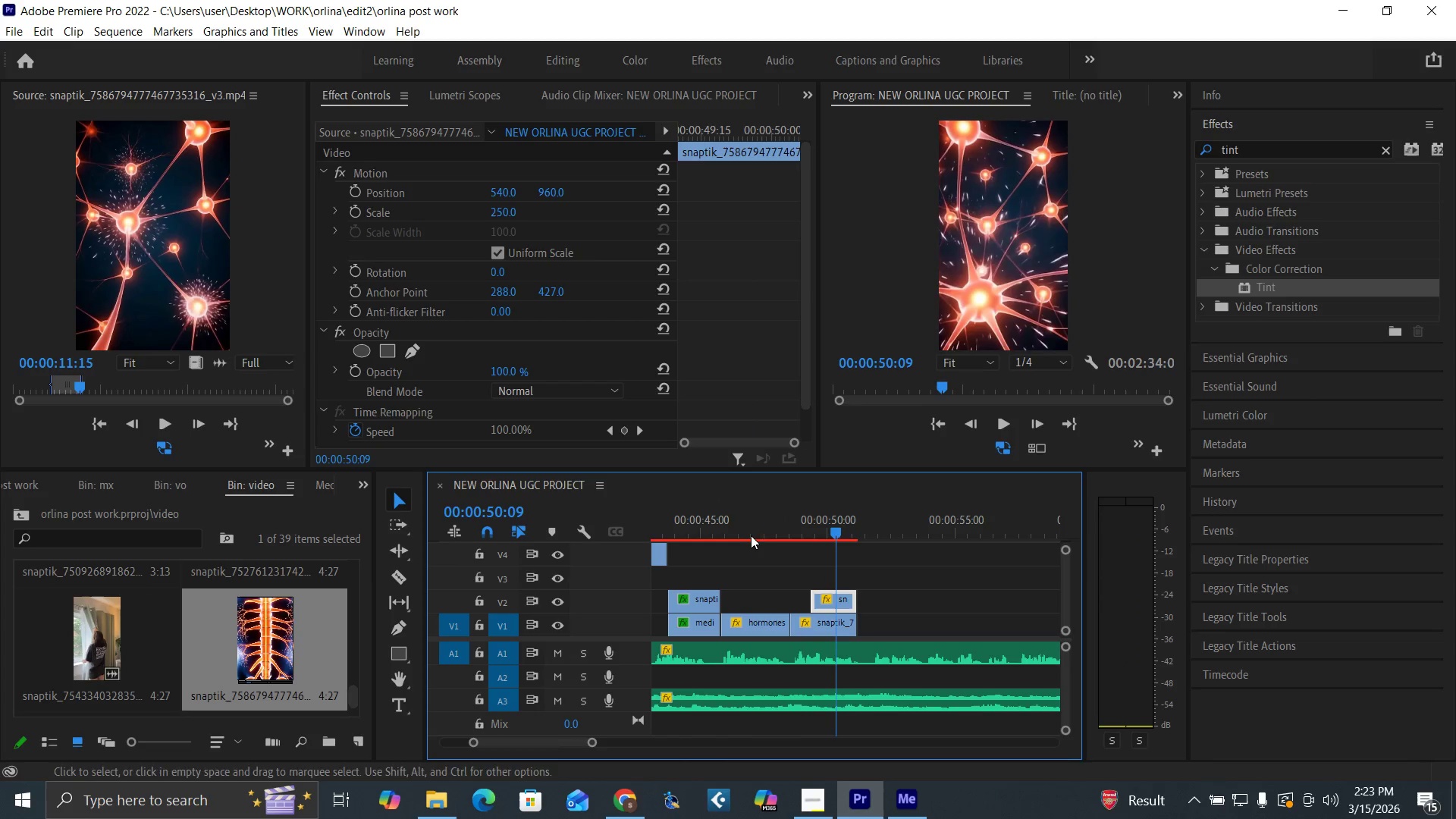 
left_click([748, 527])
 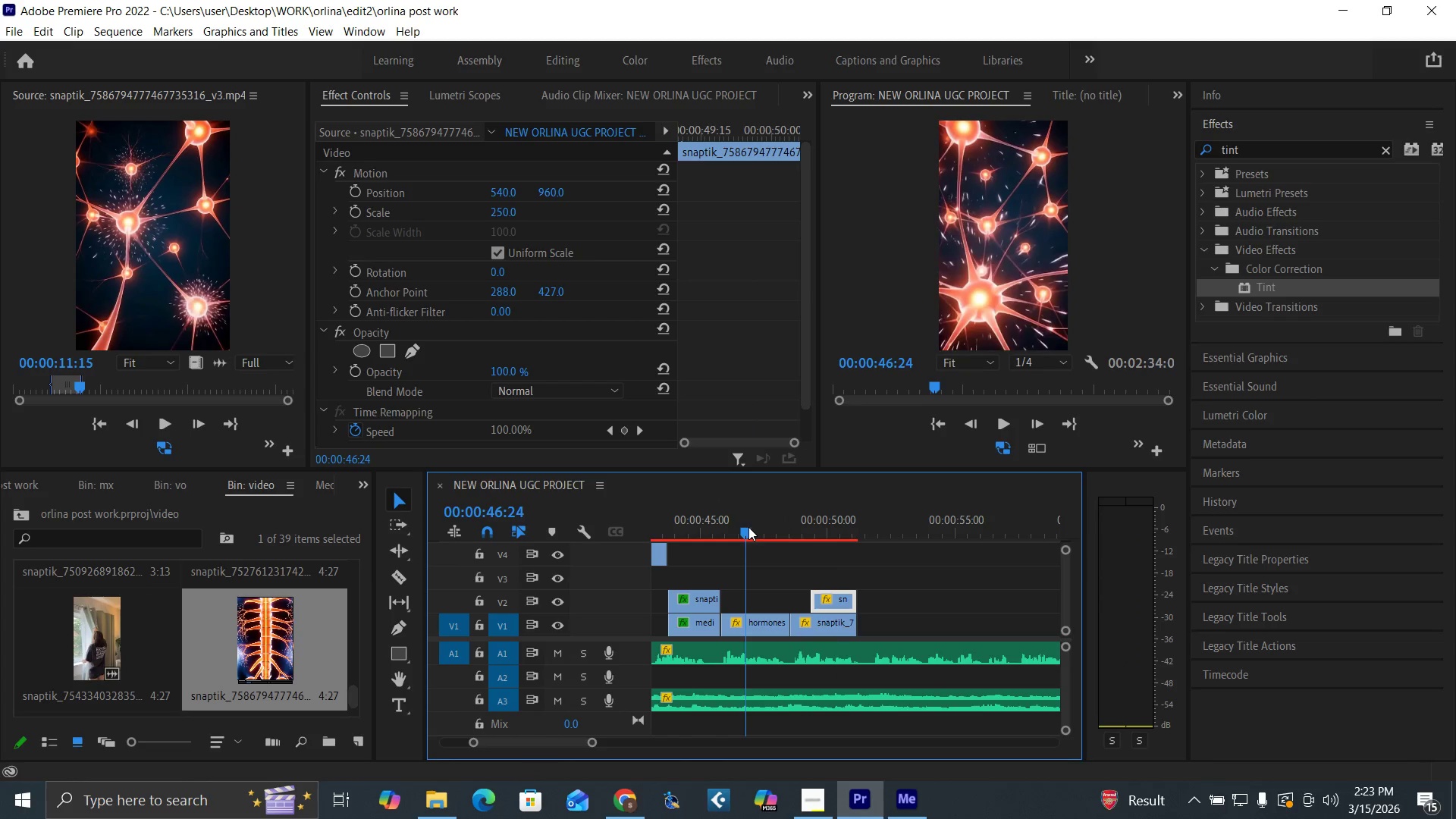 
key(Space)
 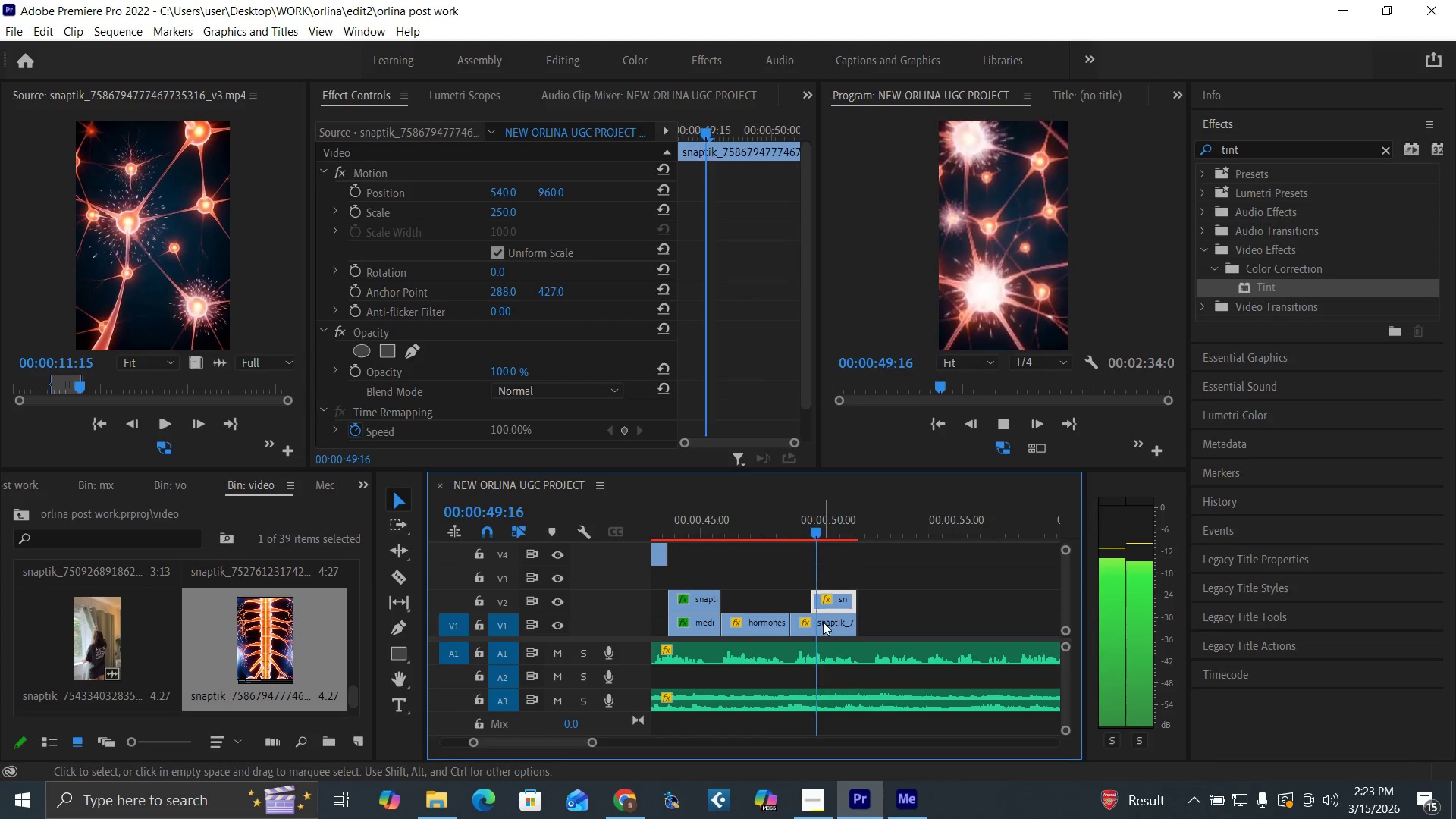 
left_click([786, 529])
 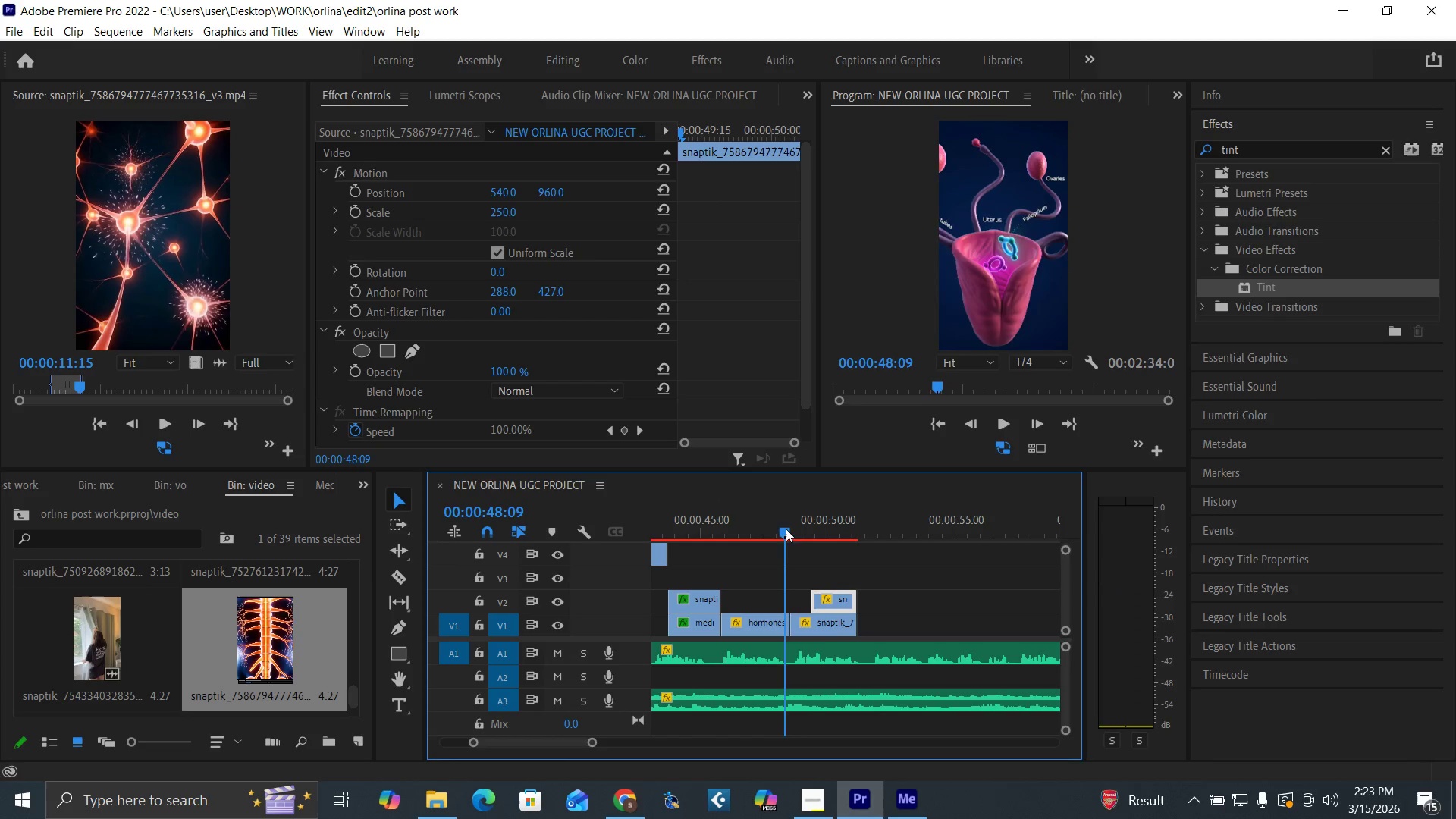 
key(Space)
 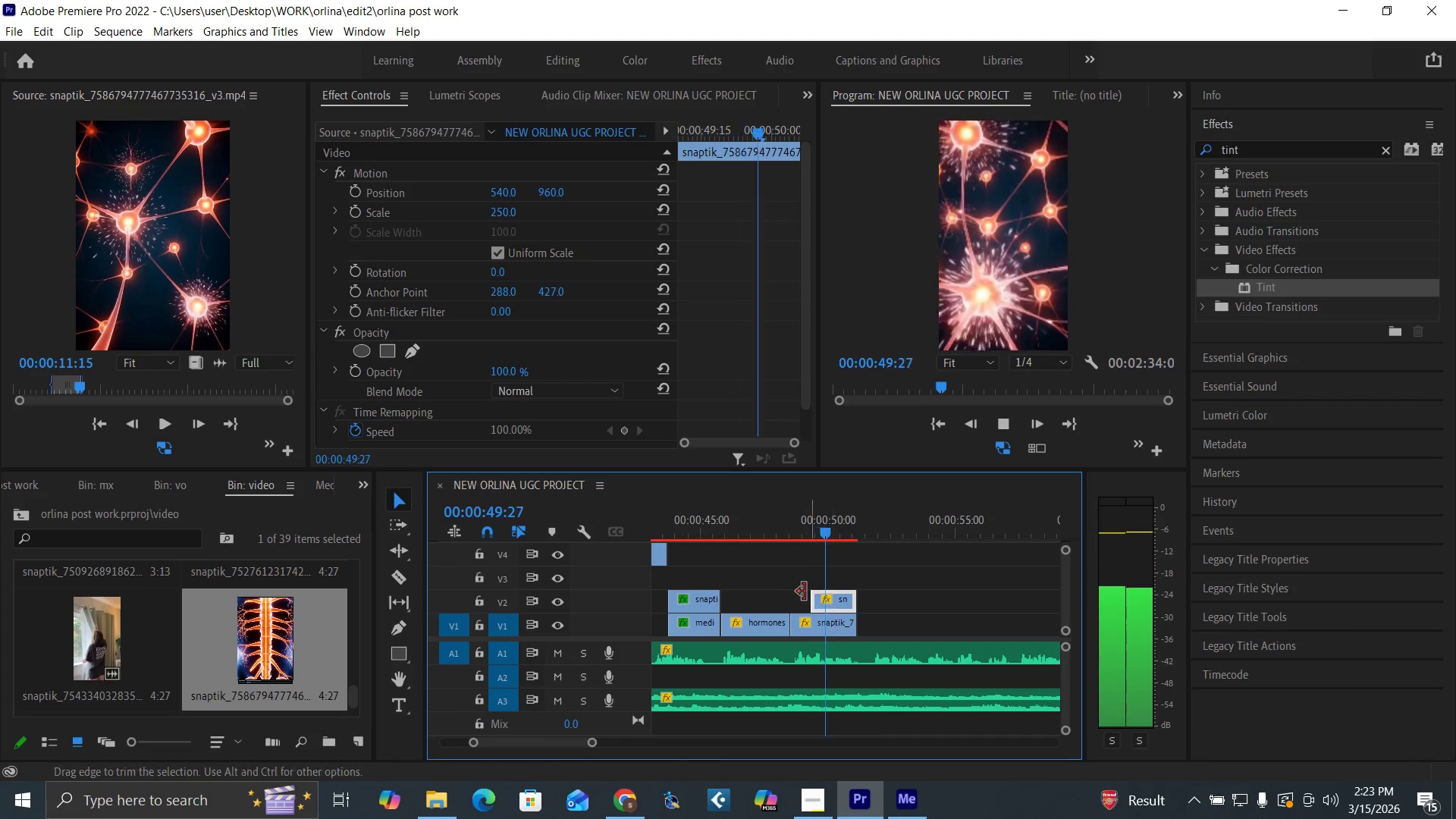 
left_click([772, 532])
 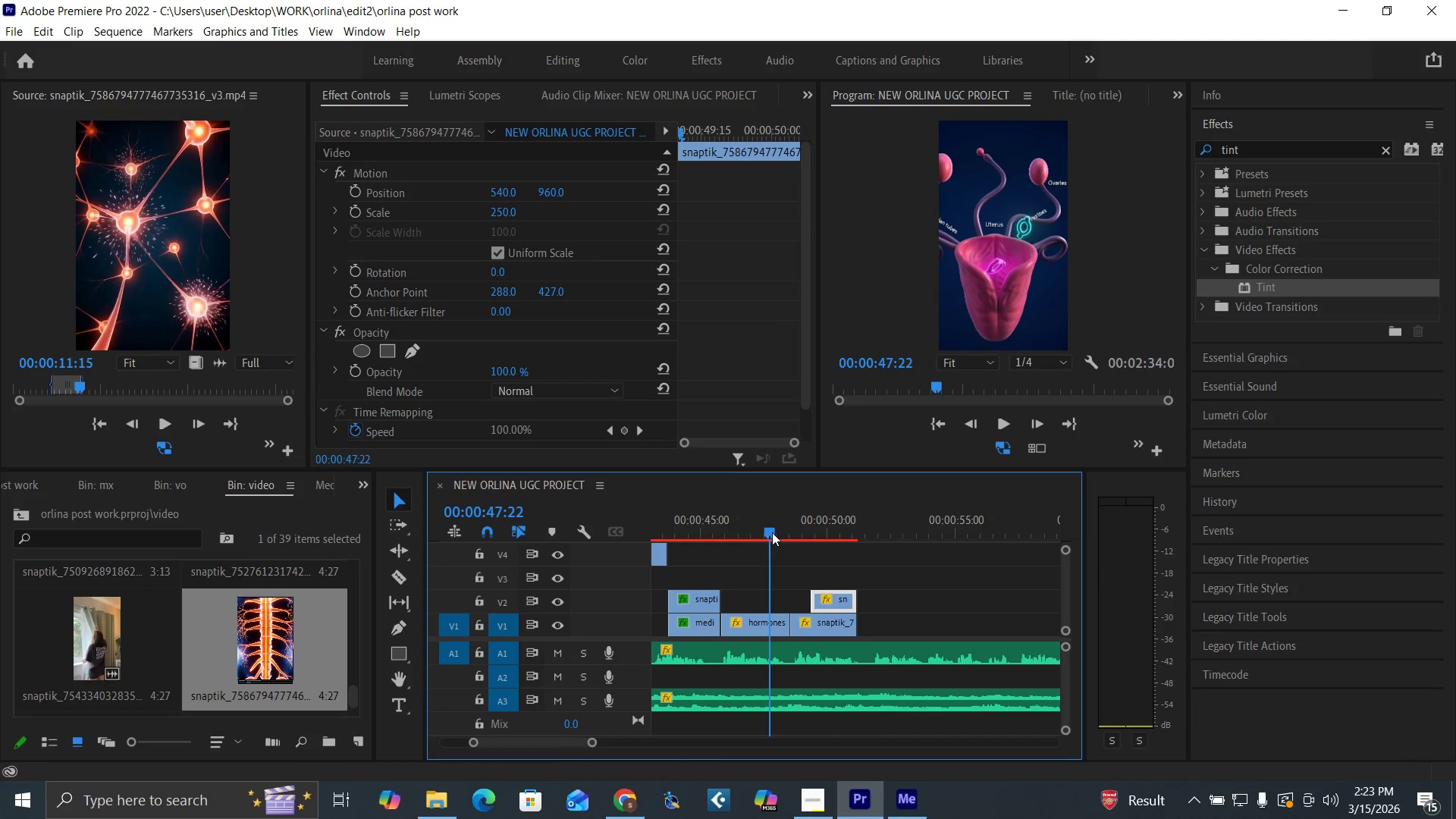 
key(Space)
 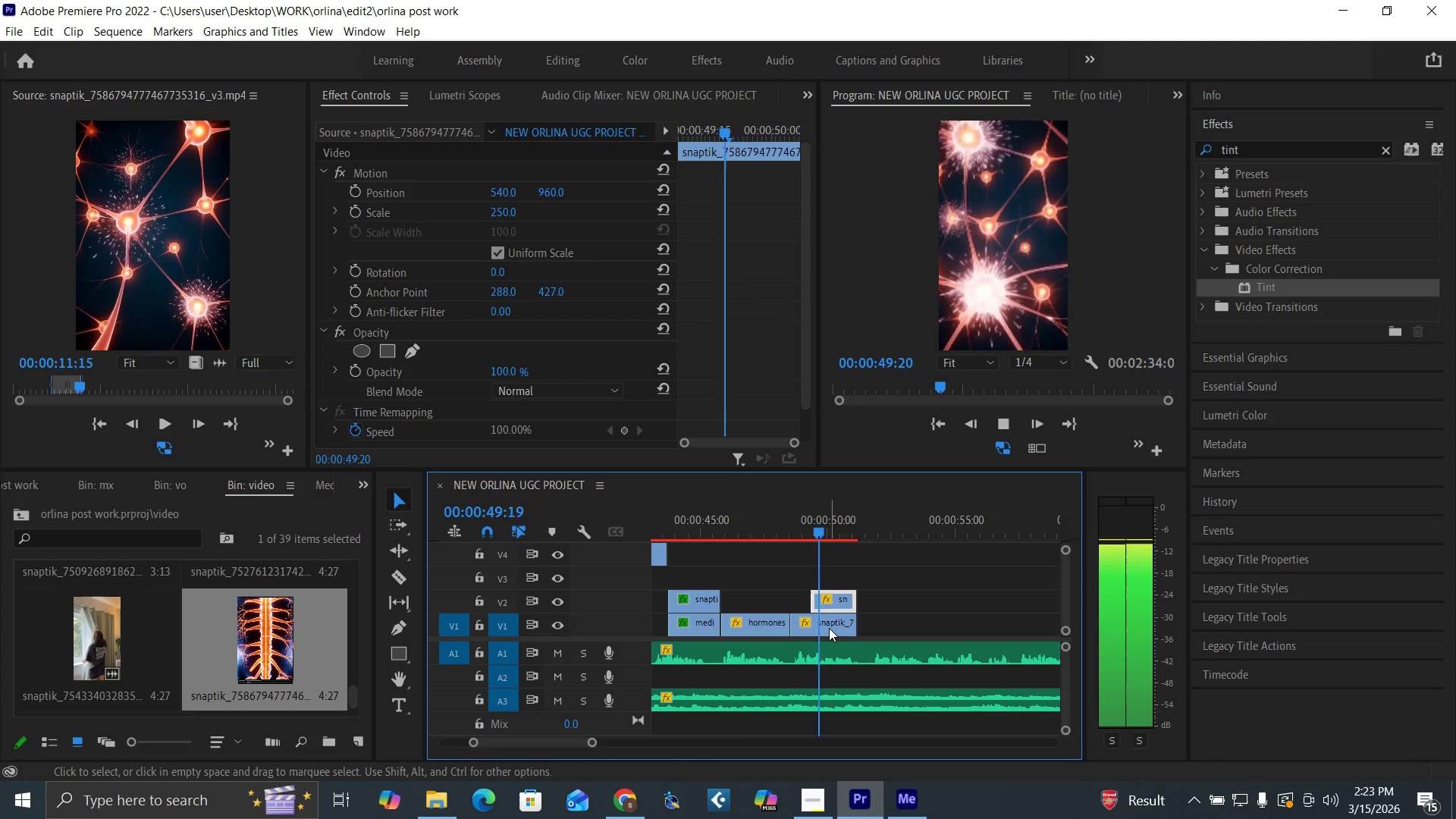 
left_click([785, 520])
 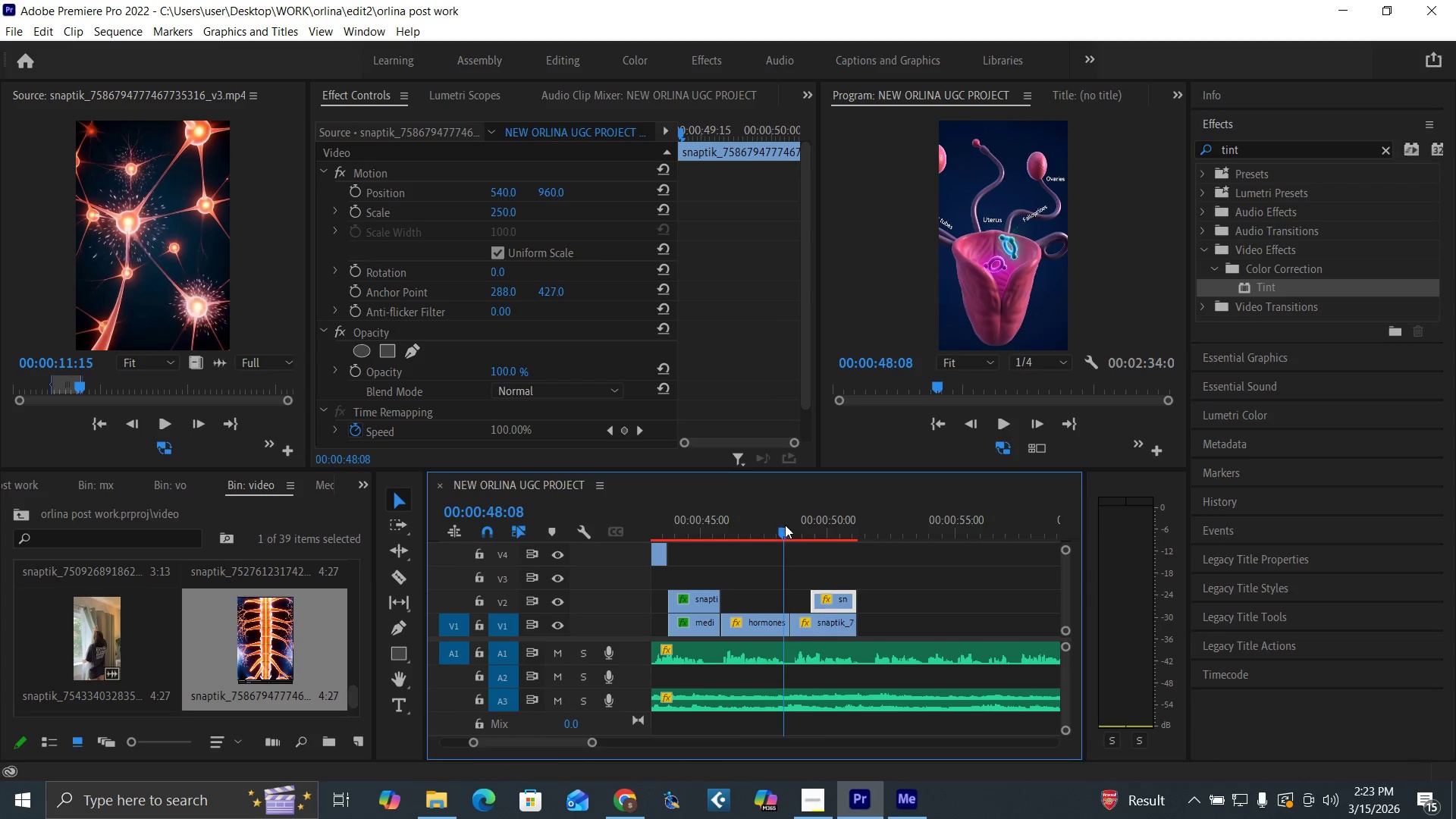 
key(Space)
 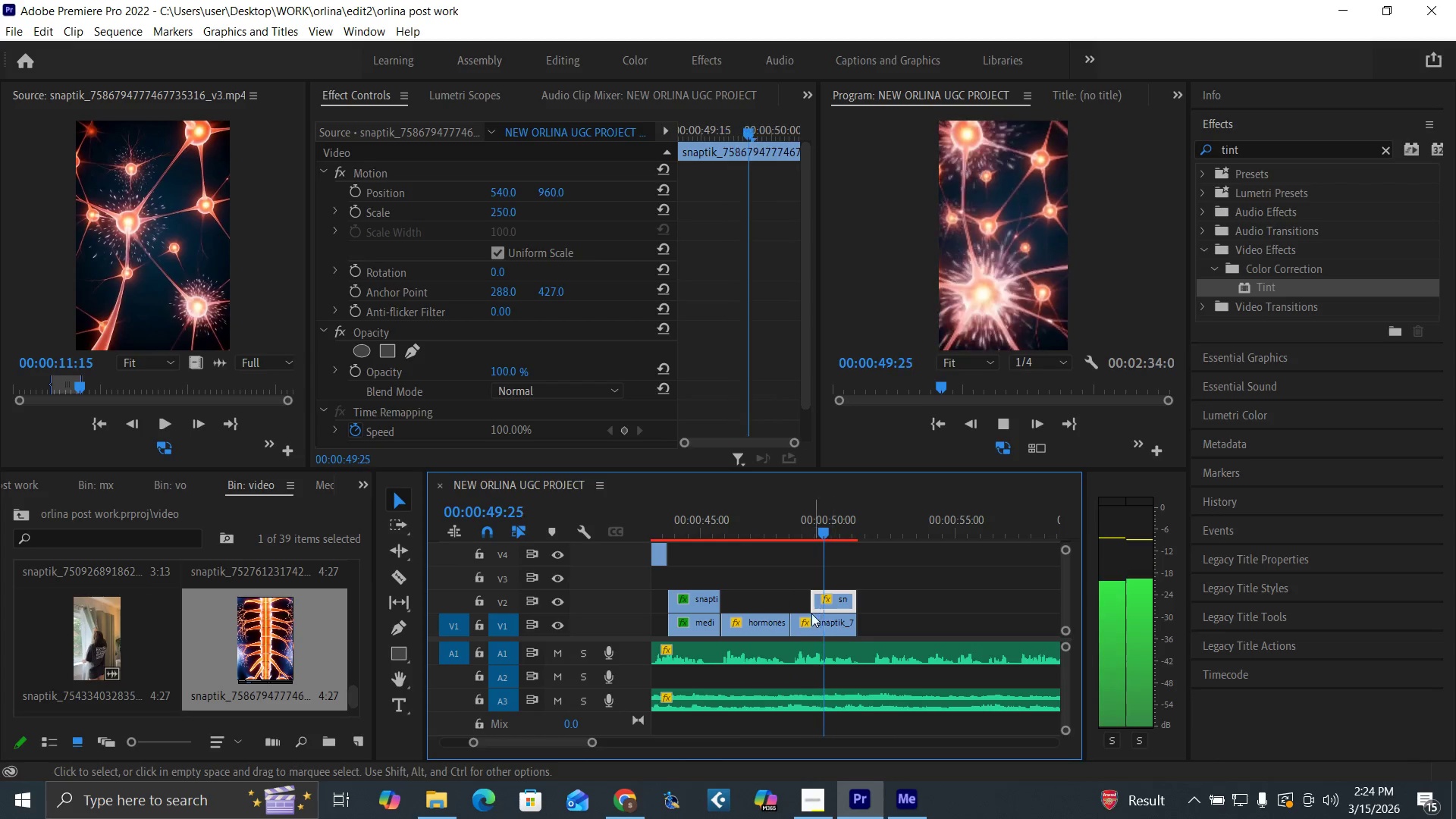 
left_click([774, 533])
 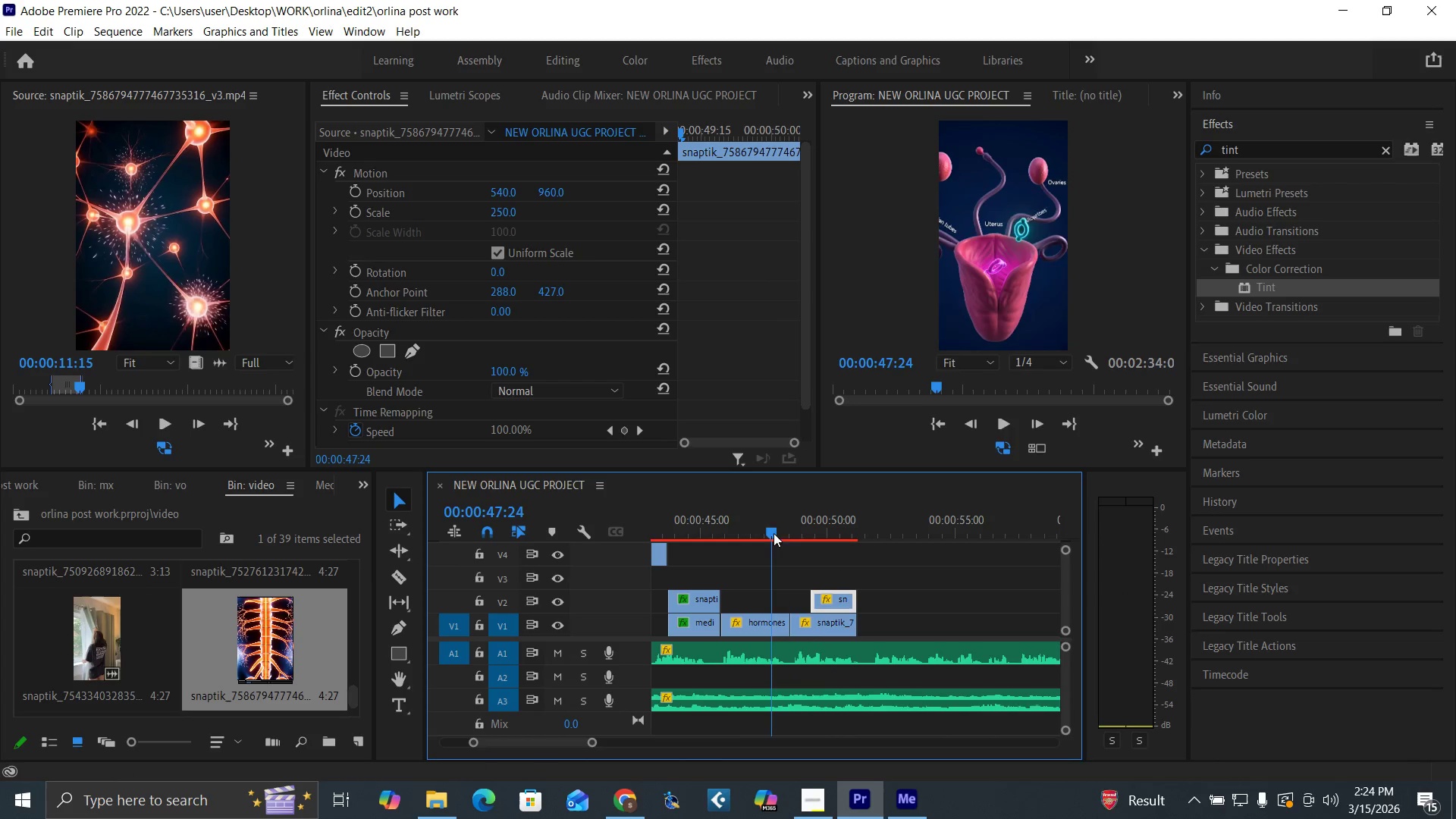 
key(Space)
 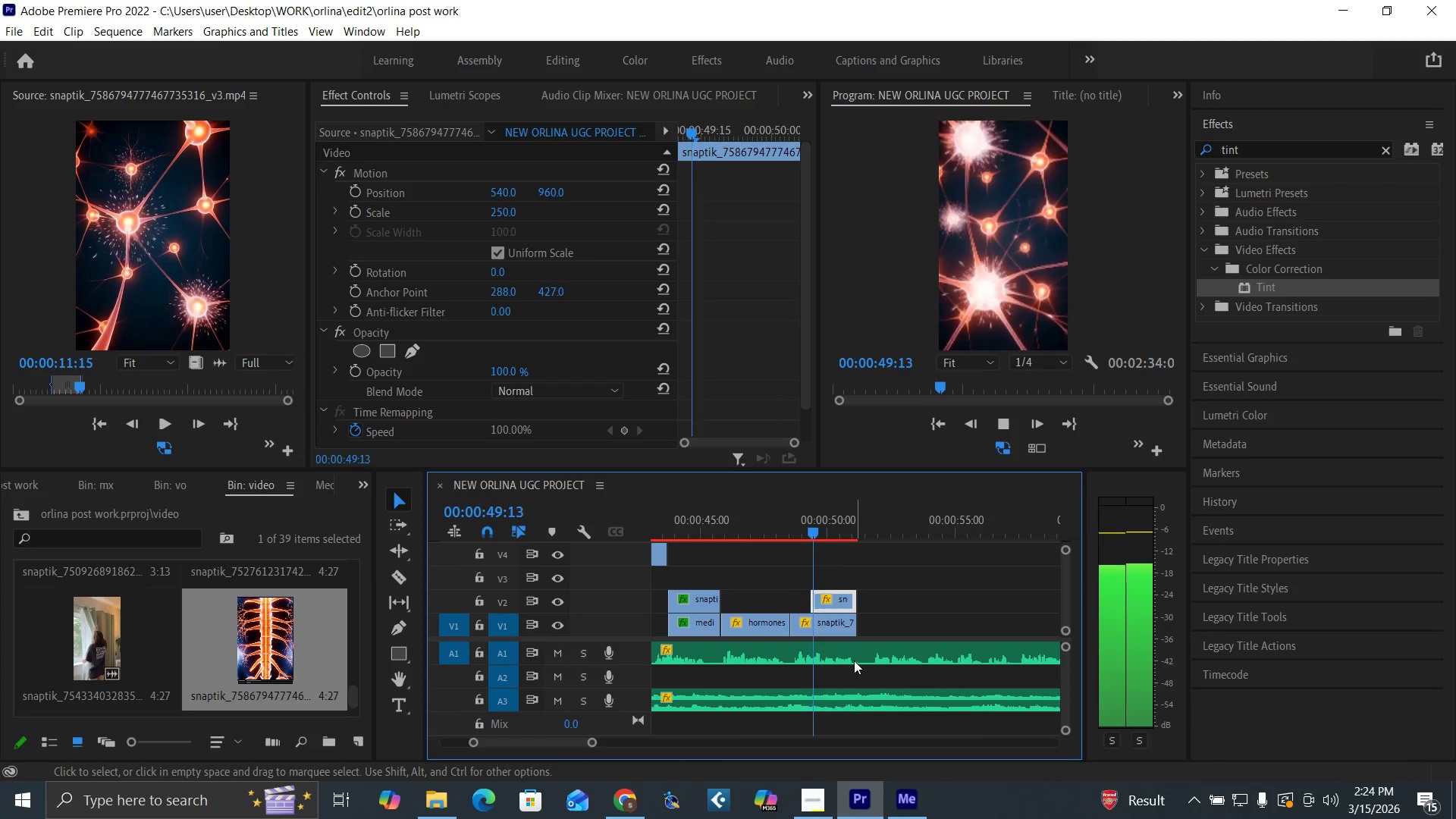 
key(Space)
 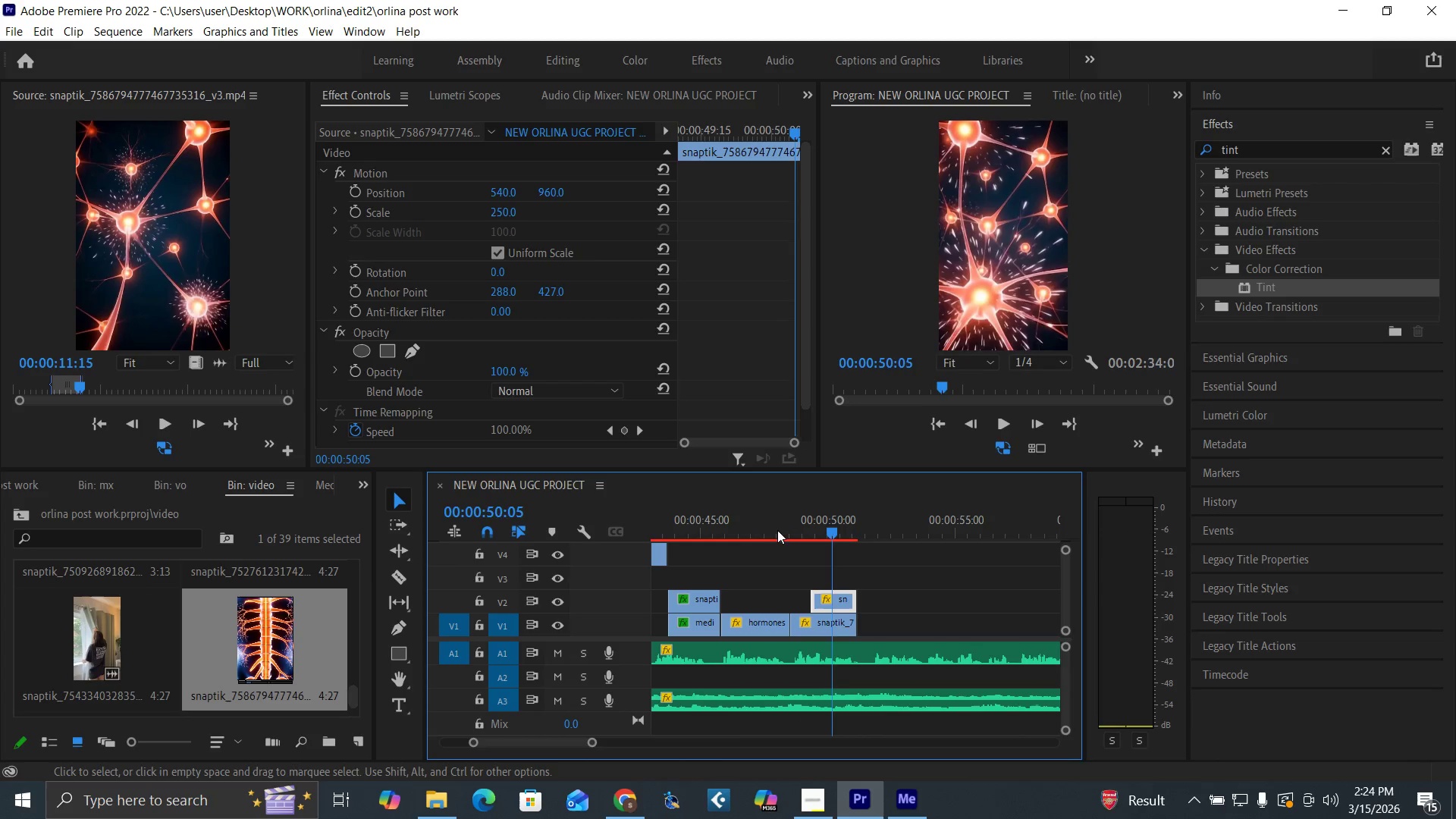 
left_click([775, 529])
 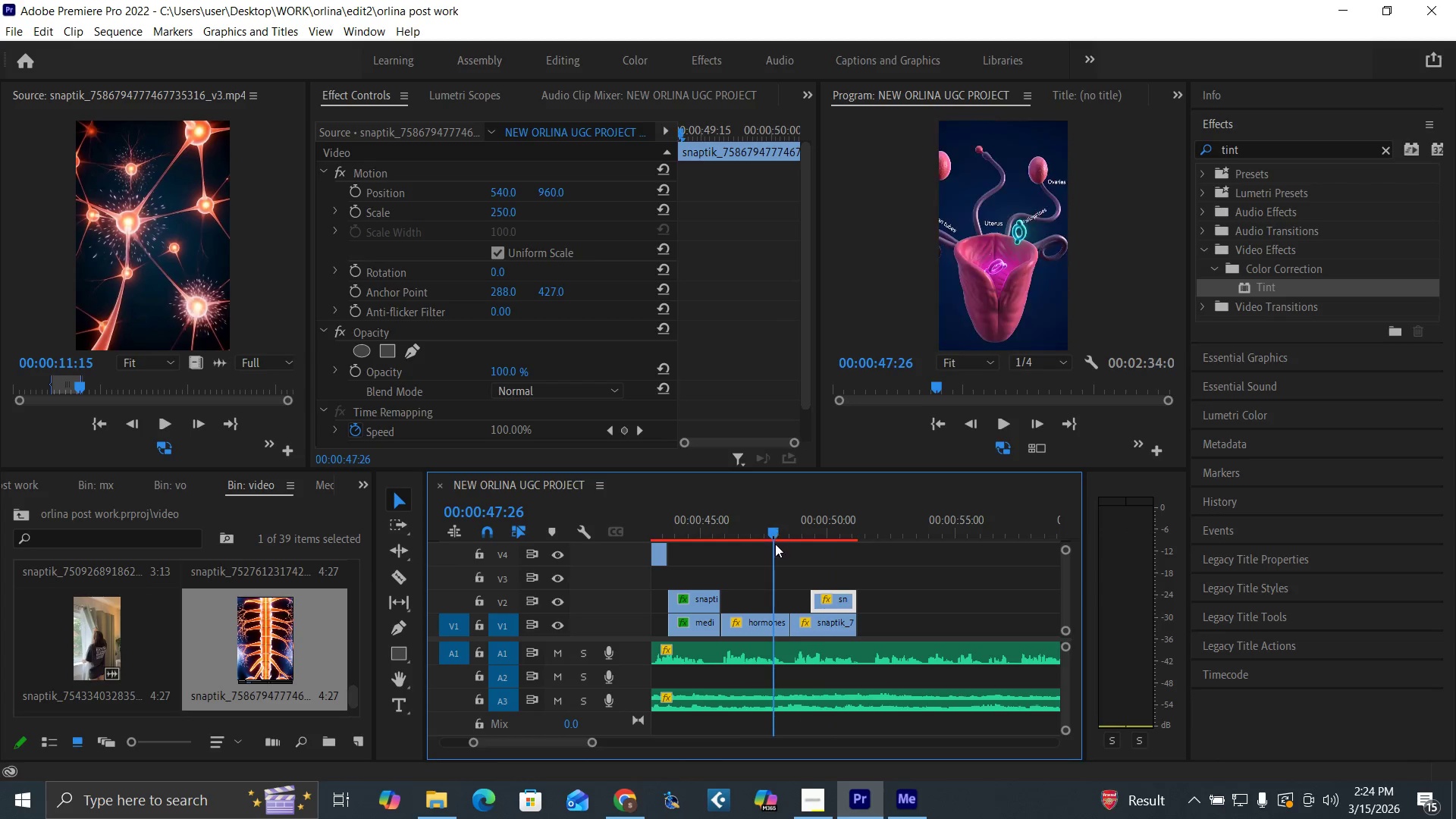 
key(Space)
 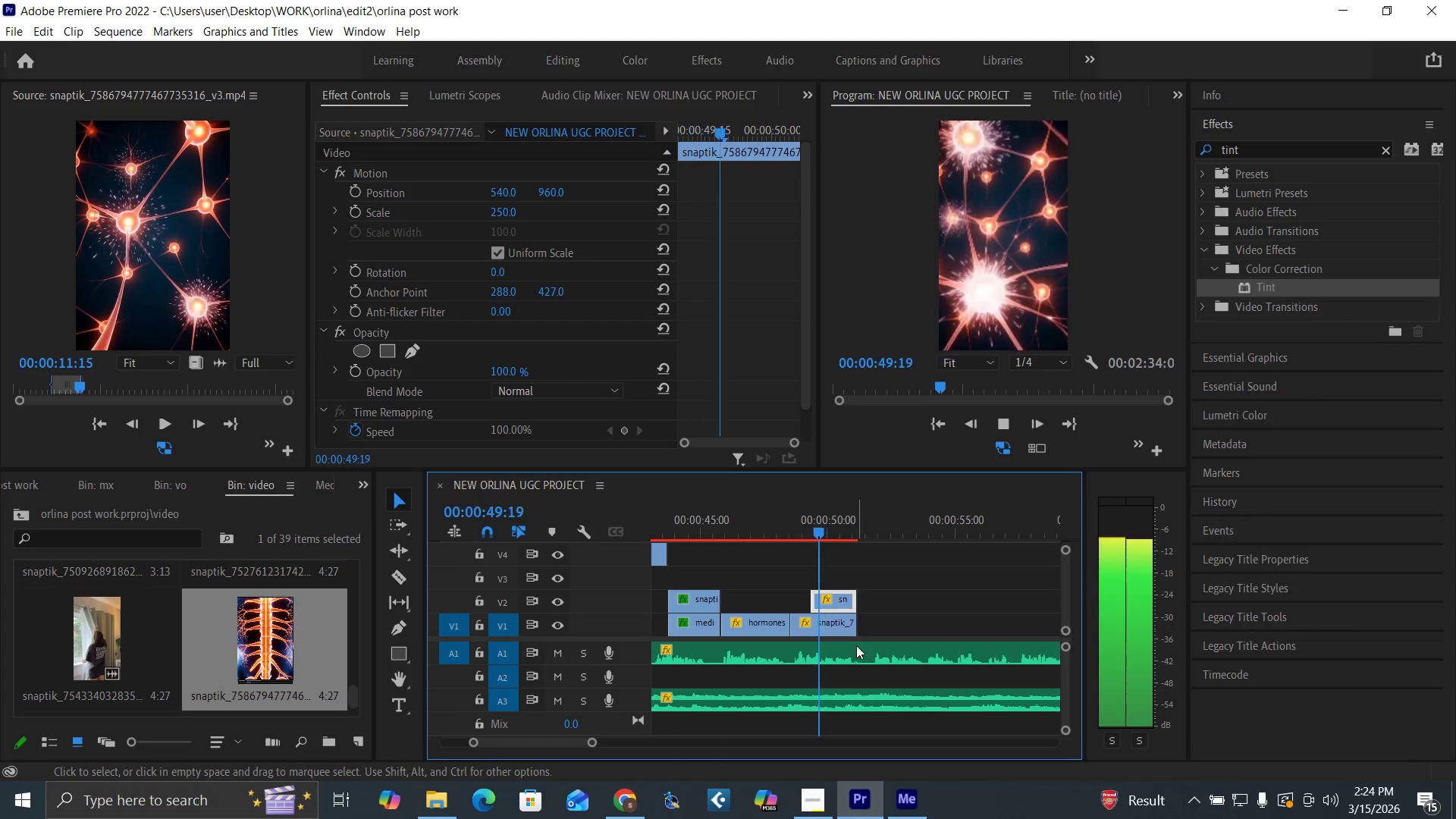 
key(Space)
 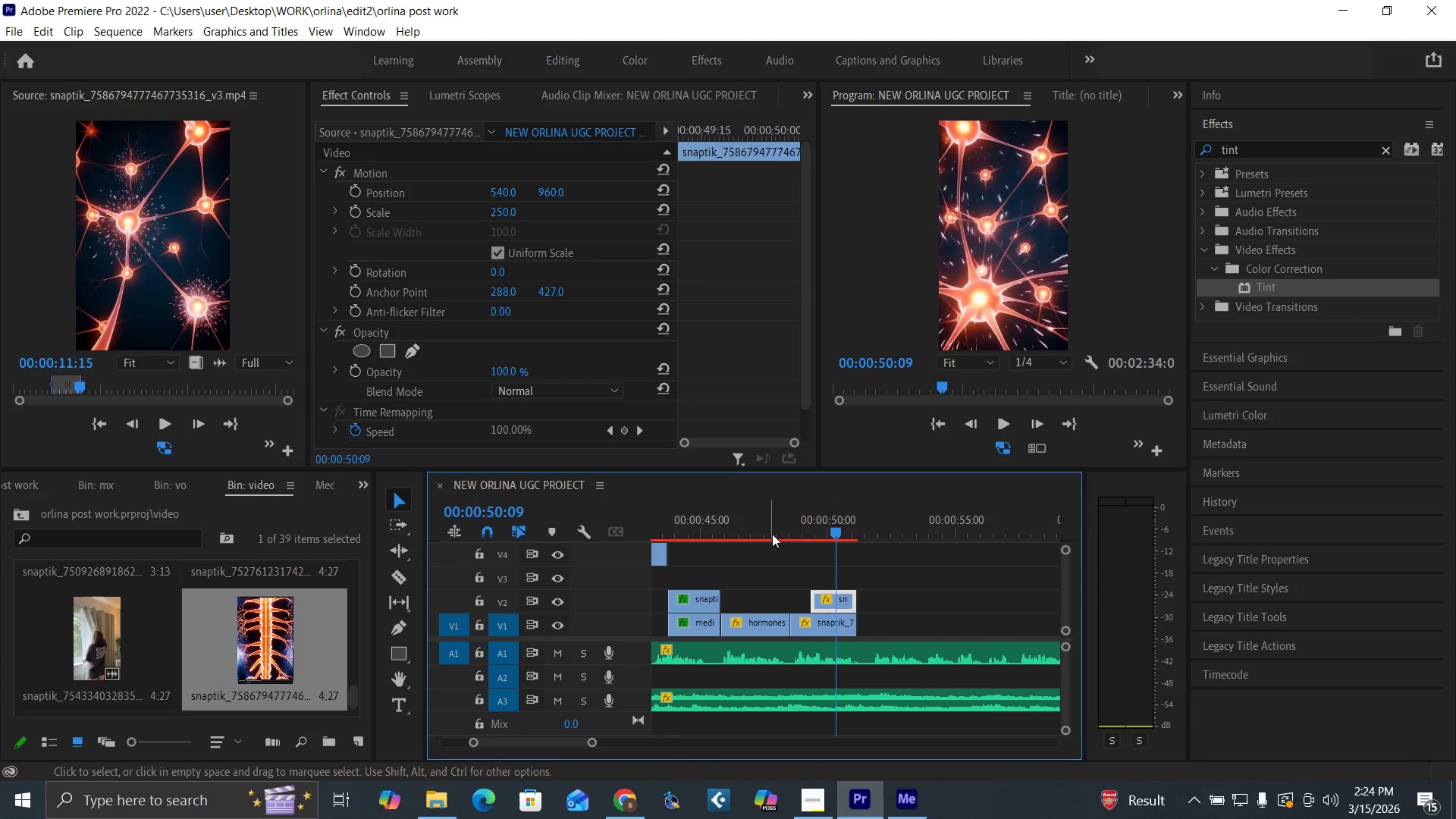 
key(Space)
 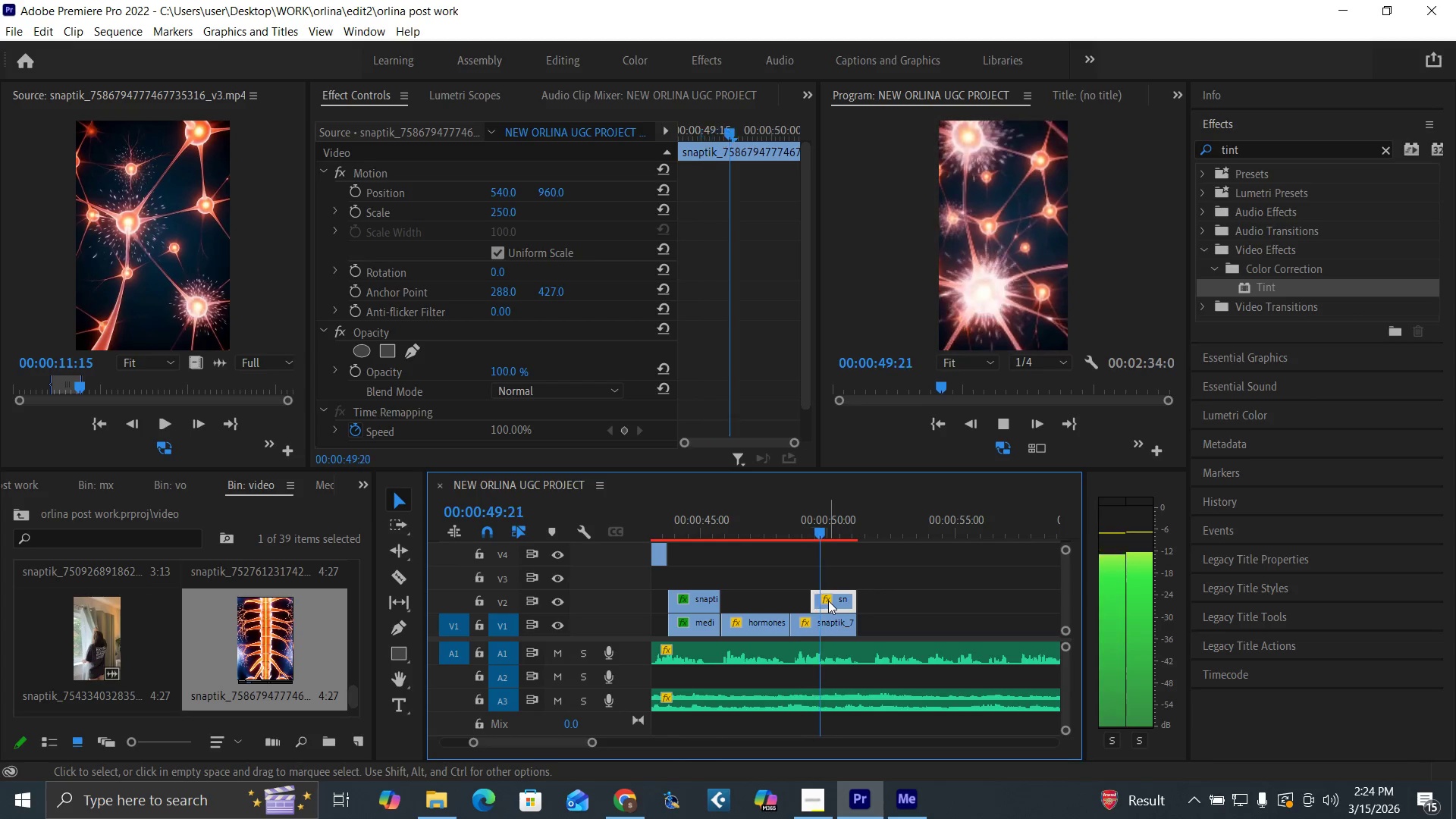 
key(Space)
 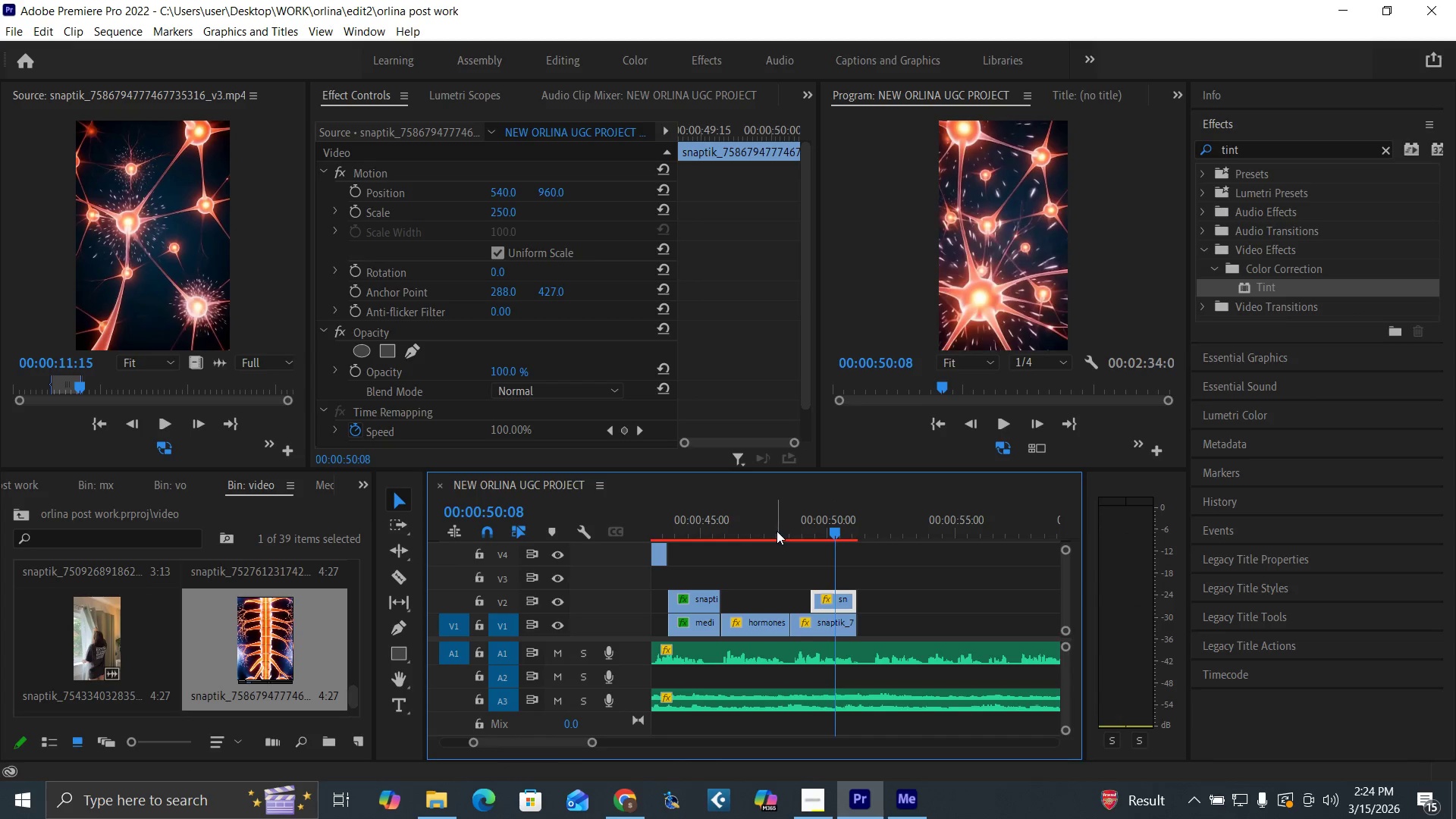 
left_click([777, 531])
 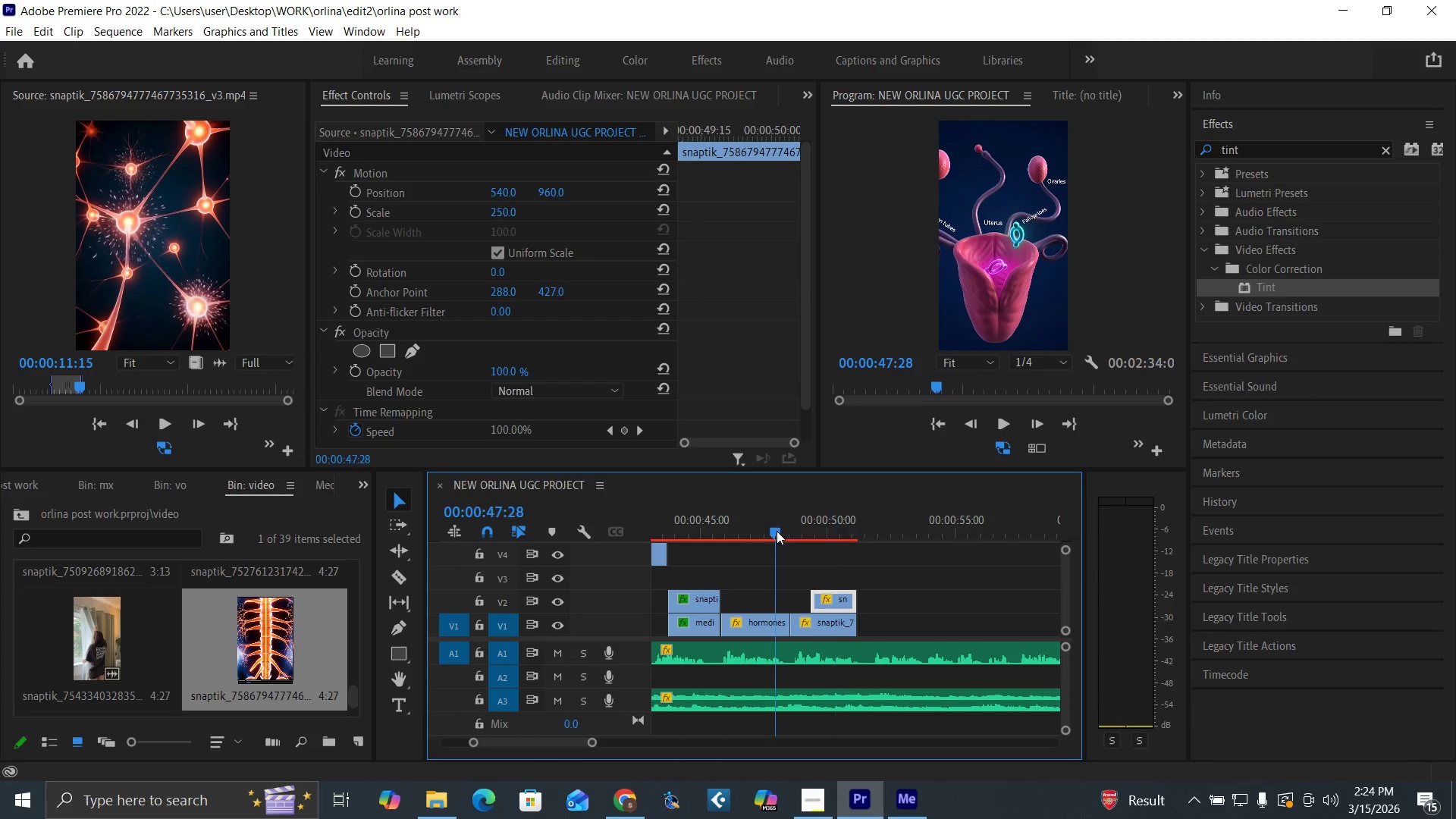 
key(Space)
 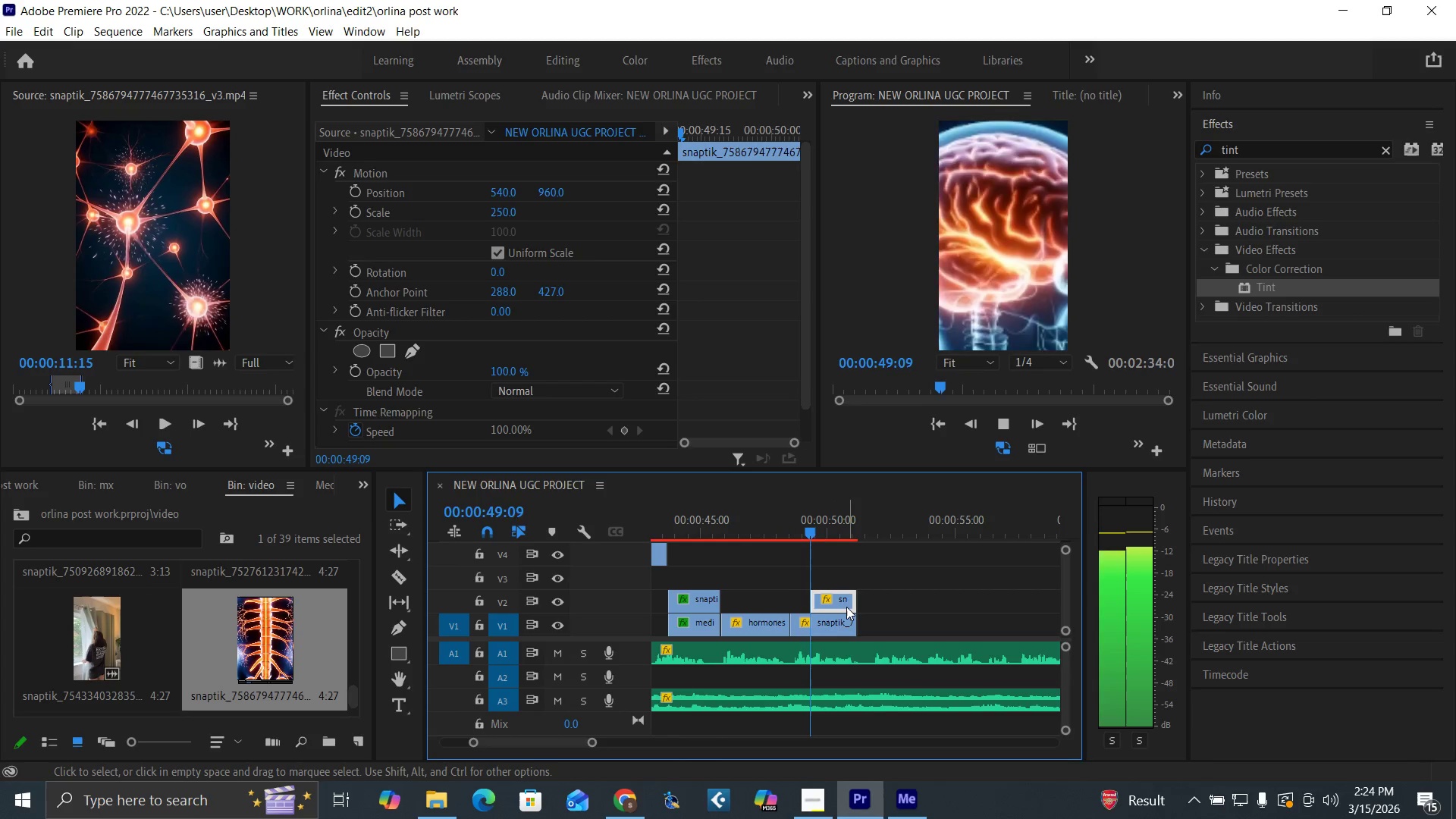 
key(Space)
 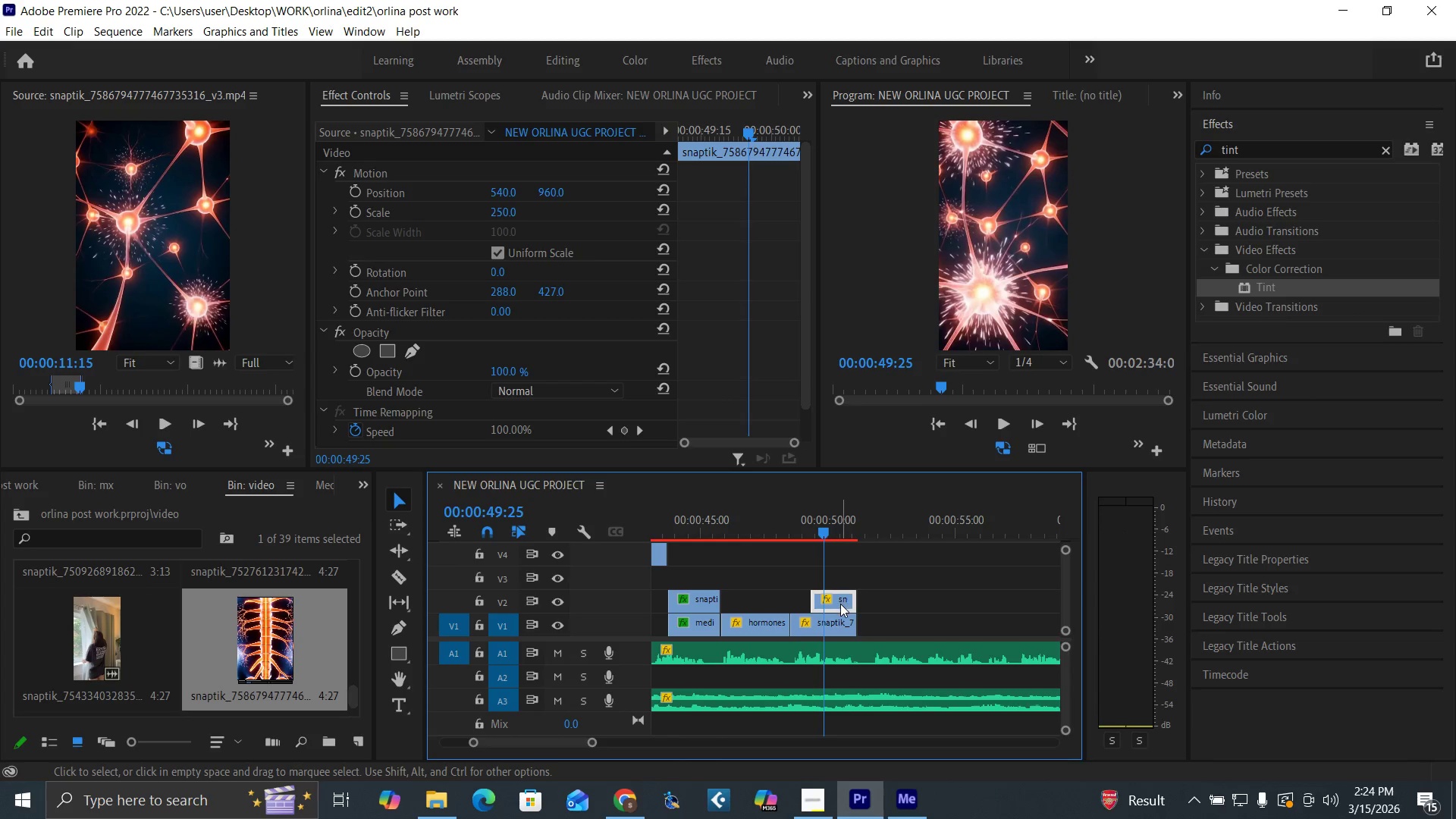 
left_click_drag(start_coordinate=[840, 604], to_coordinate=[842, 618])
 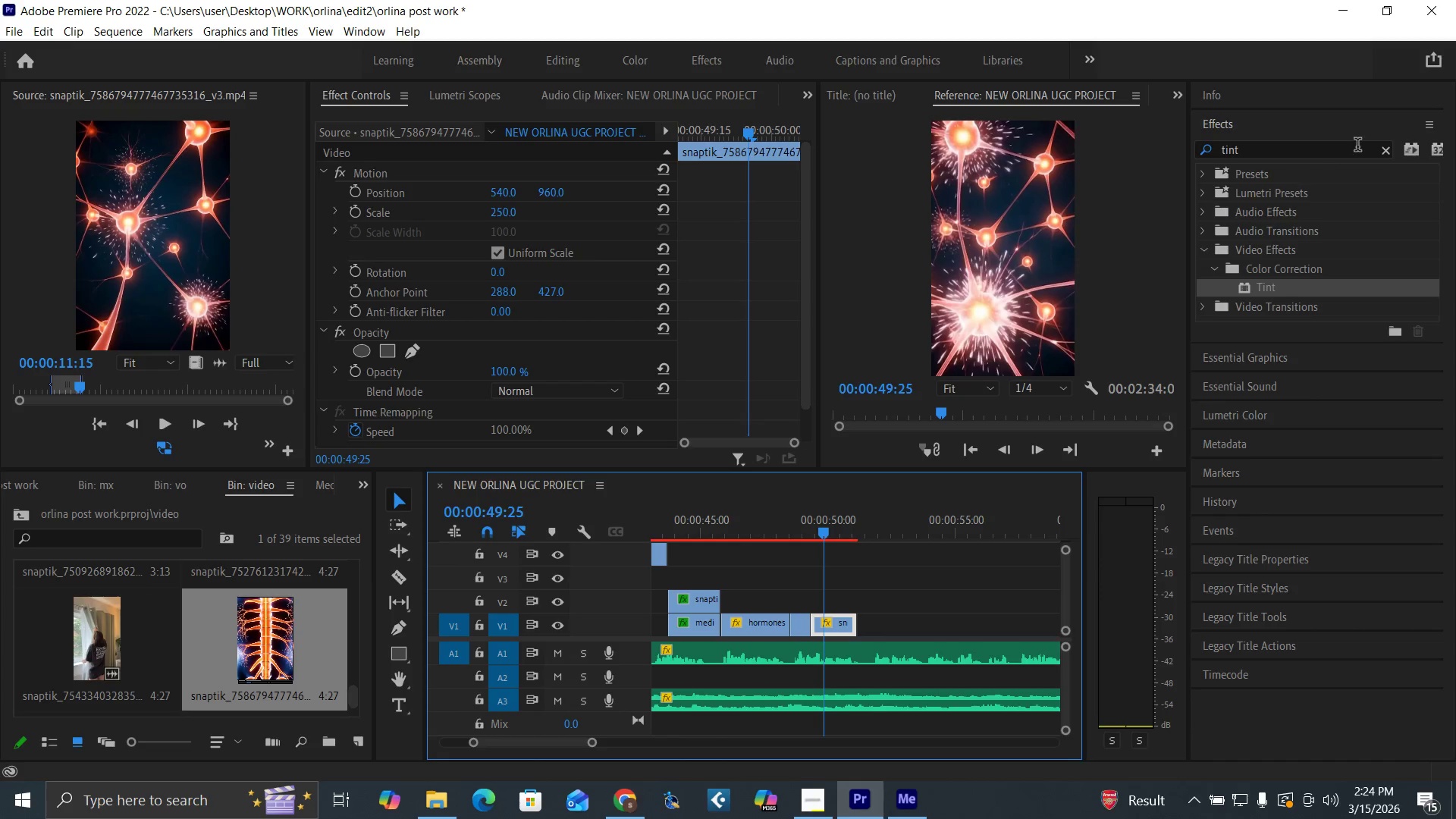 
left_click([1388, 151])
 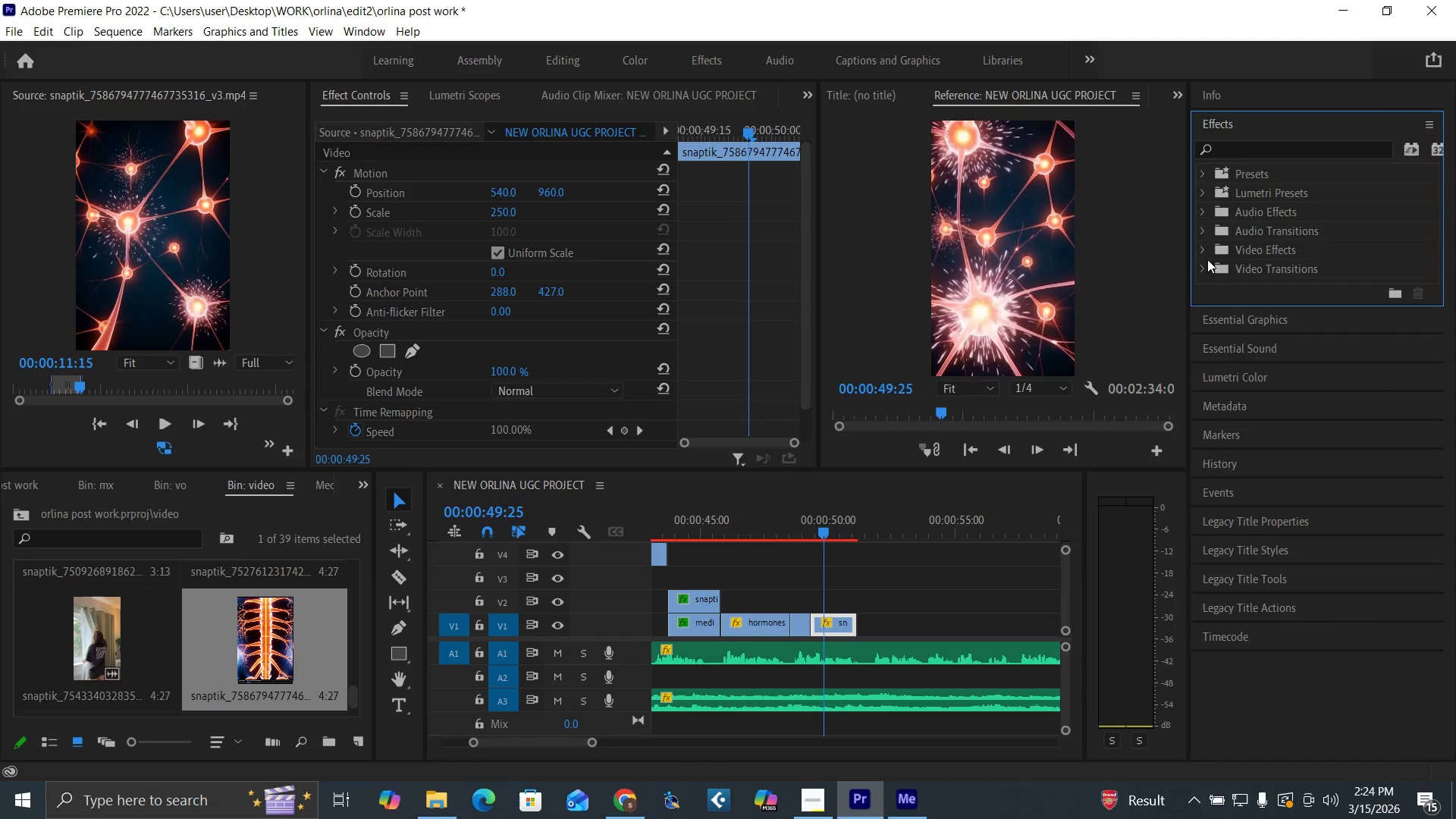 
left_click([1199, 268])
 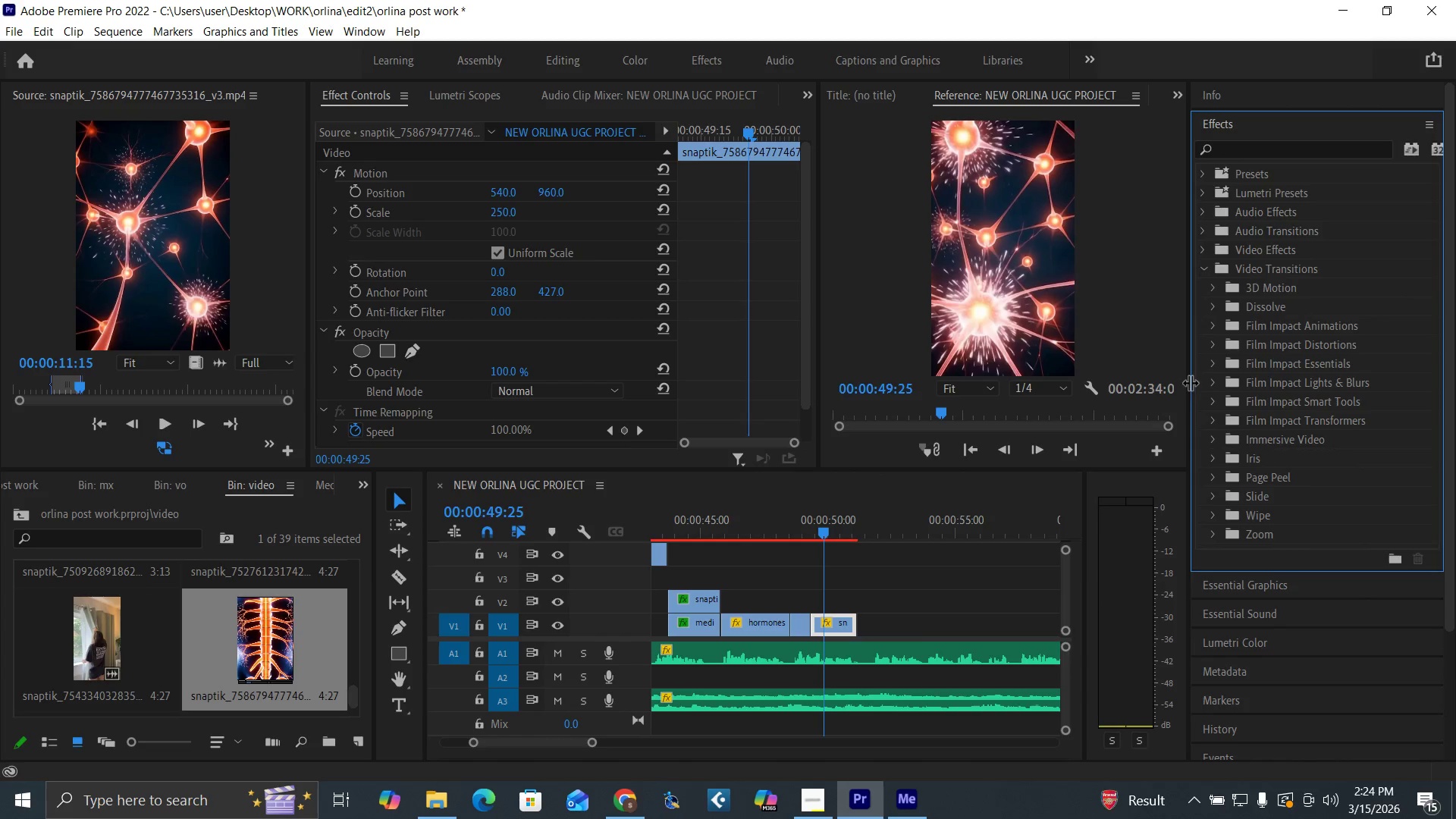 
left_click([1215, 383])
 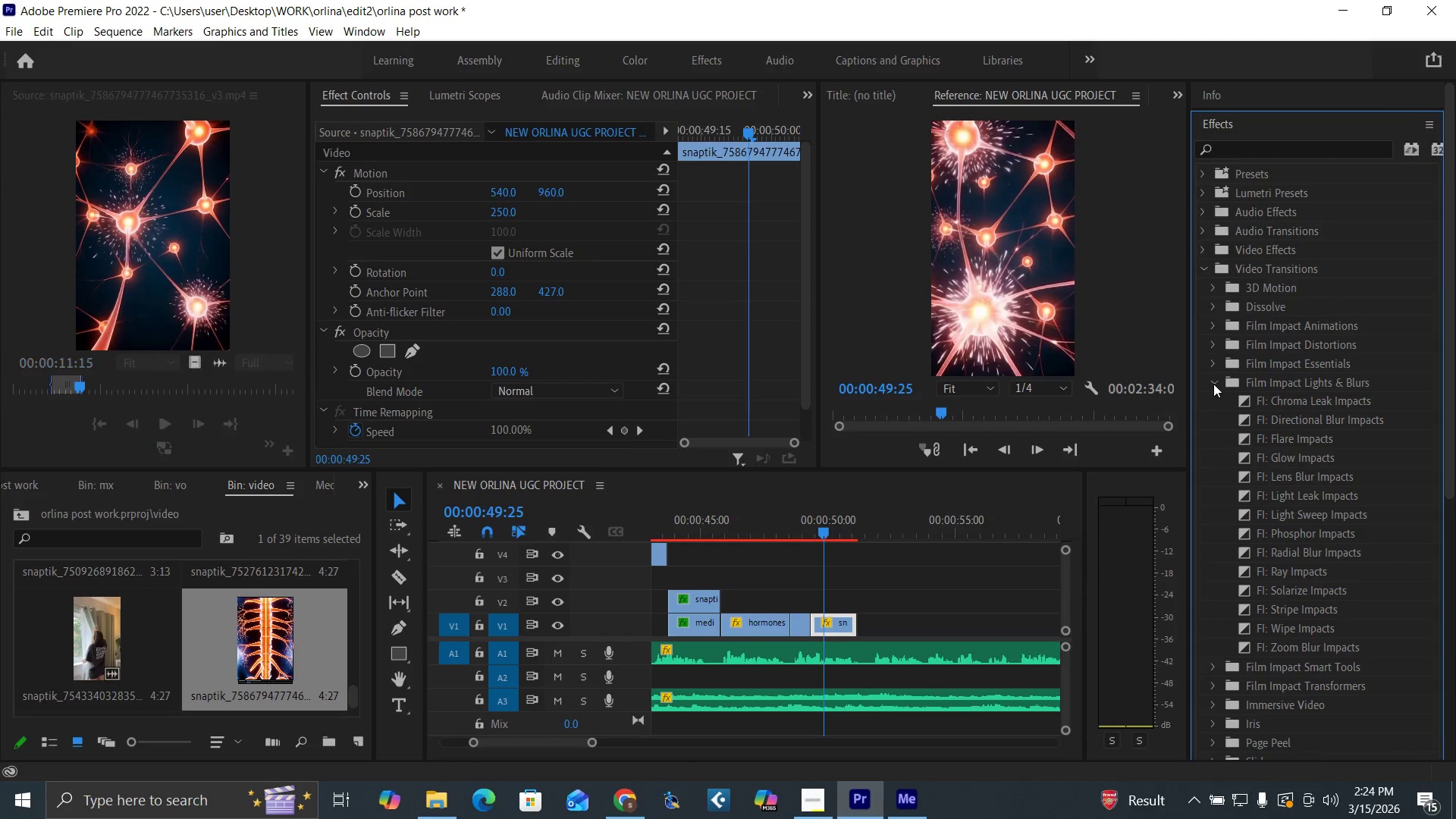 
wait(5.94)
 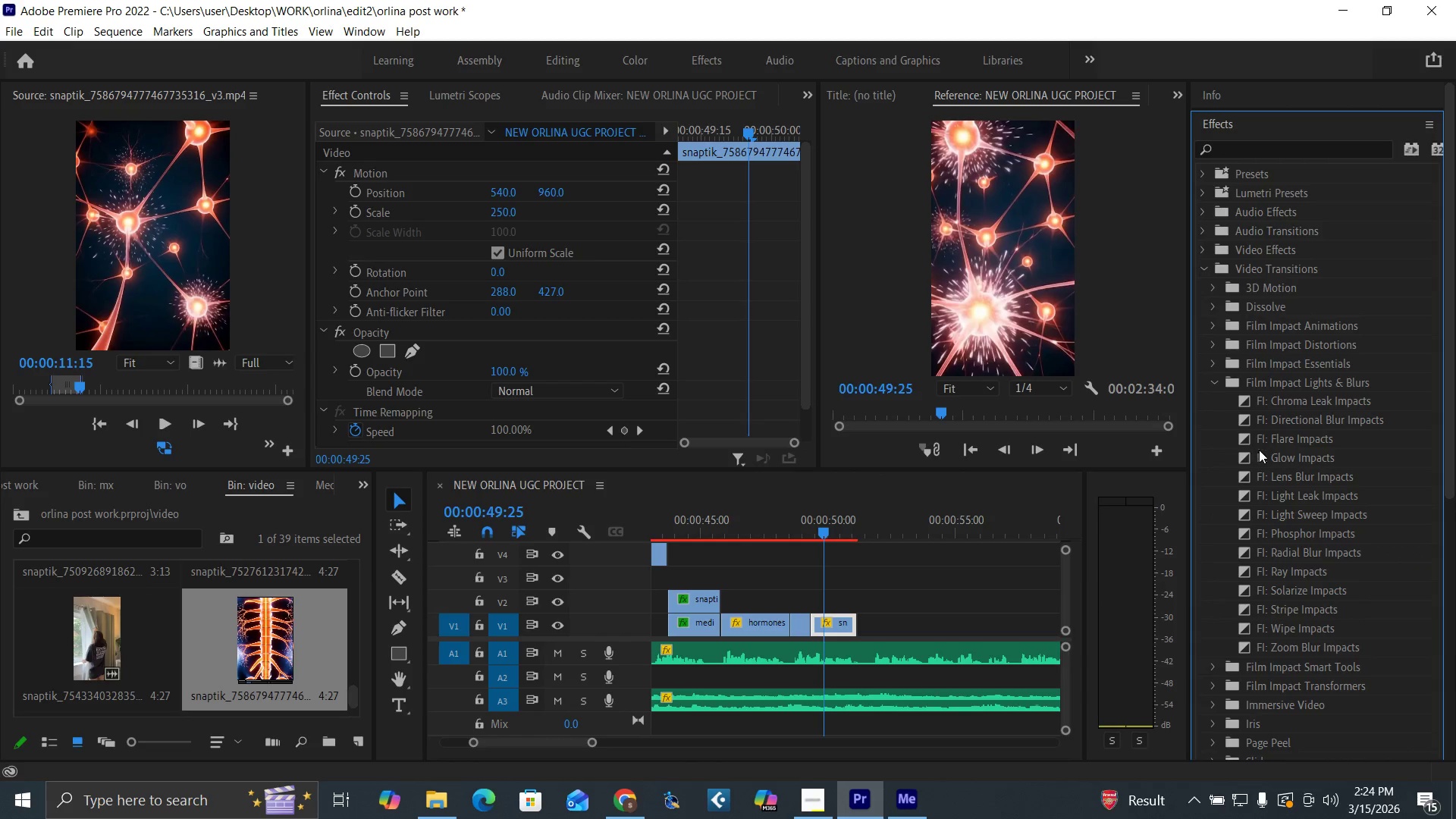 
left_click([1213, 384])
 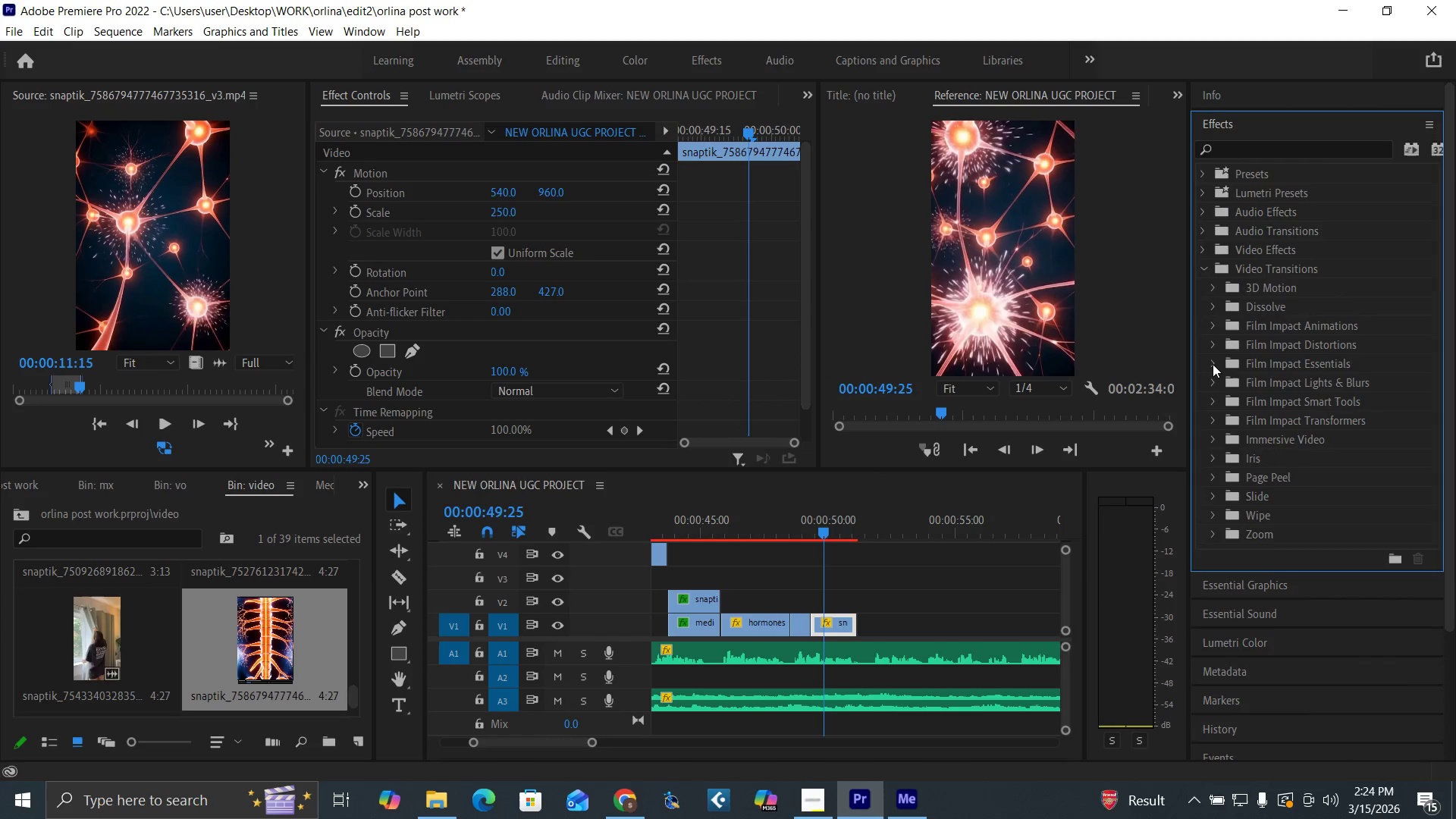 
left_click([1213, 363])
 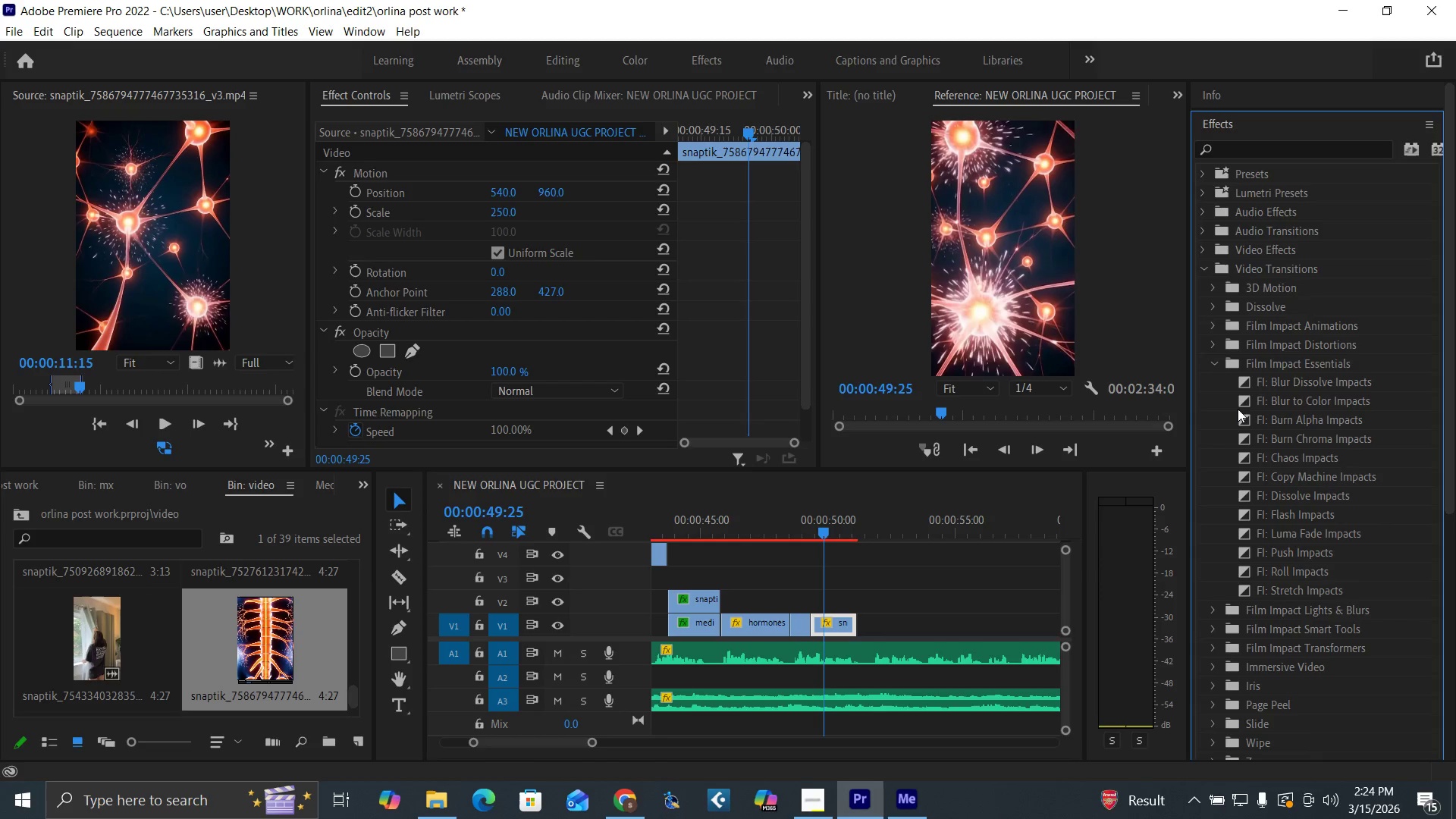 
left_click_drag(start_coordinate=[1244, 384], to_coordinate=[811, 620])
 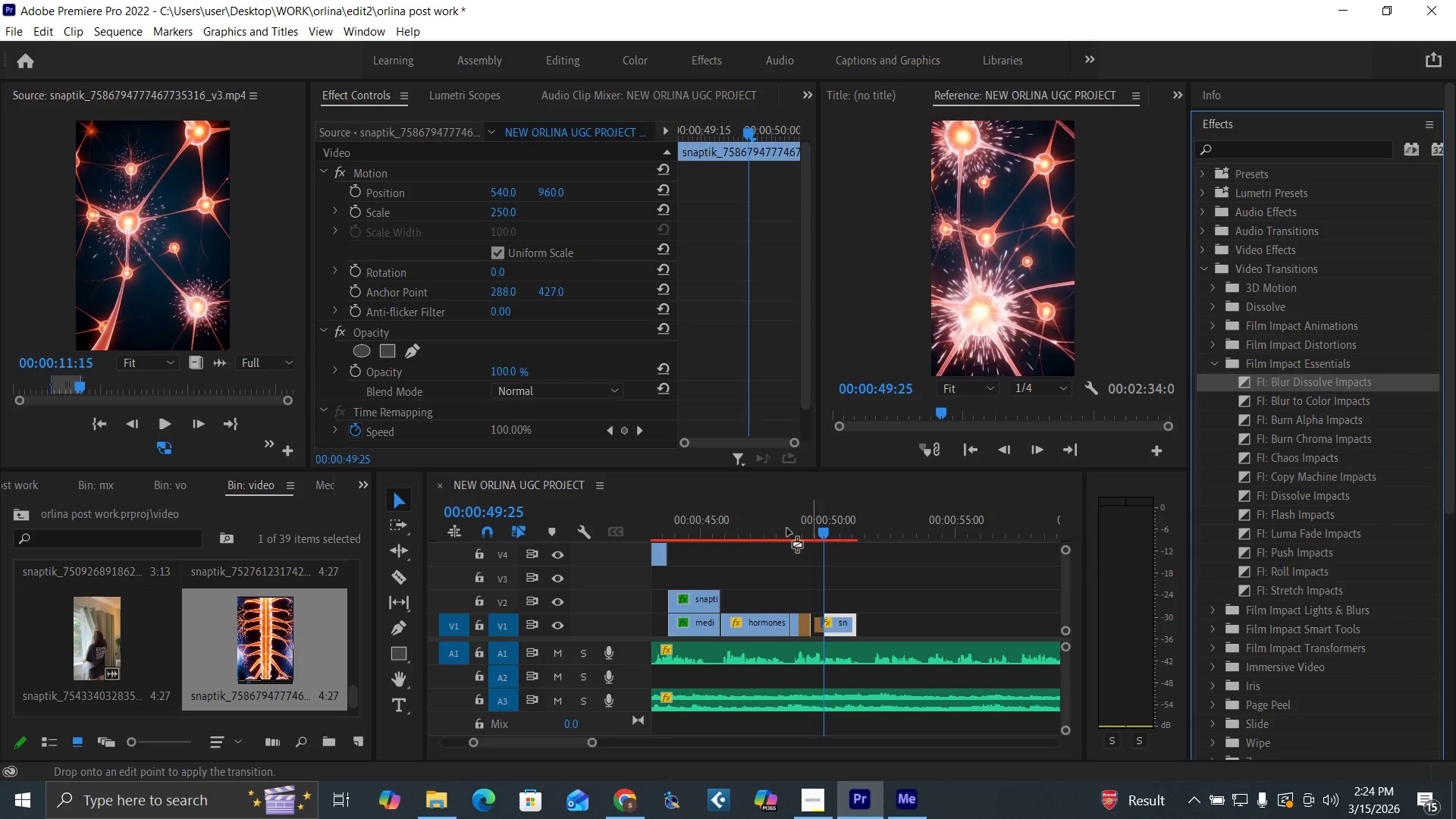 
left_click([787, 529])
 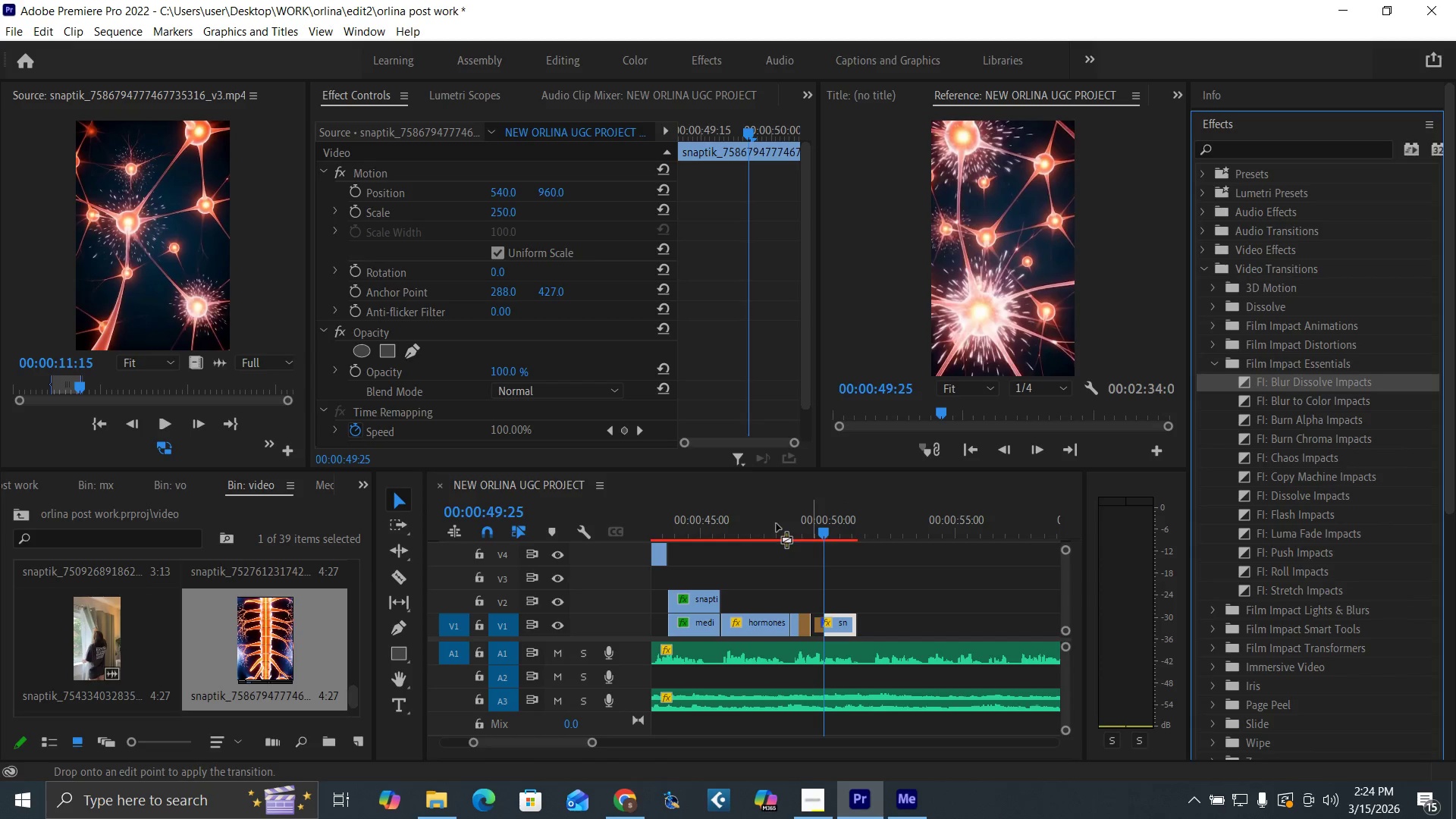 
key(Space)
 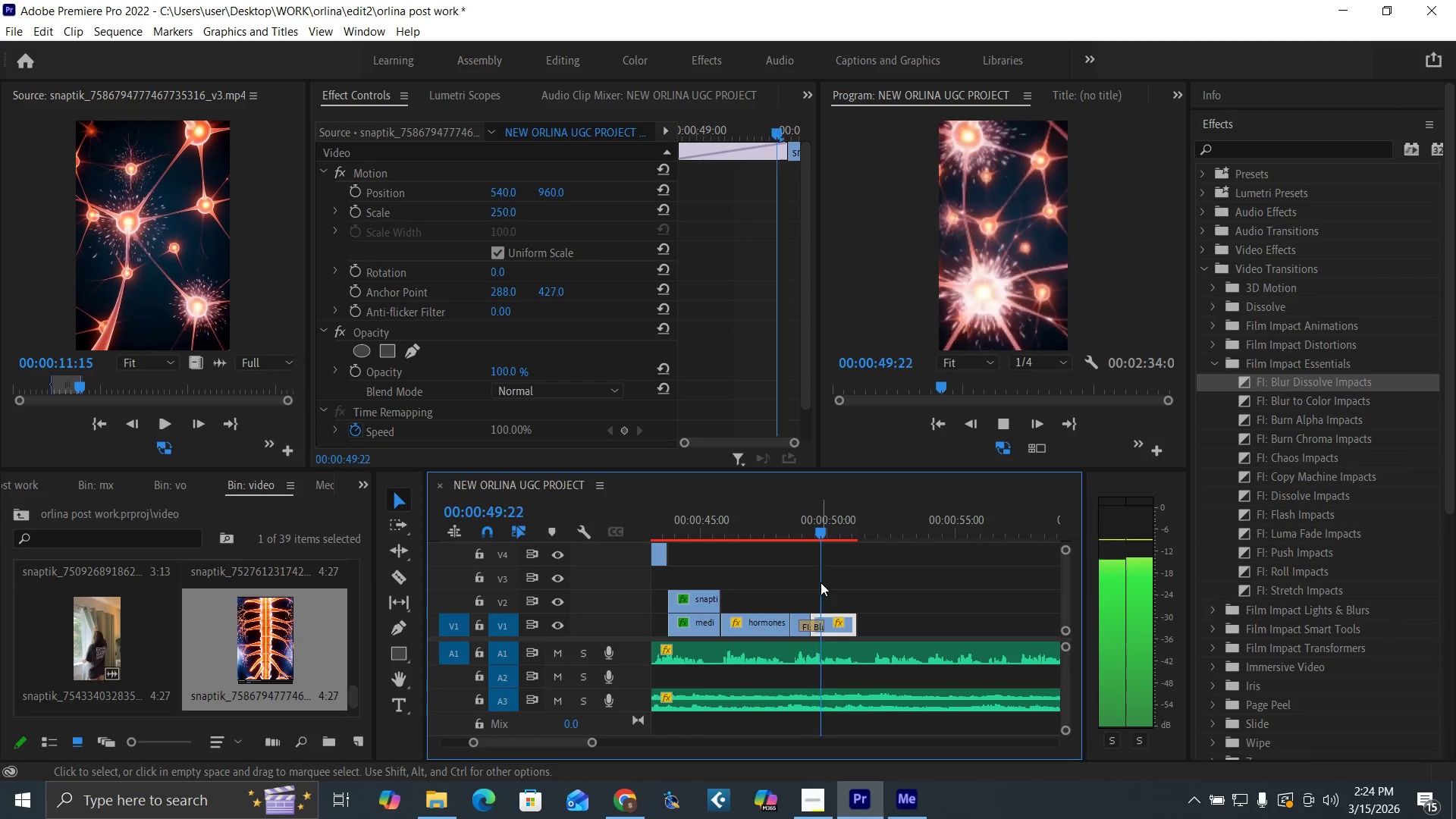 
left_click([774, 529])
 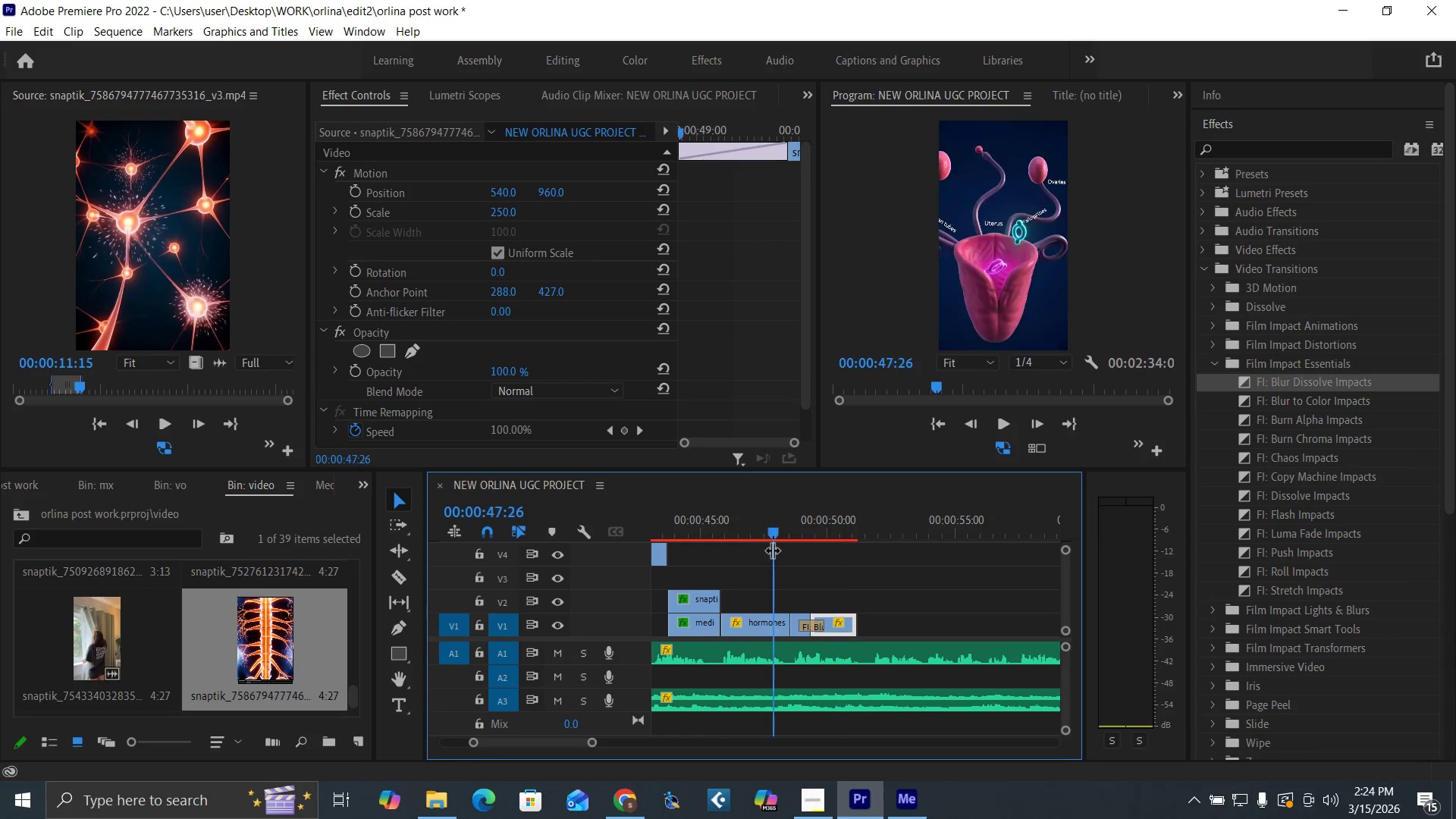 
key(Space)
 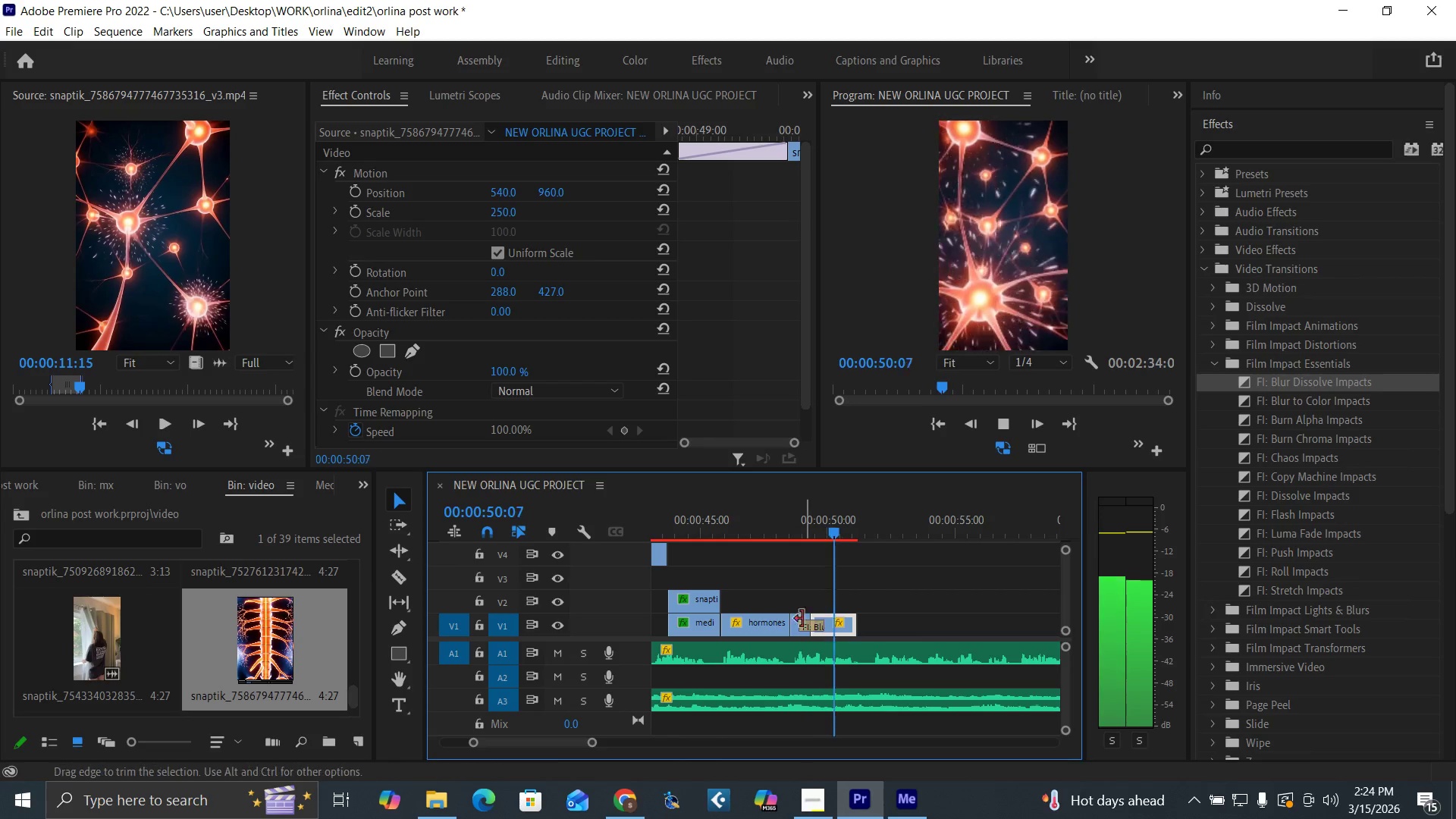 
left_click([765, 526])
 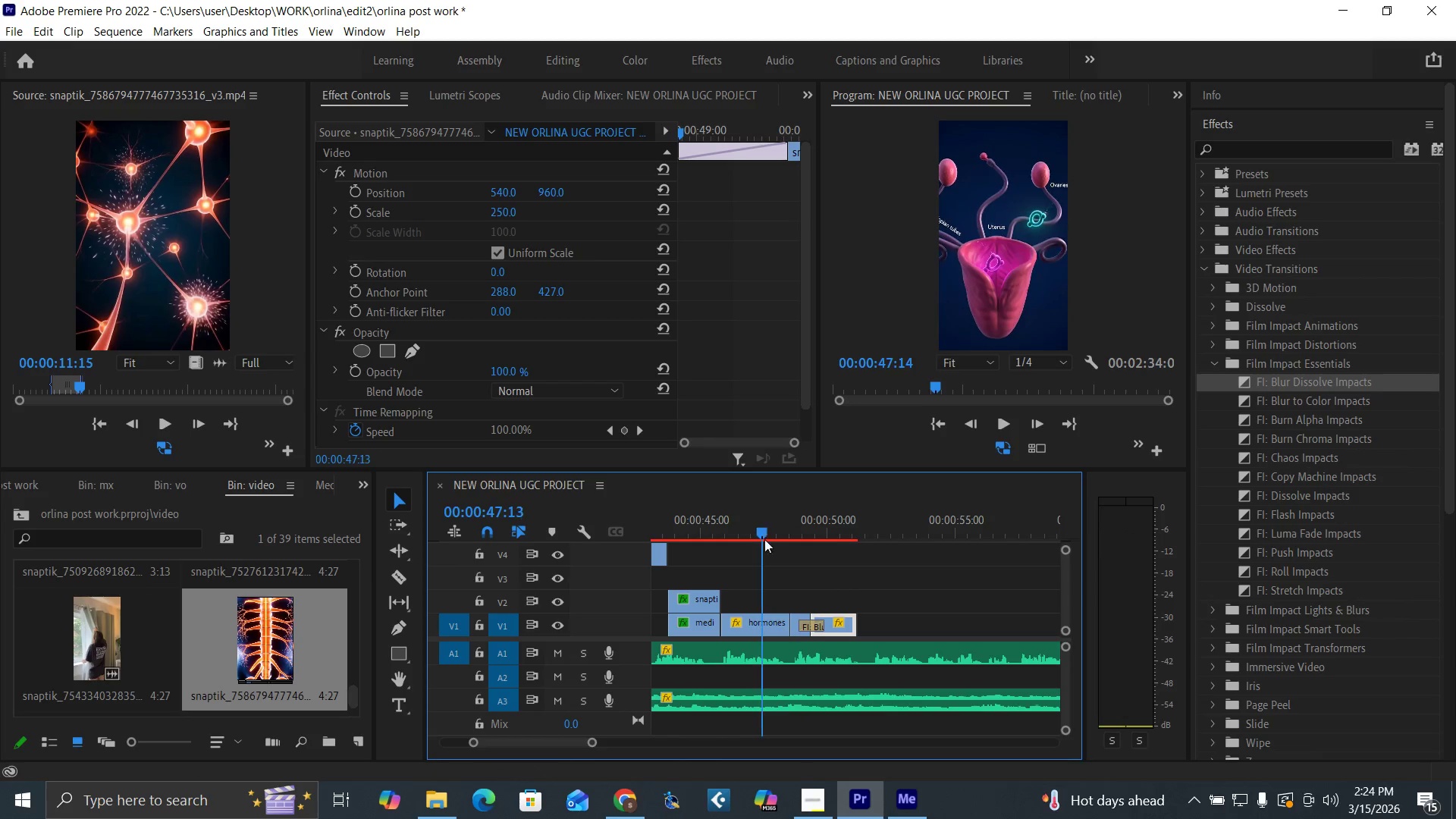 
key(Space)
 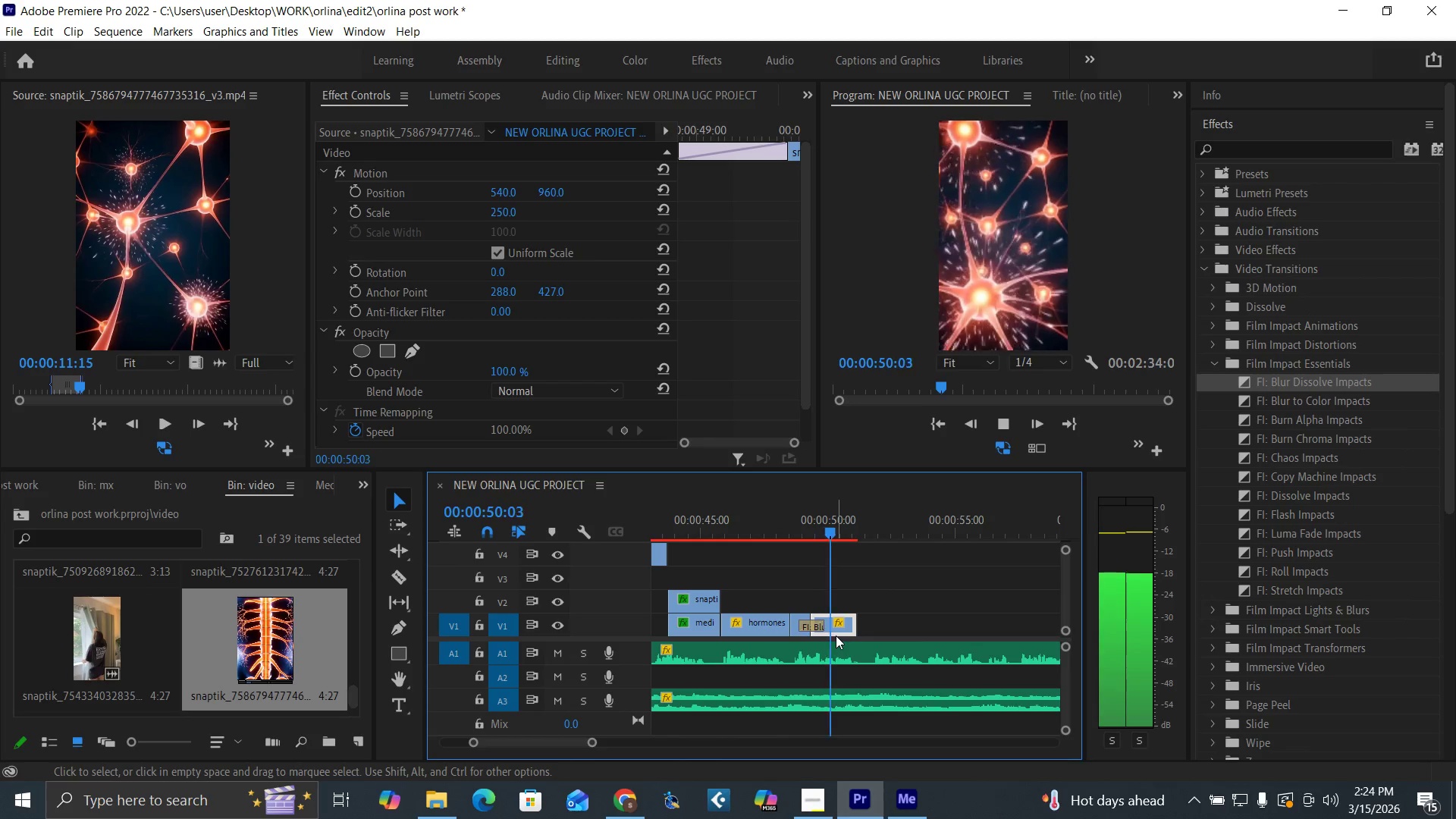 
key(Space)
 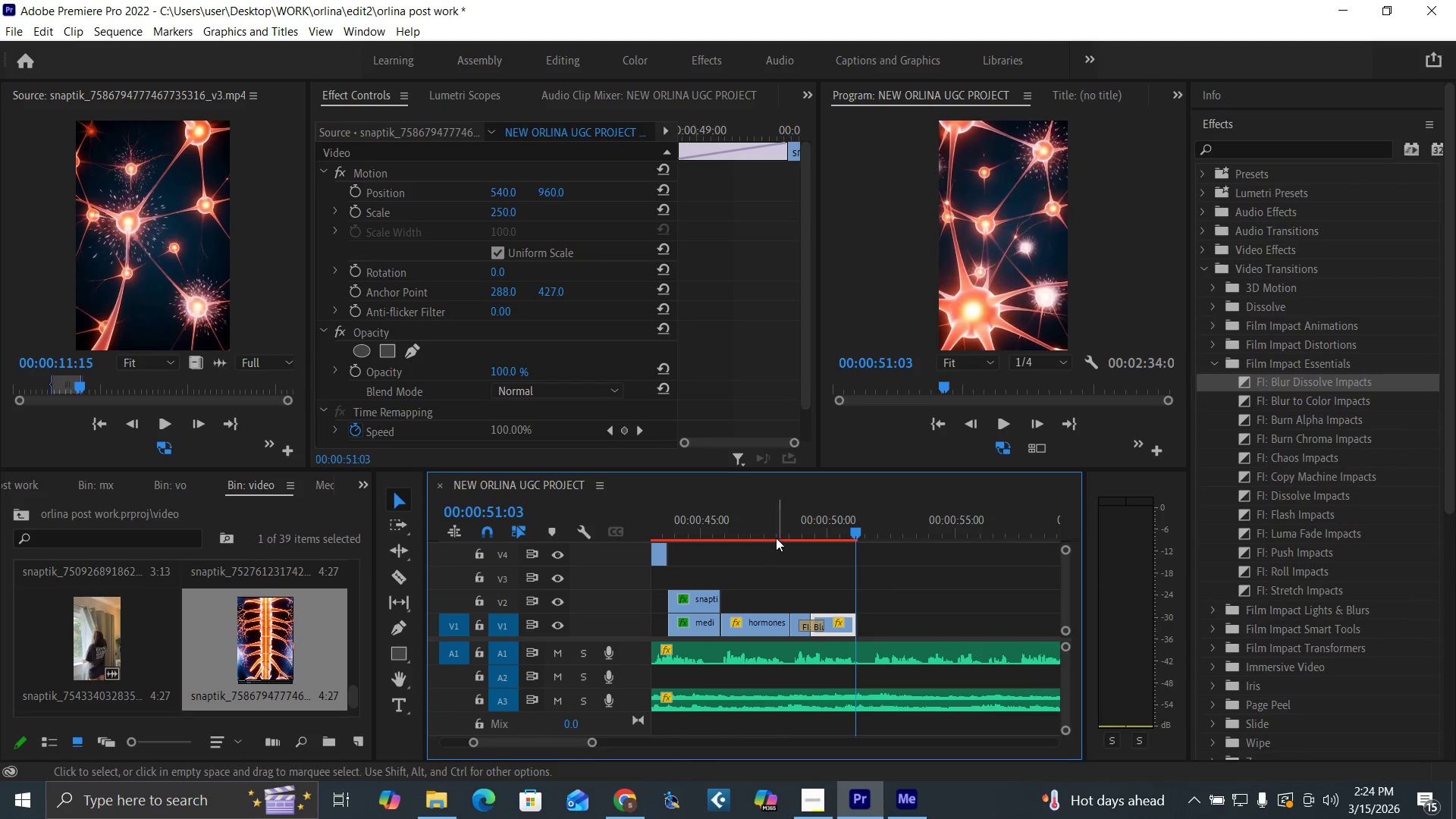 
left_click([774, 532])
 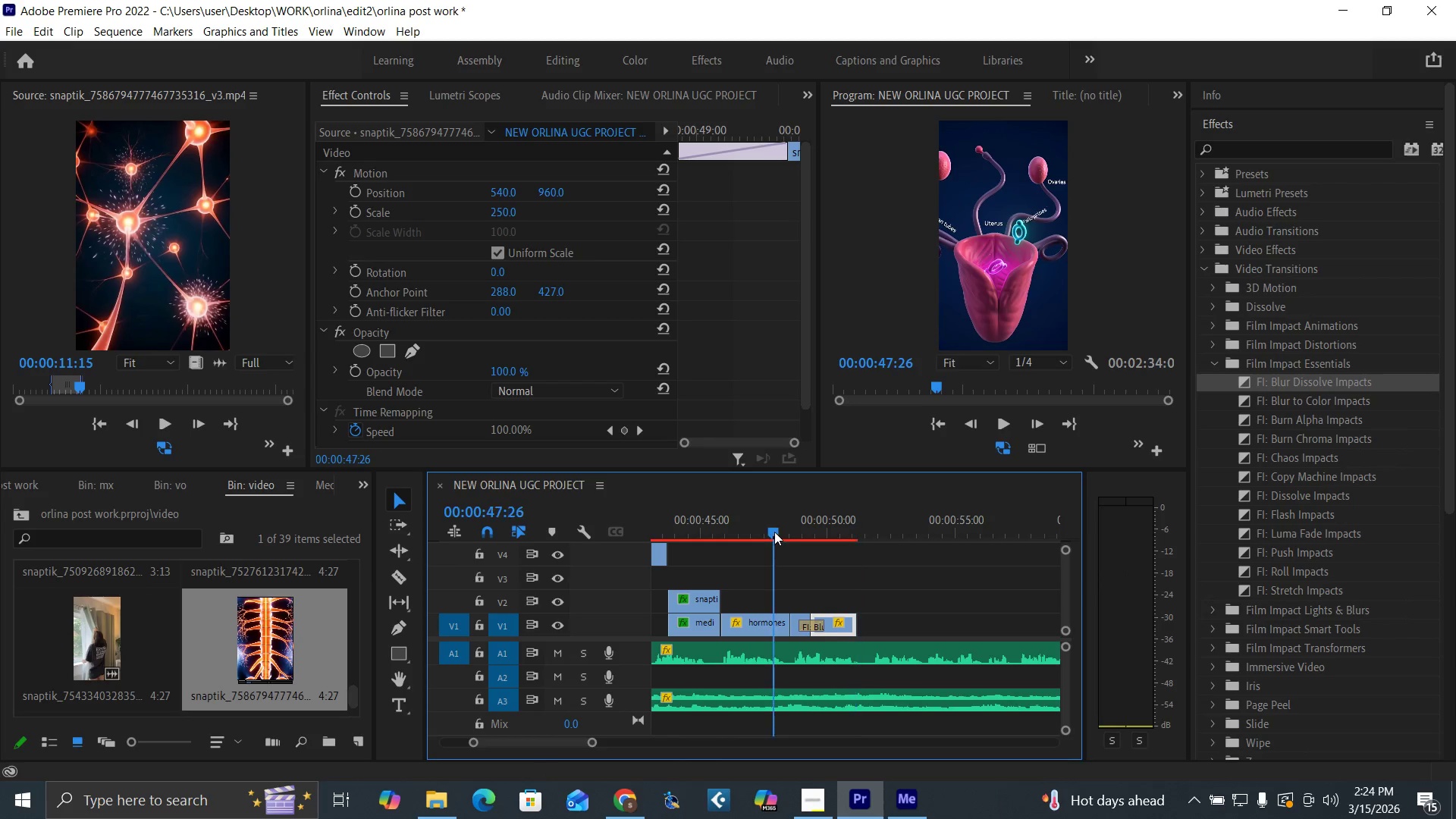 
key(Space)
 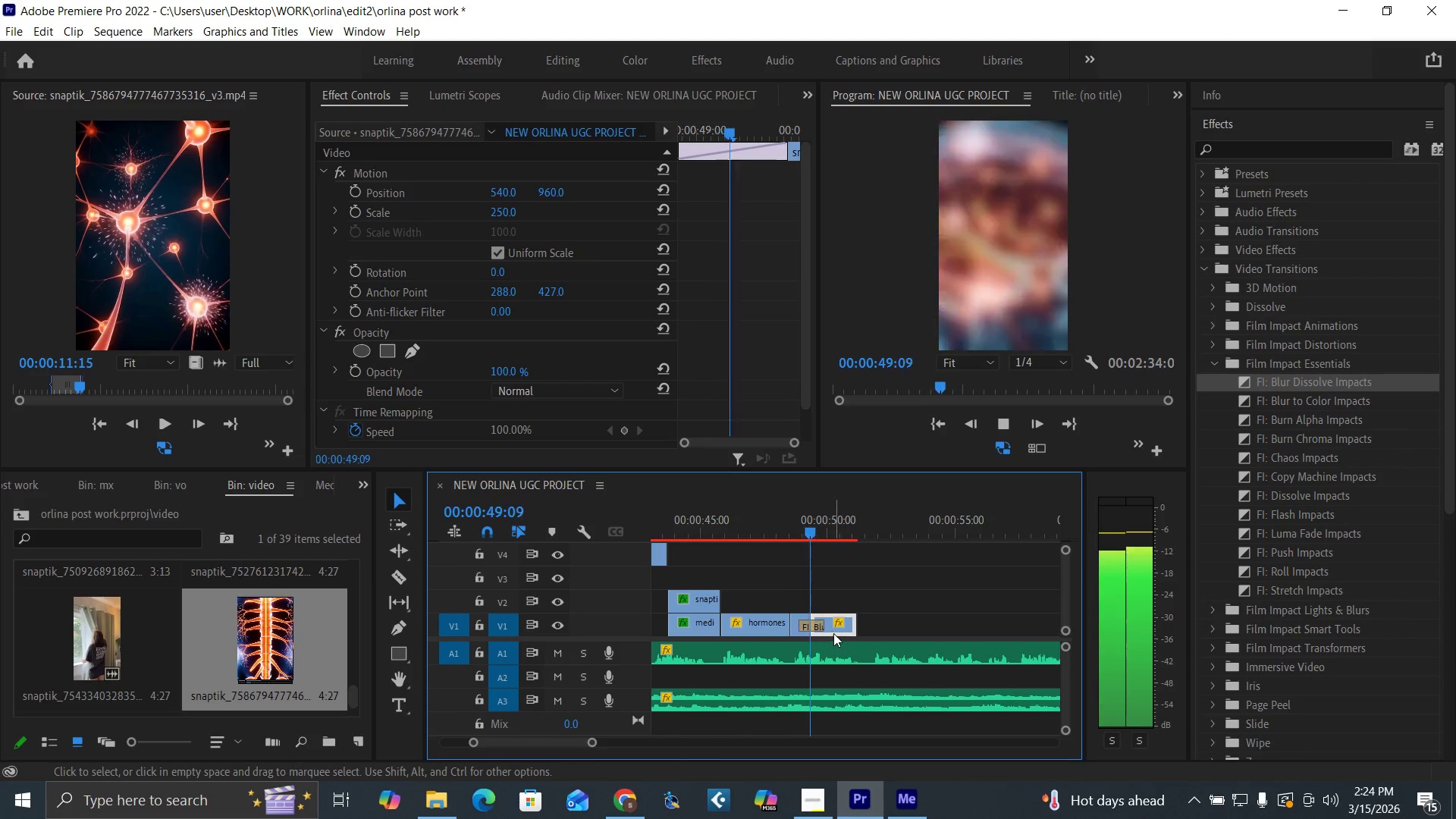 
key(Space)
 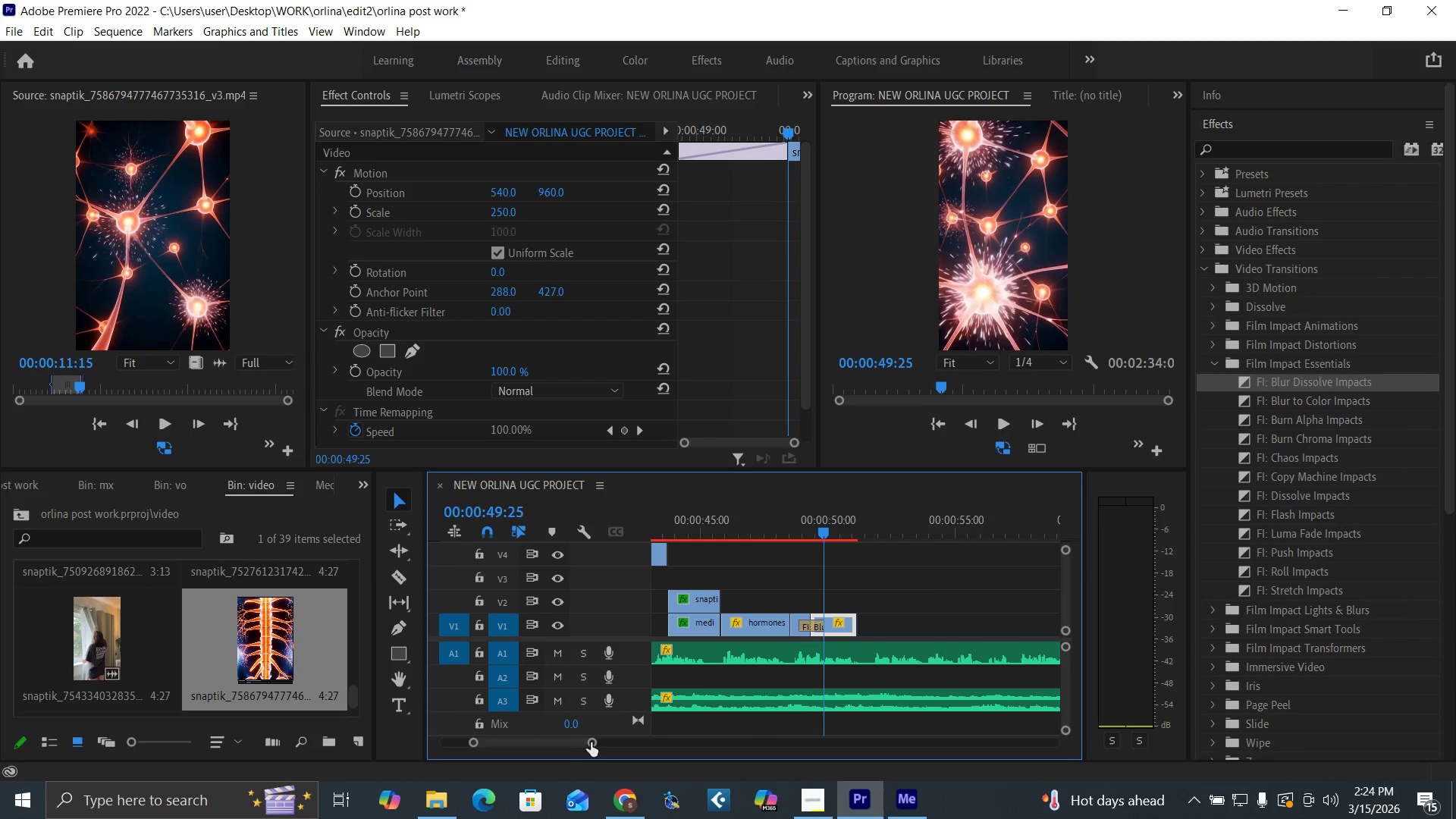 
left_click_drag(start_coordinate=[592, 742], to_coordinate=[573, 742])
 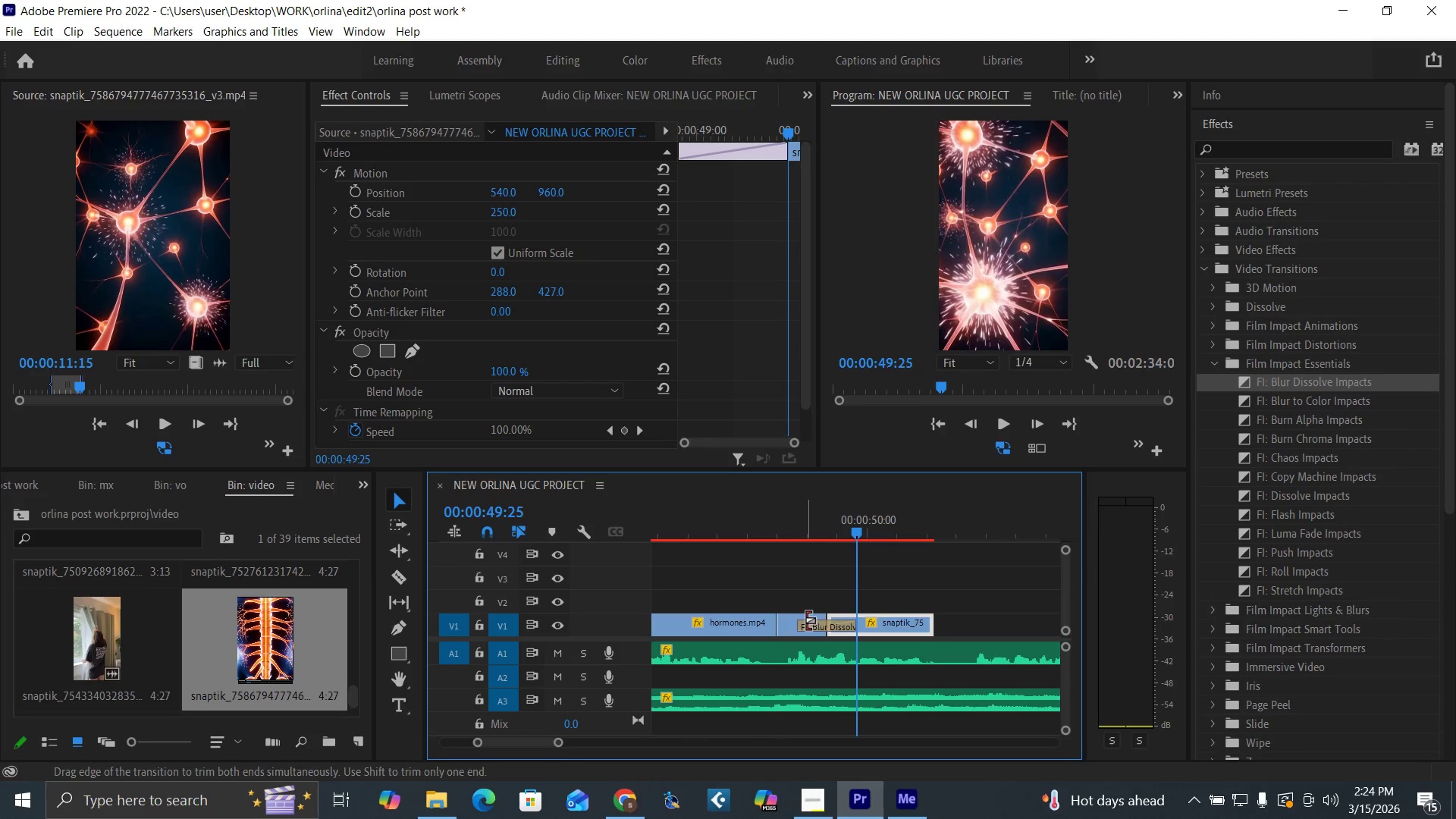 
left_click_drag(start_coordinate=[804, 620], to_coordinate=[814, 625])
 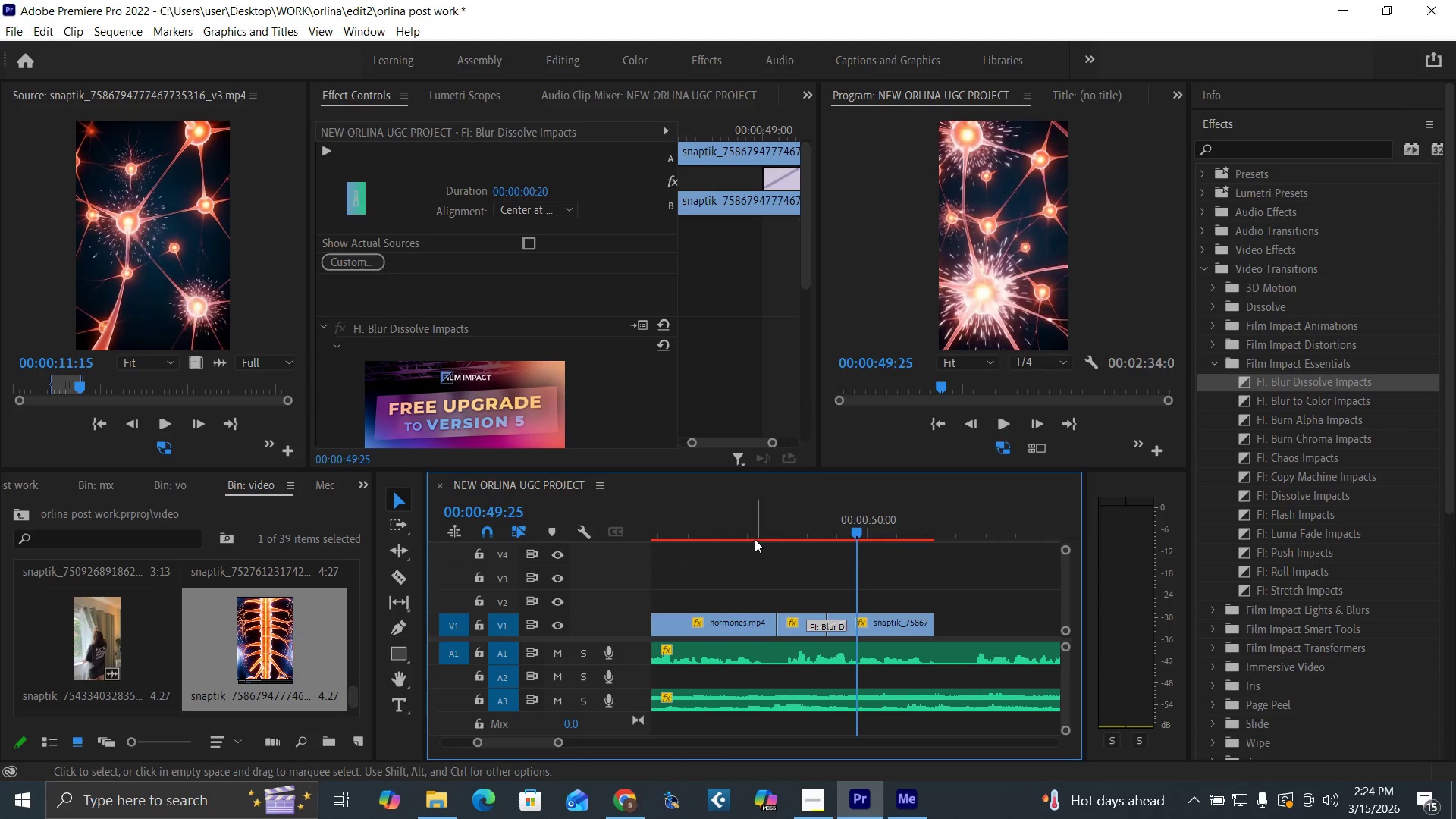 
left_click([752, 517])
 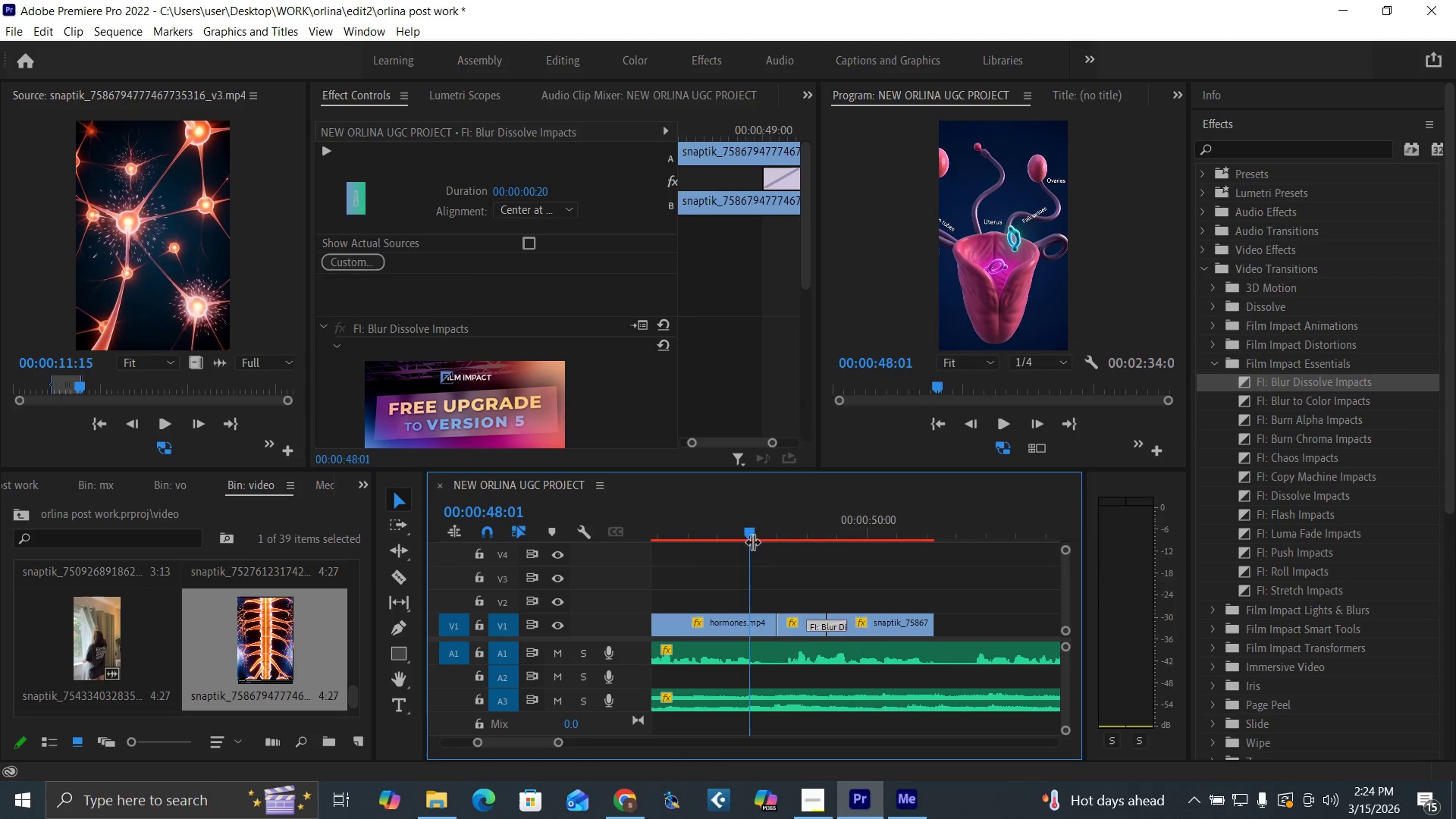 
key(Space)
 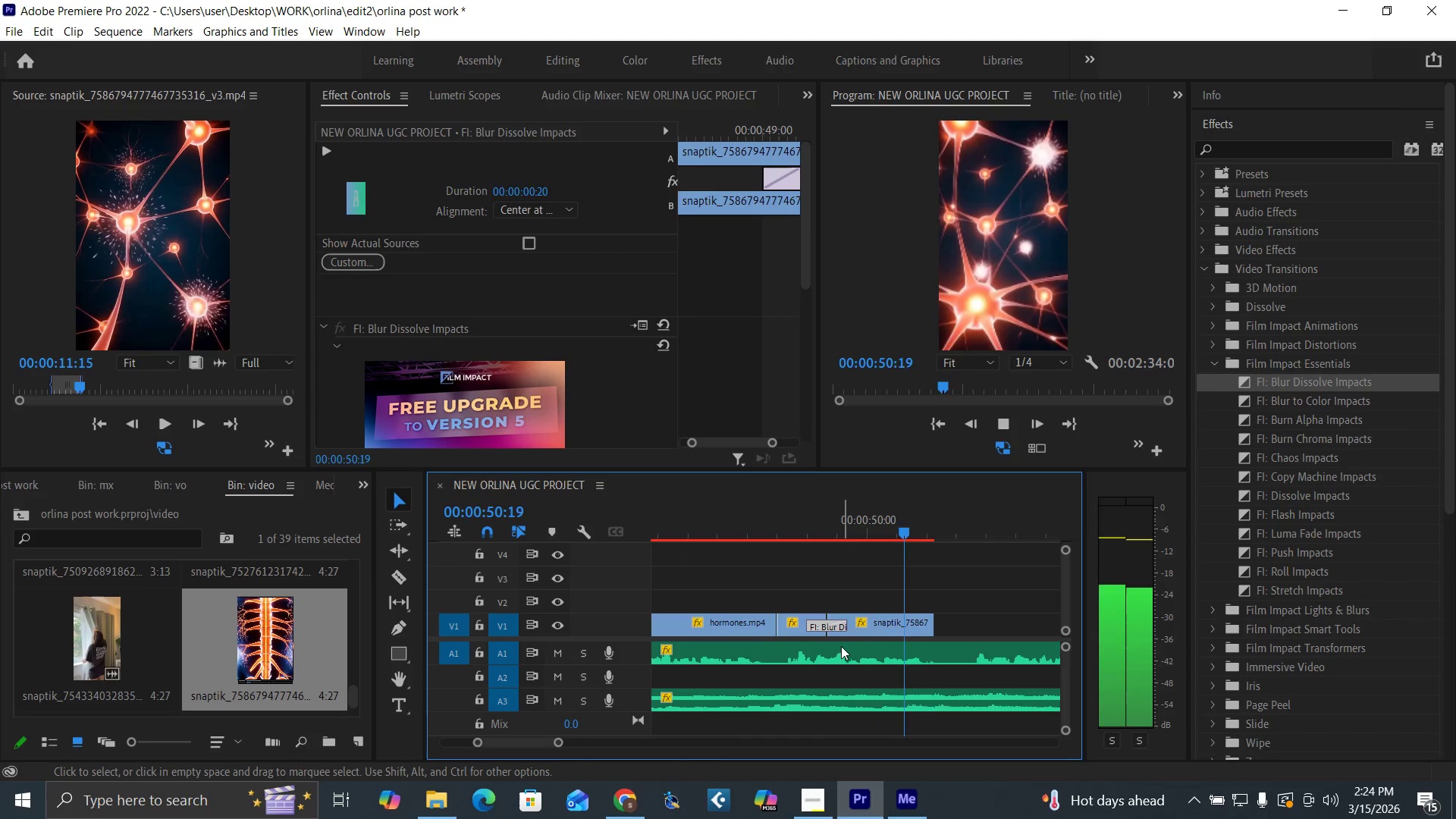 
key(Space)
 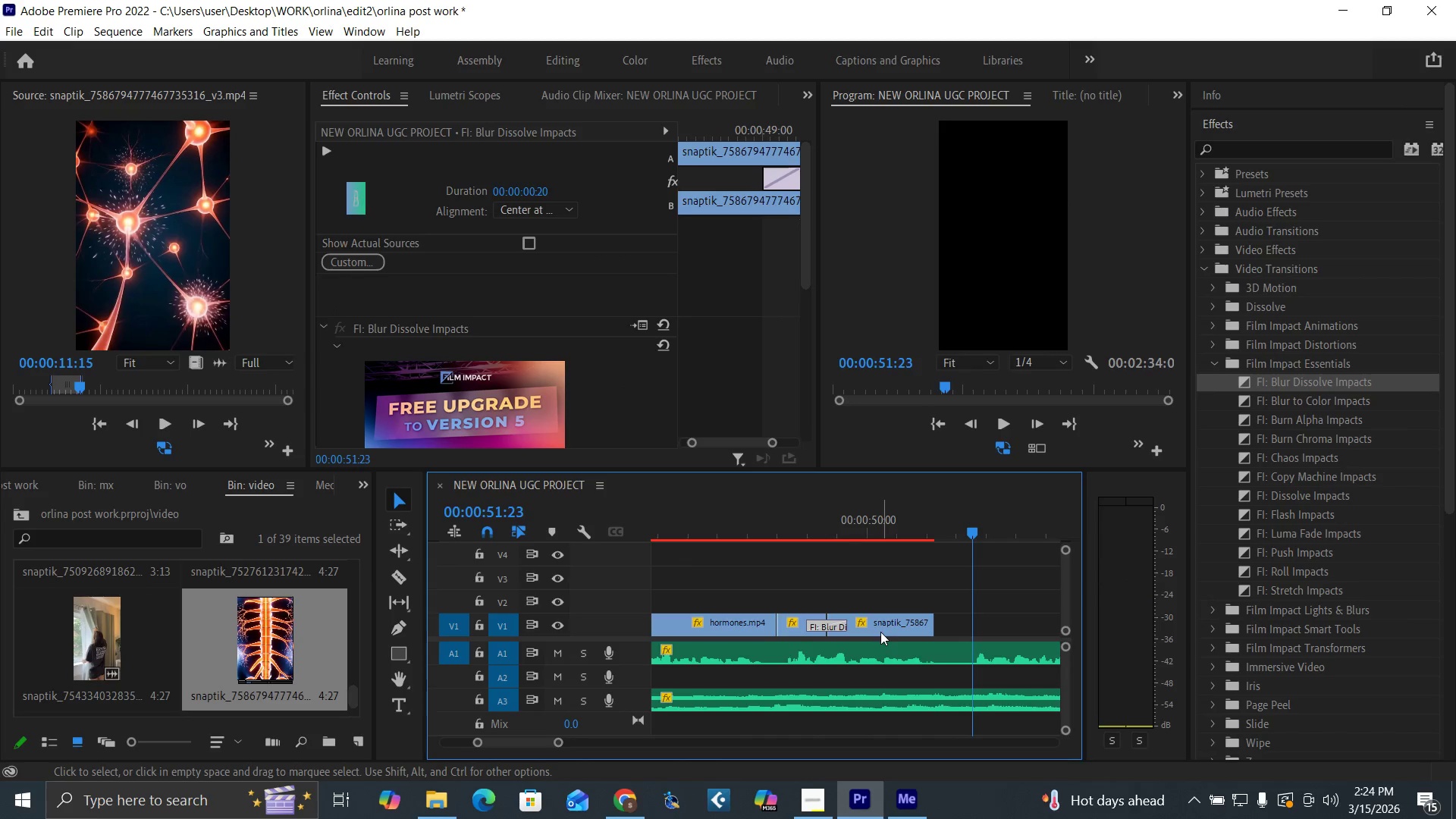 
key(Control+S)
 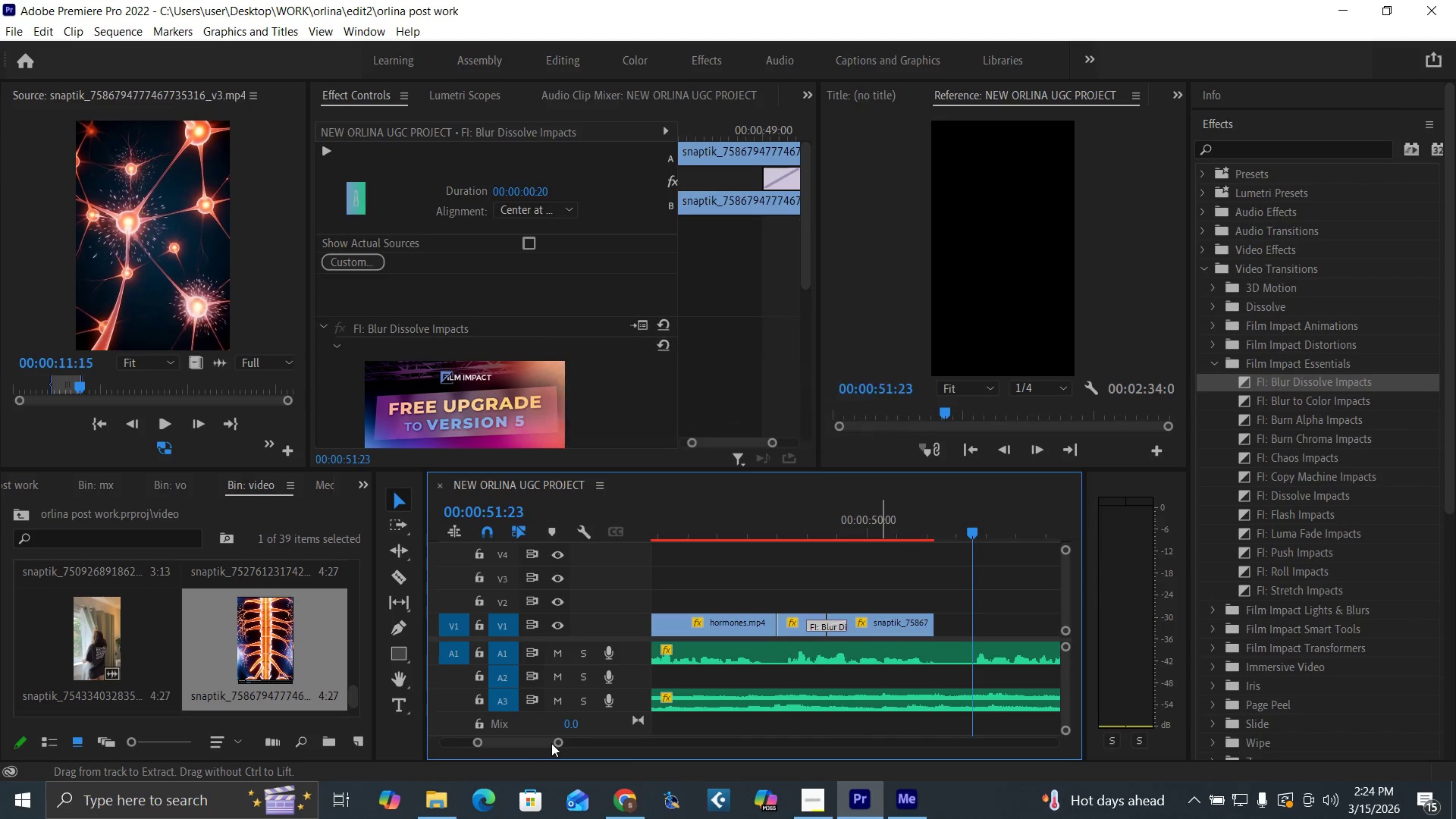 
left_click_drag(start_coordinate=[559, 744], to_coordinate=[585, 751])
 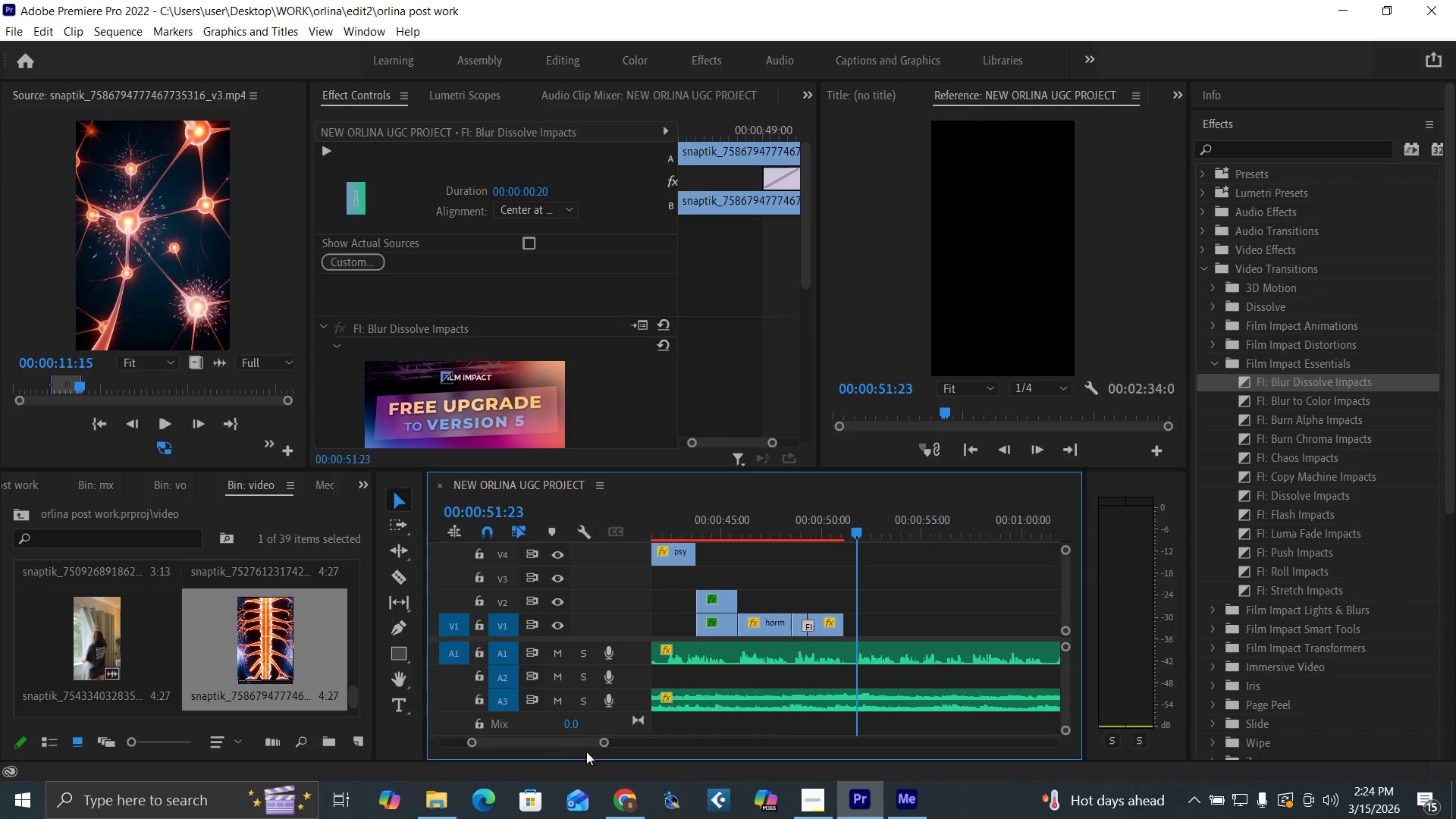 
key(Space)
 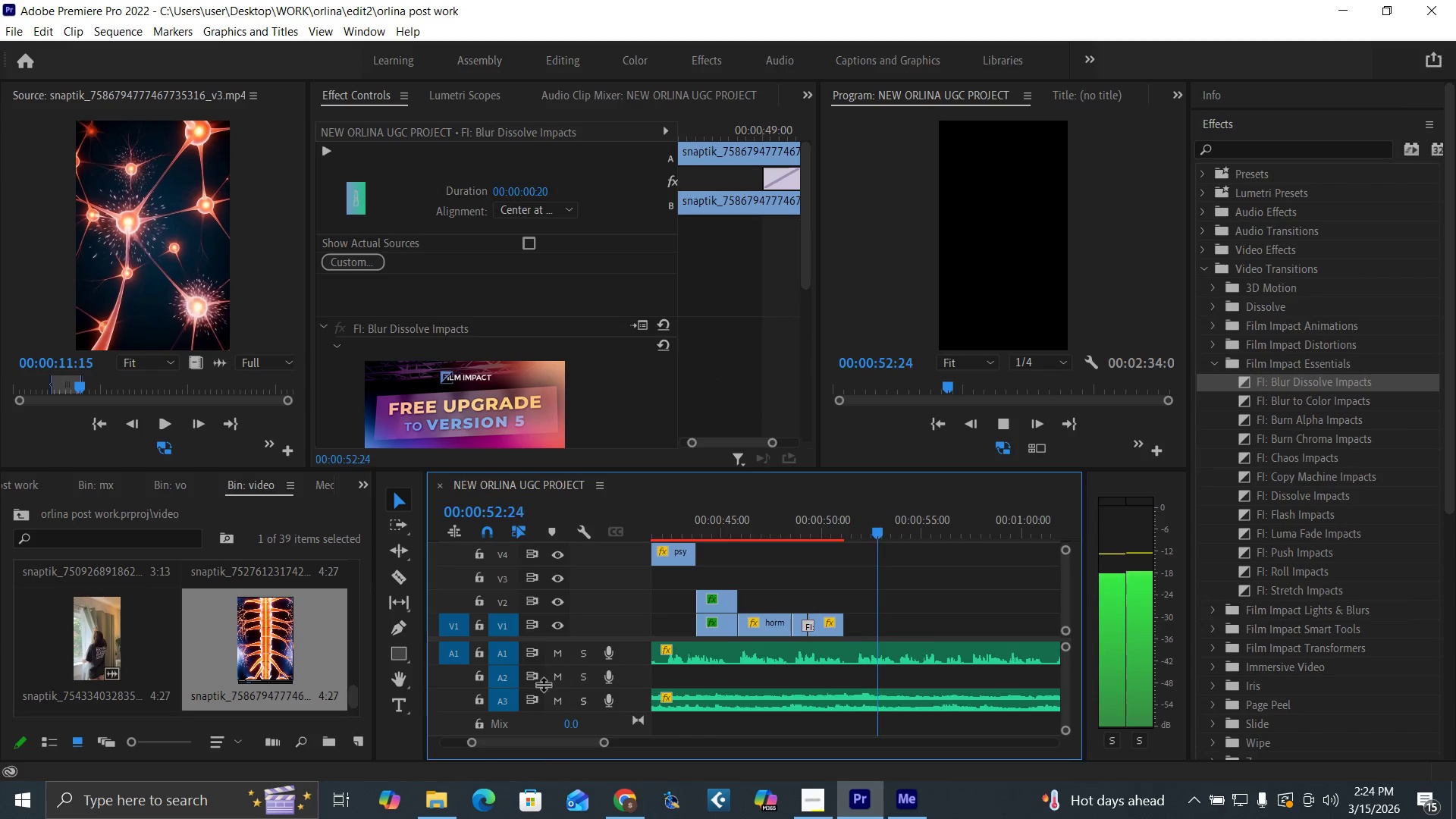 
key(Space)
 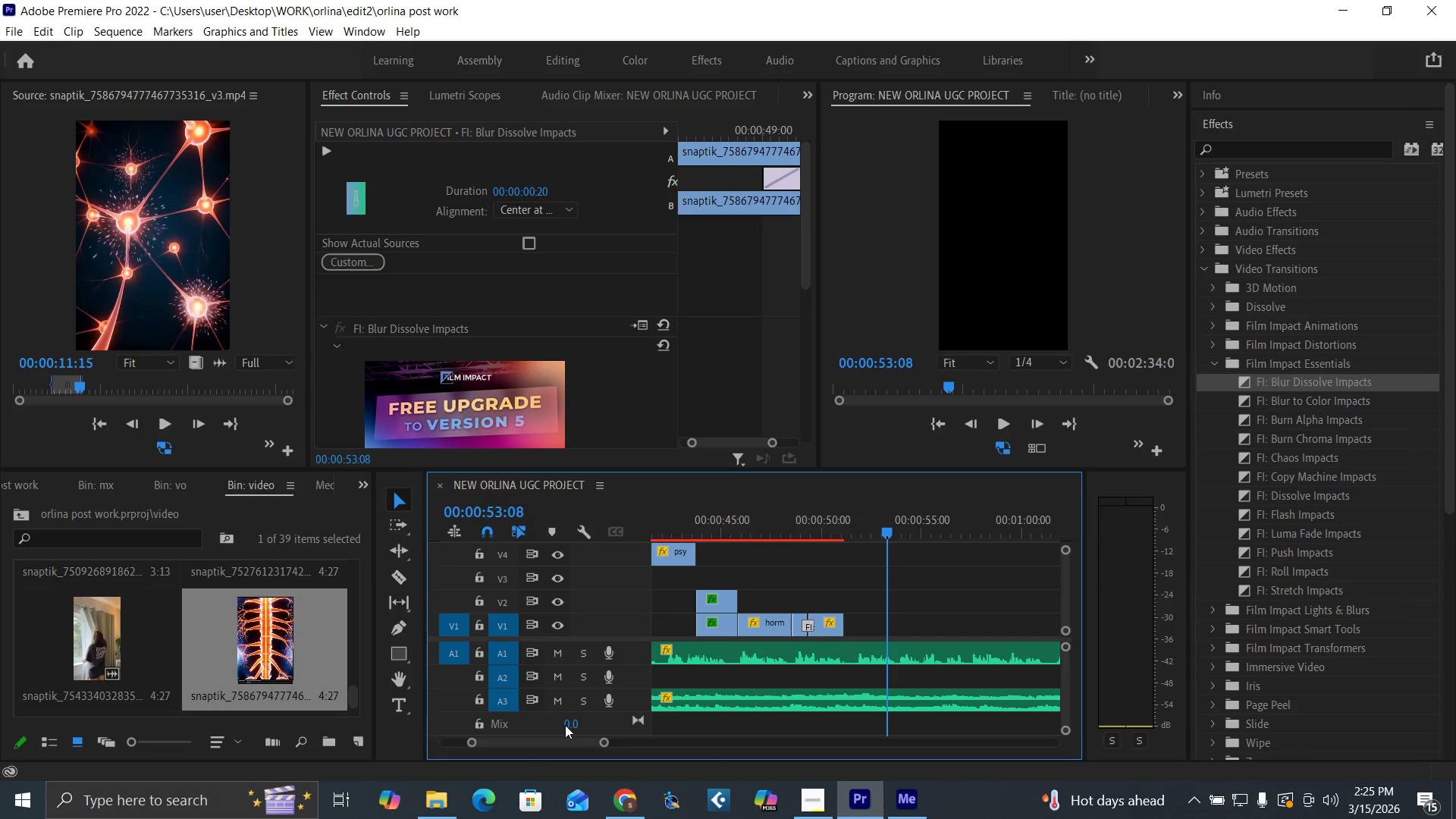 
left_click_drag(start_coordinate=[604, 743], to_coordinate=[617, 748])
 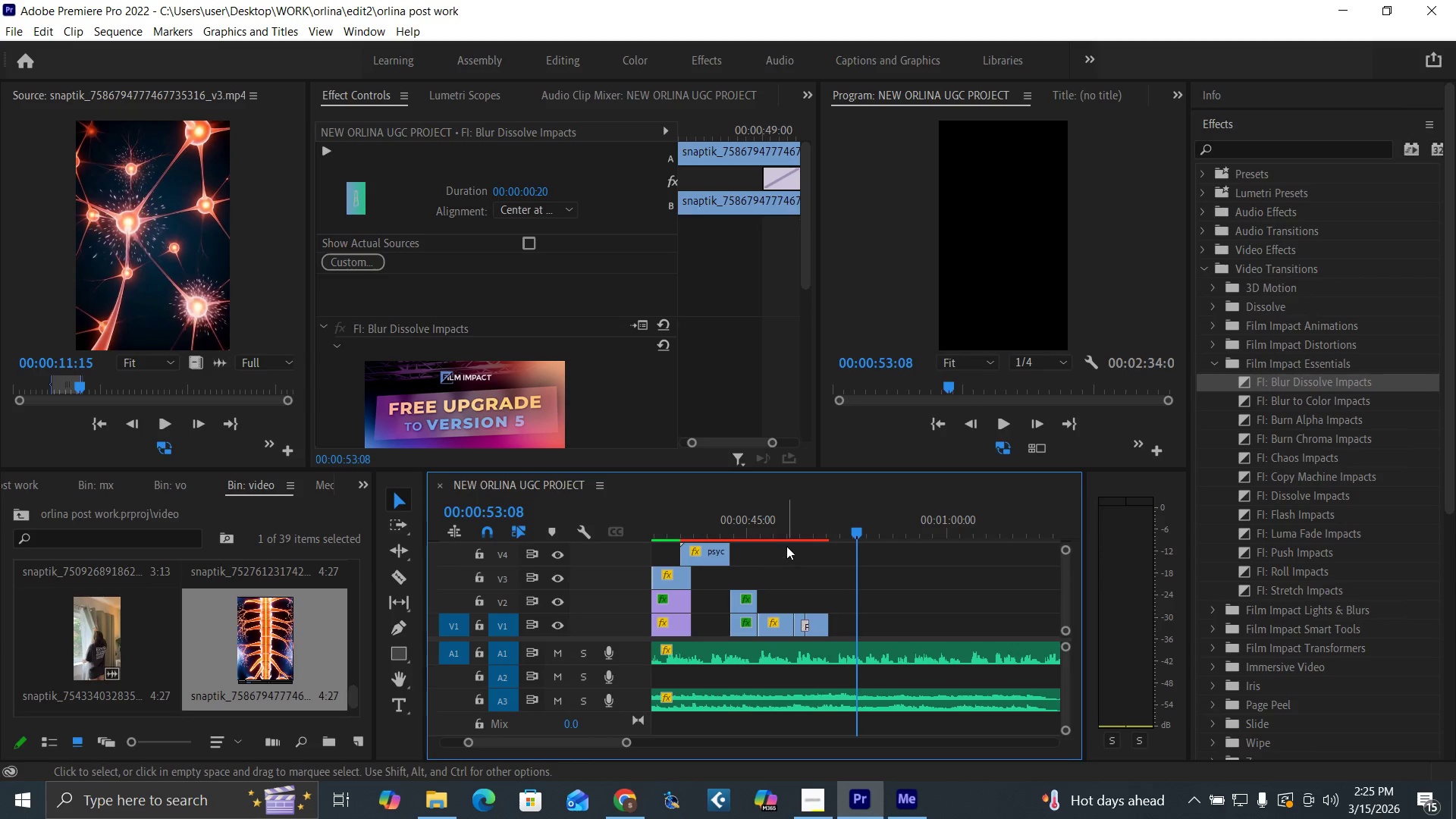 
left_click([786, 532])
 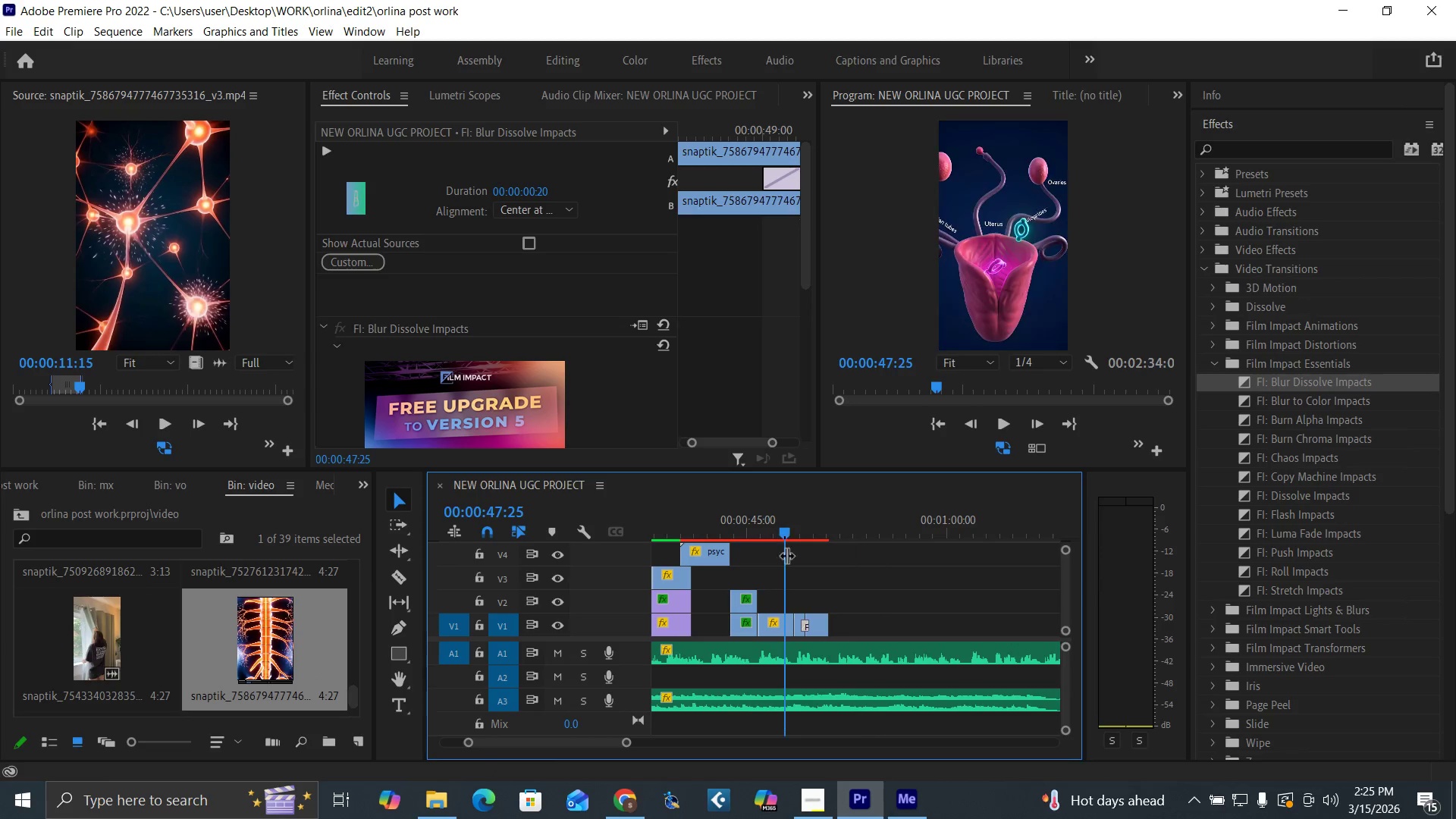 
key(Space)
 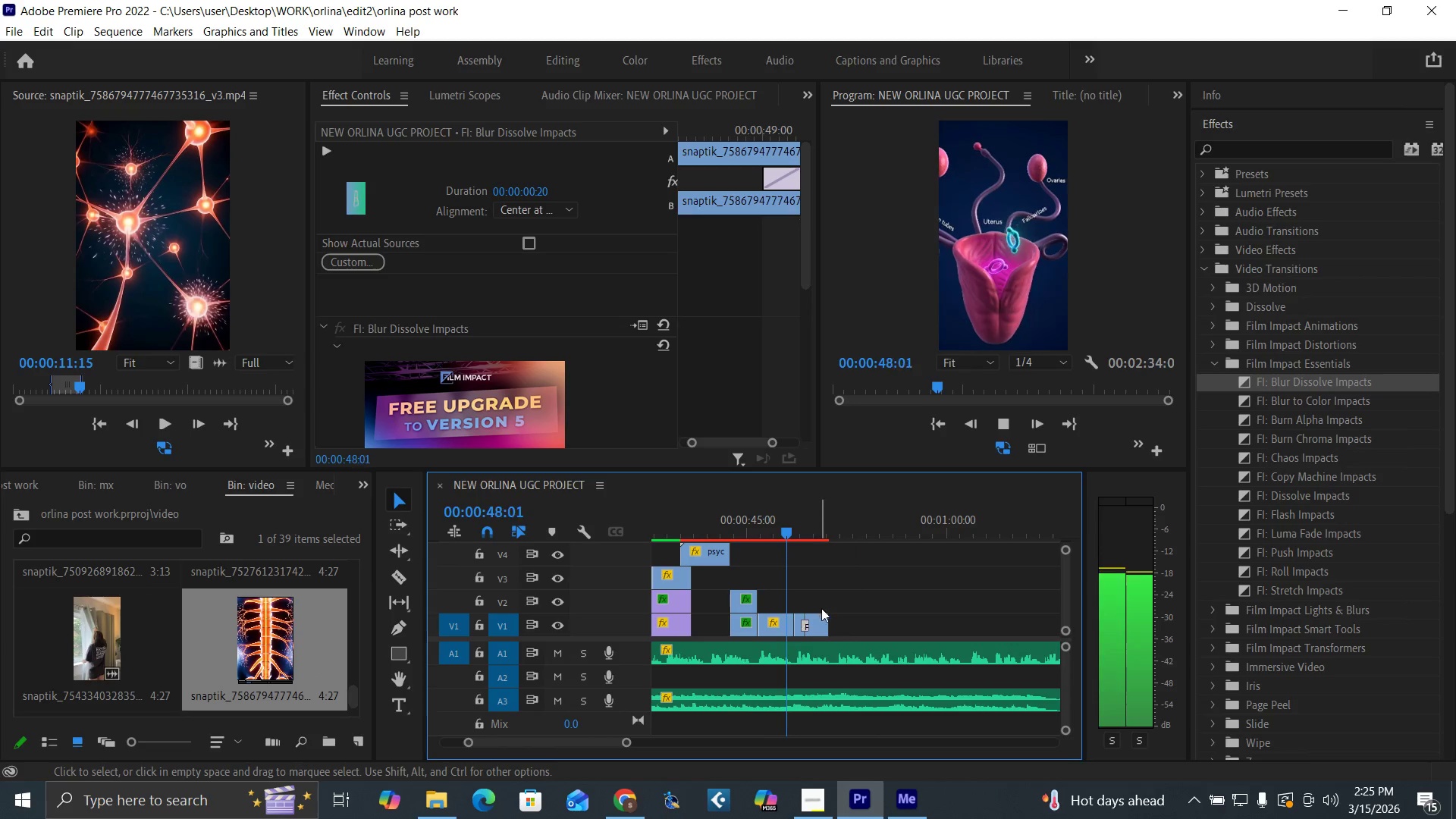 
mouse_move([815, 614])
 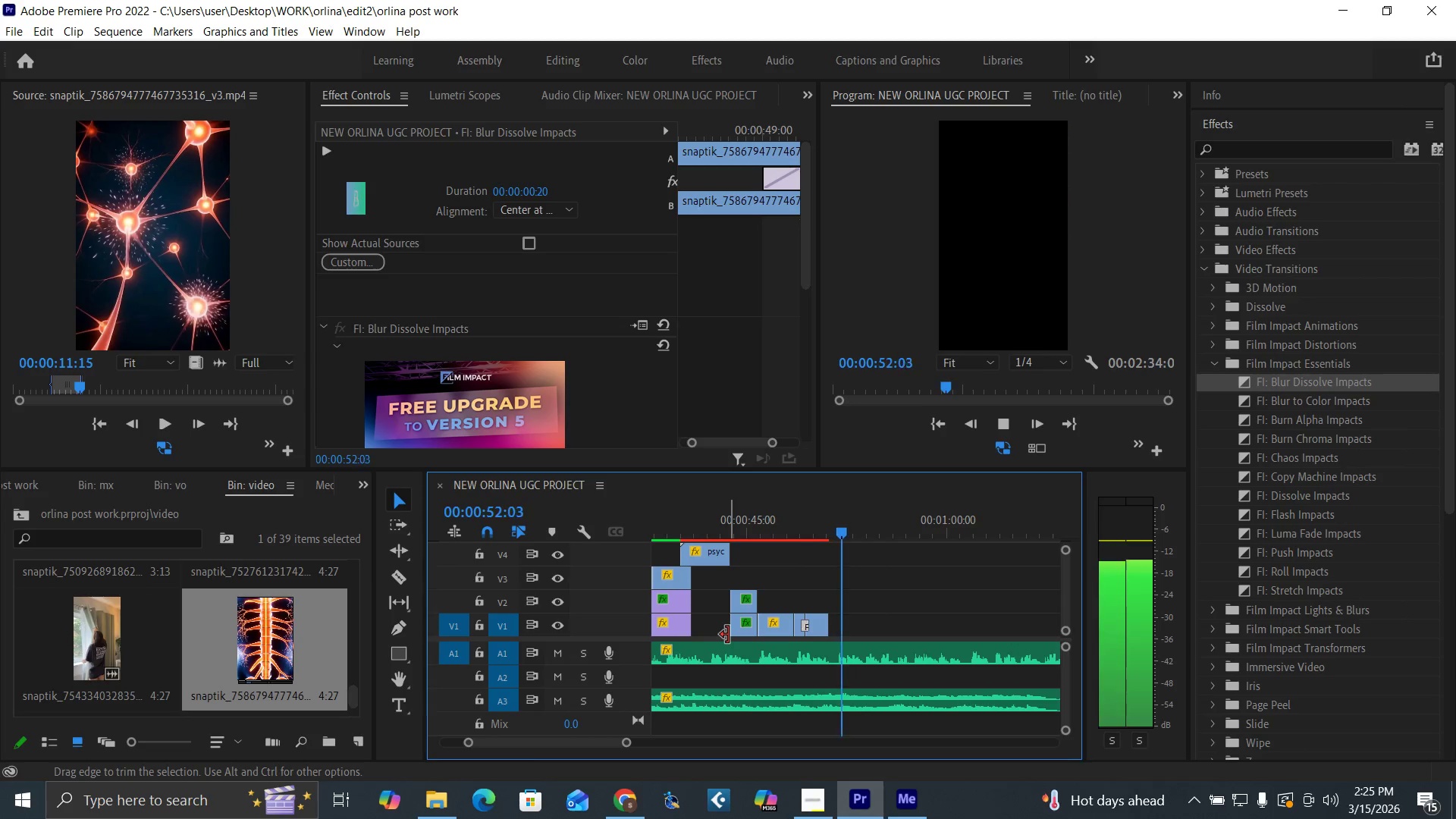 
key(Space)
 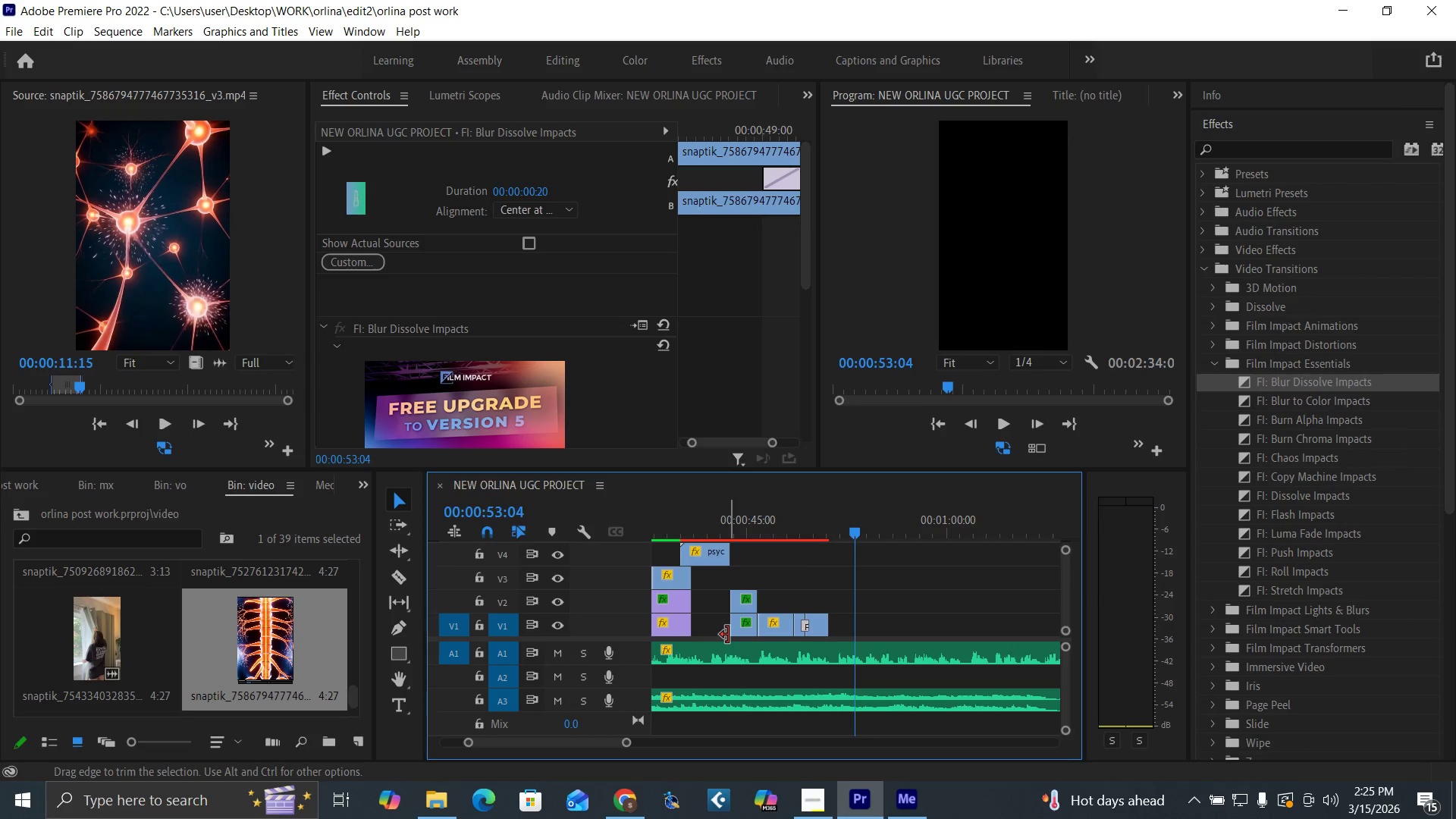 
key(Space)
 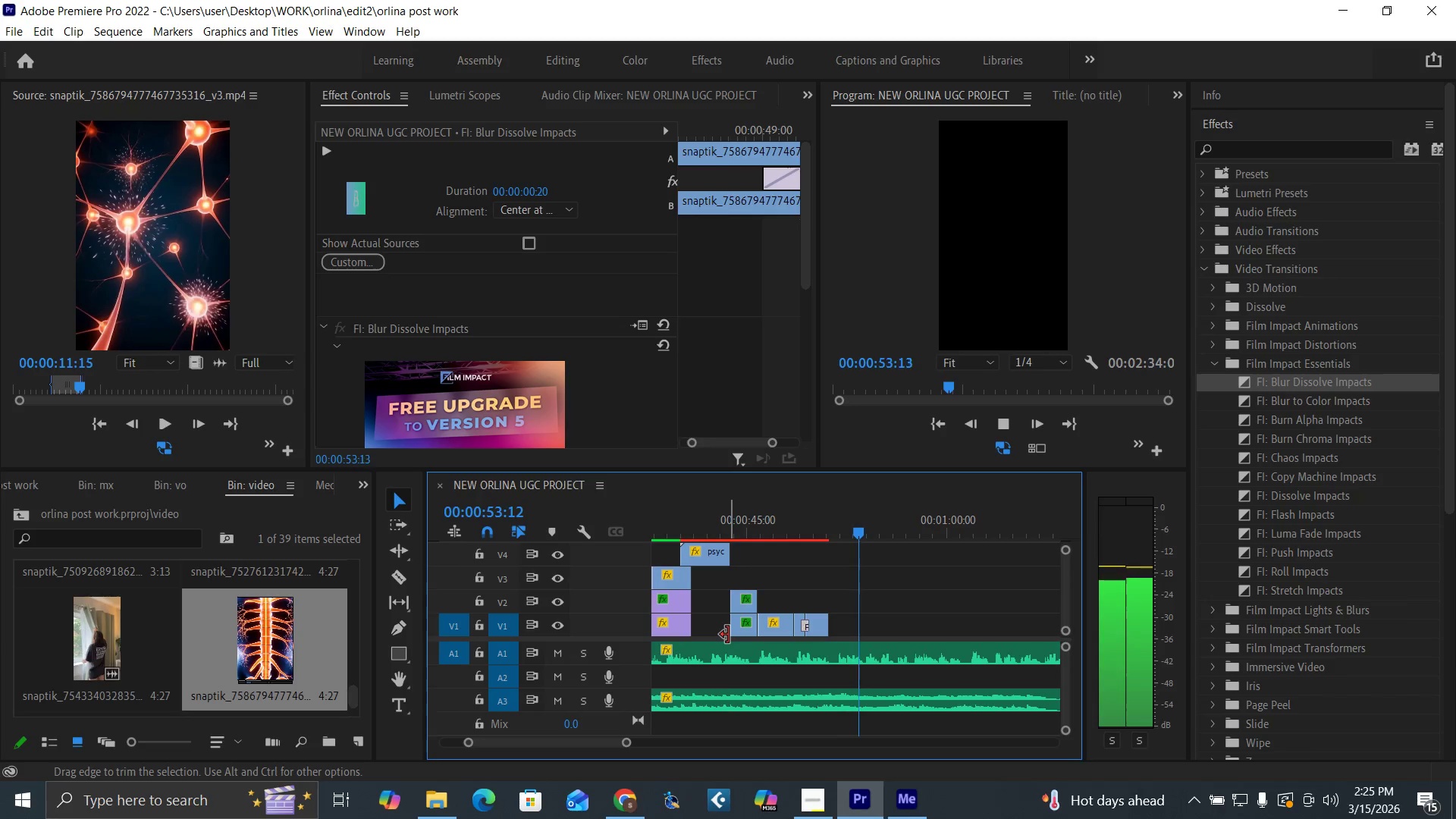 
key(Space)
 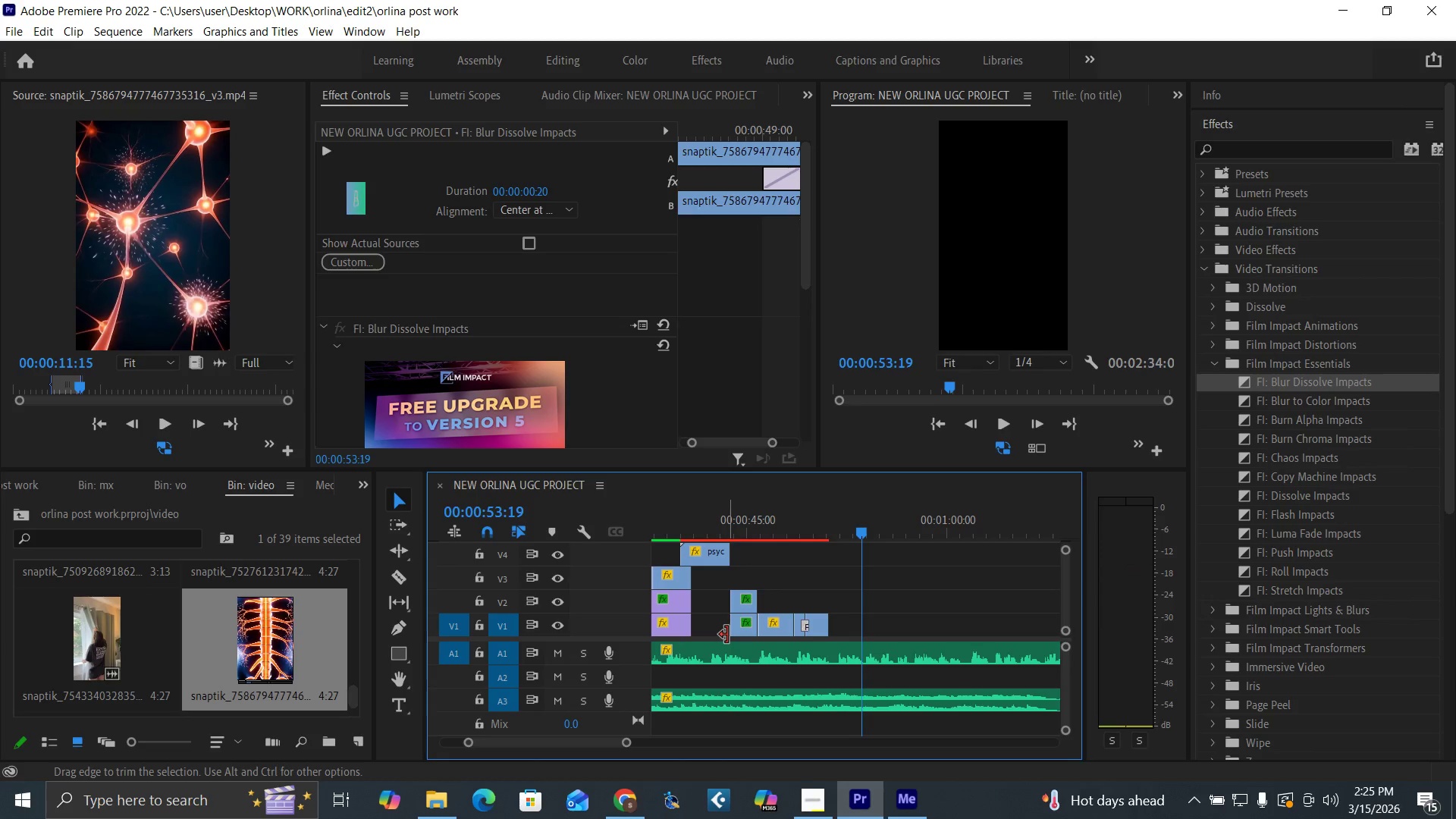 
key(Space)
 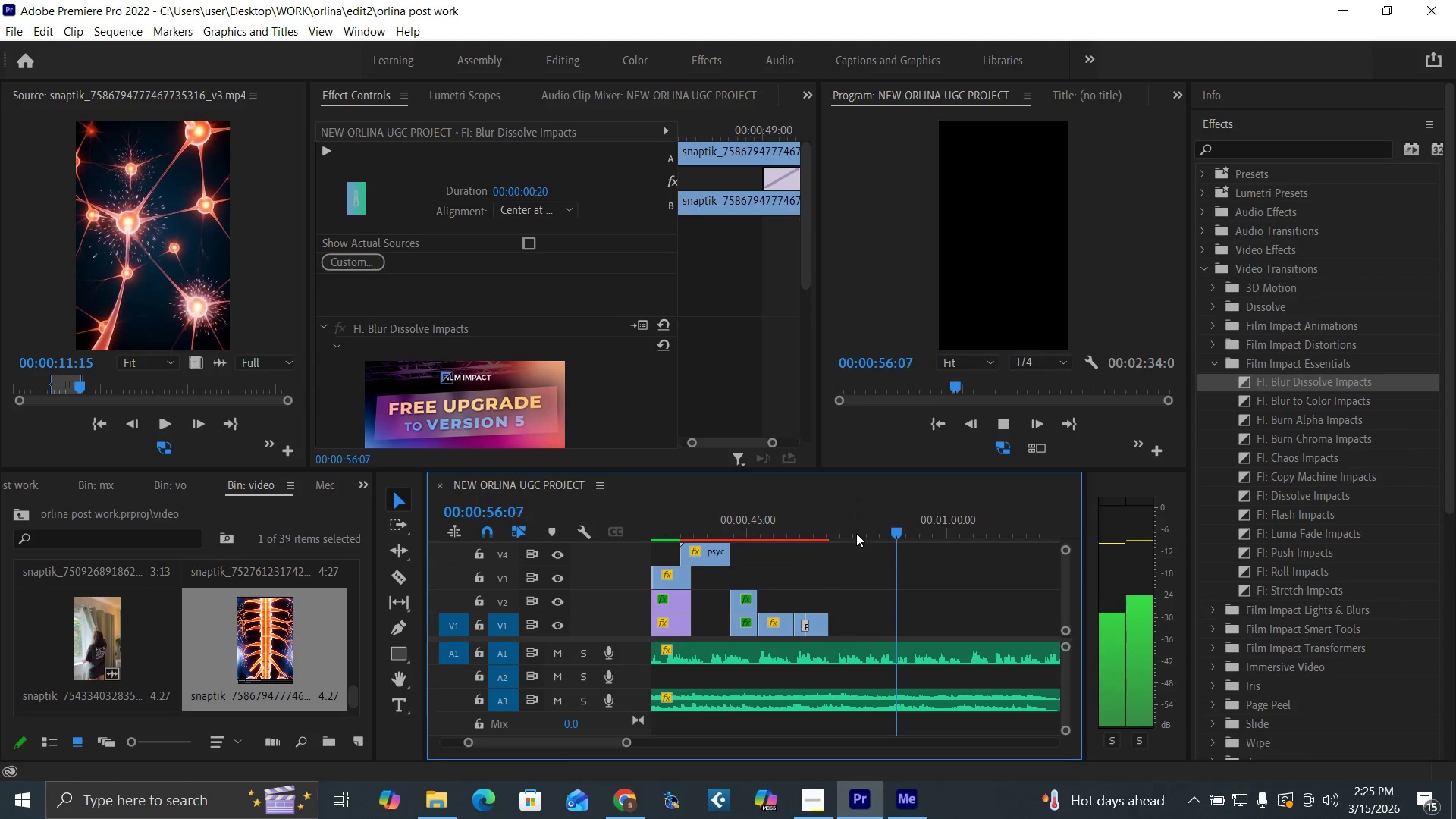 
key(Space)
 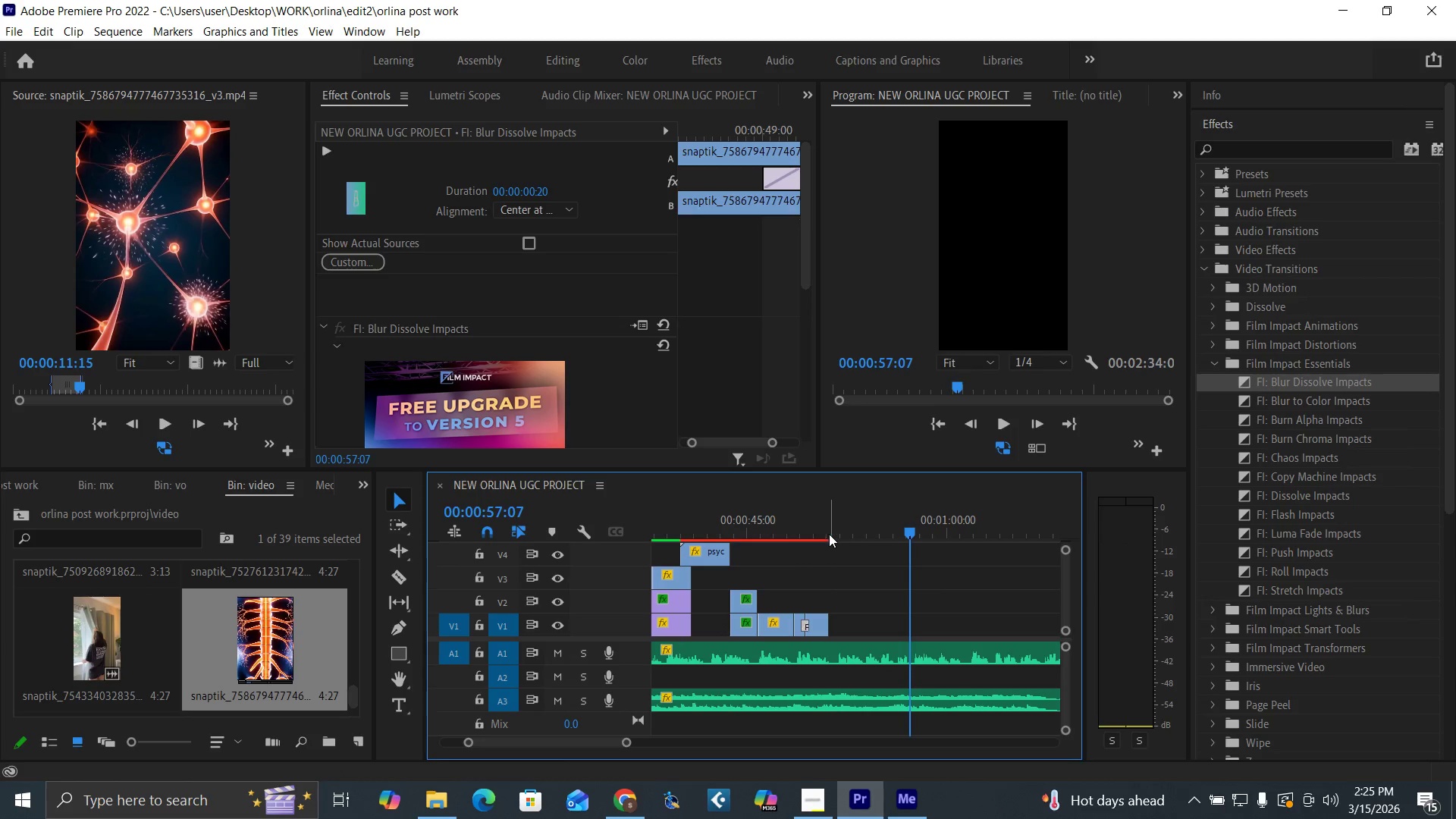 
left_click([827, 532])
 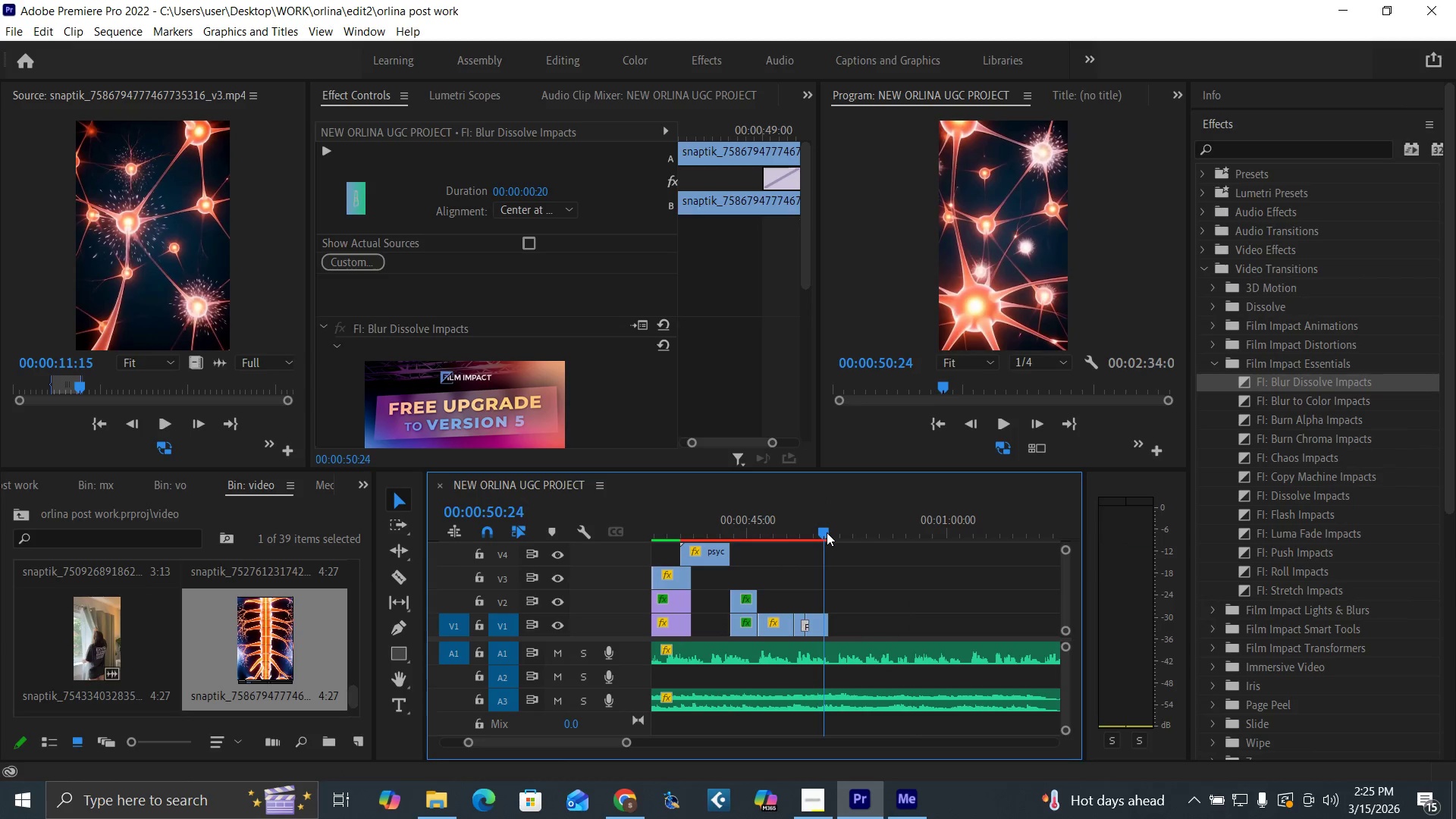 
key(Space)
 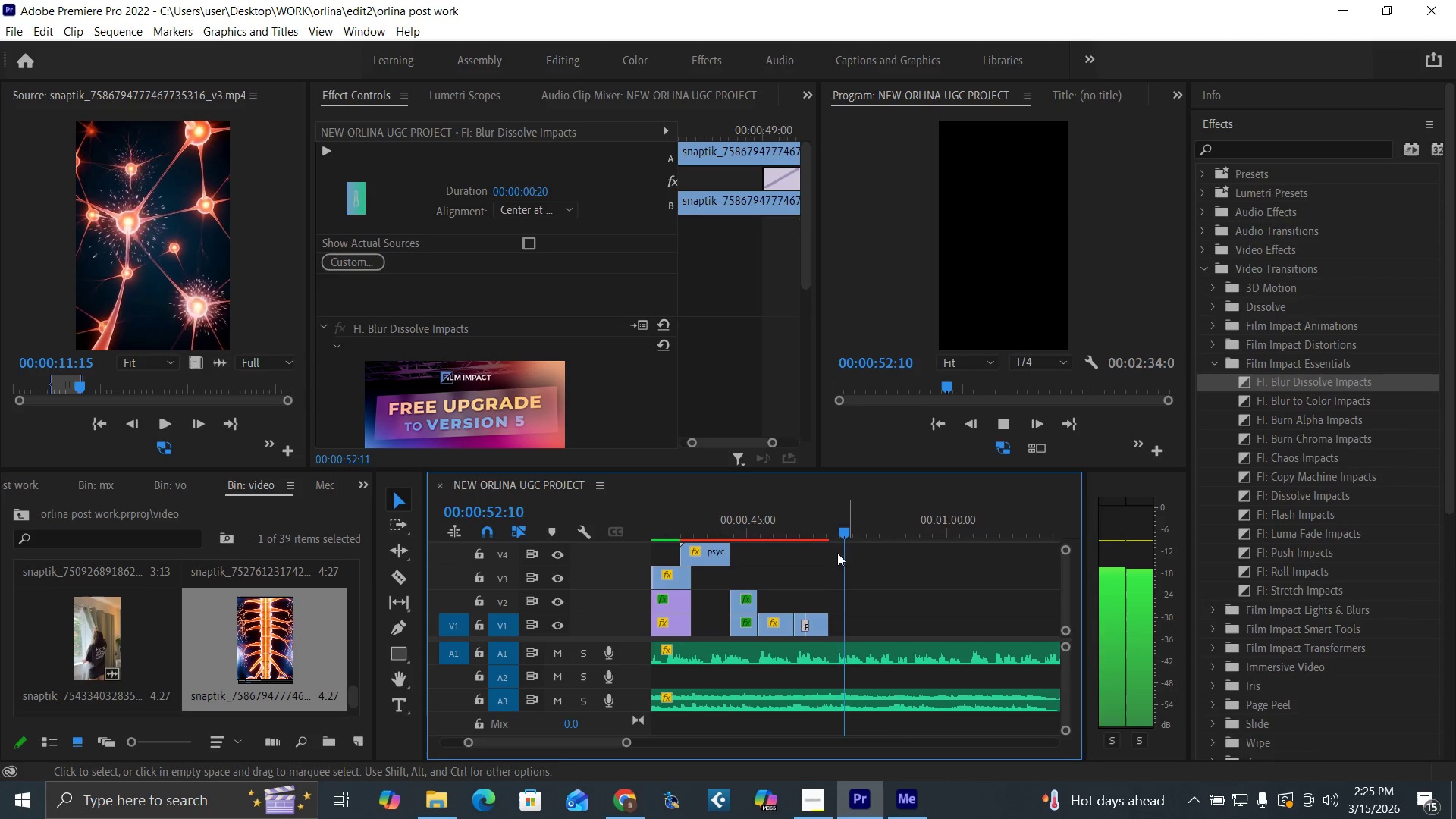 
left_click([823, 532])
 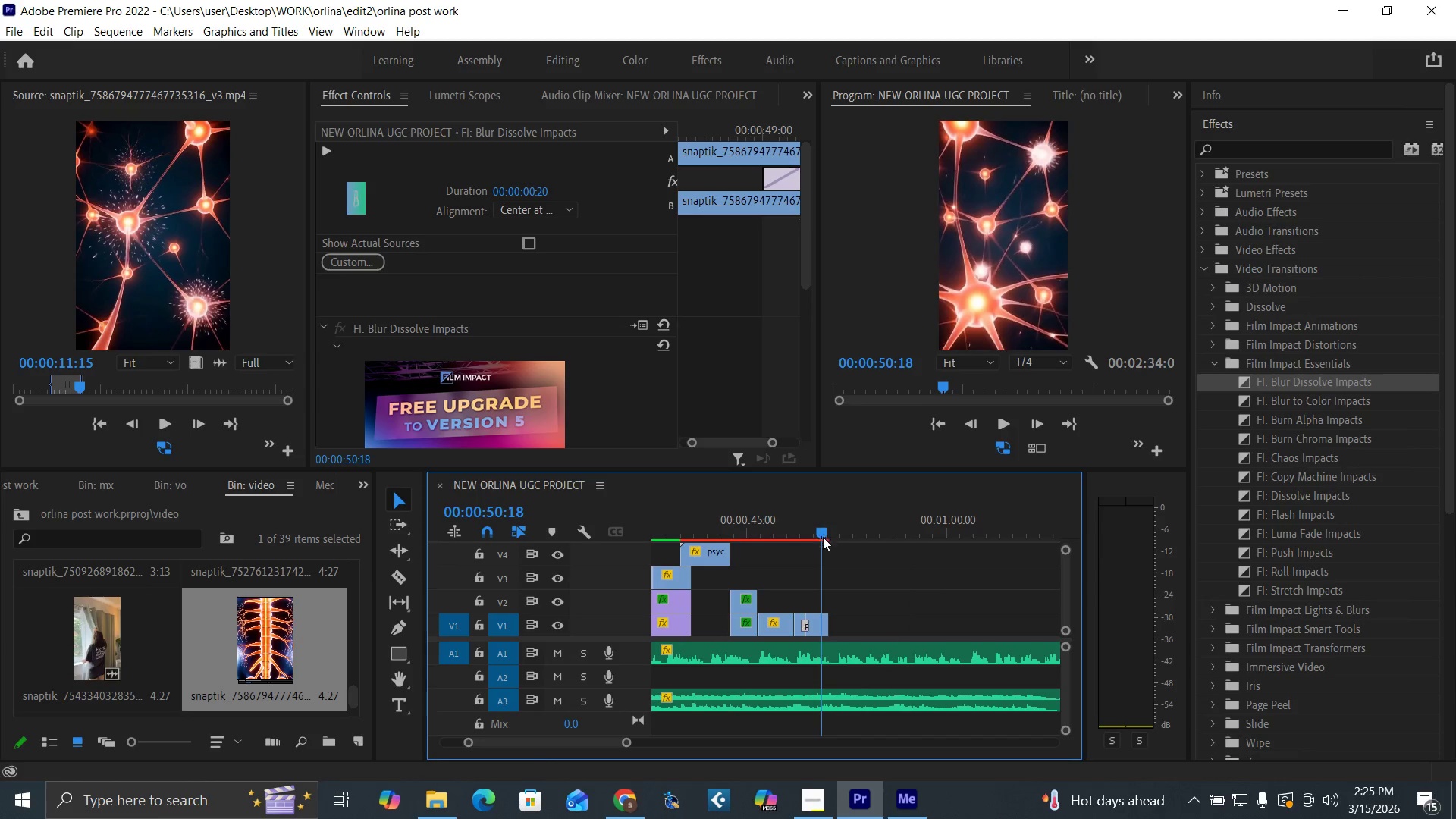 
key(Space)
 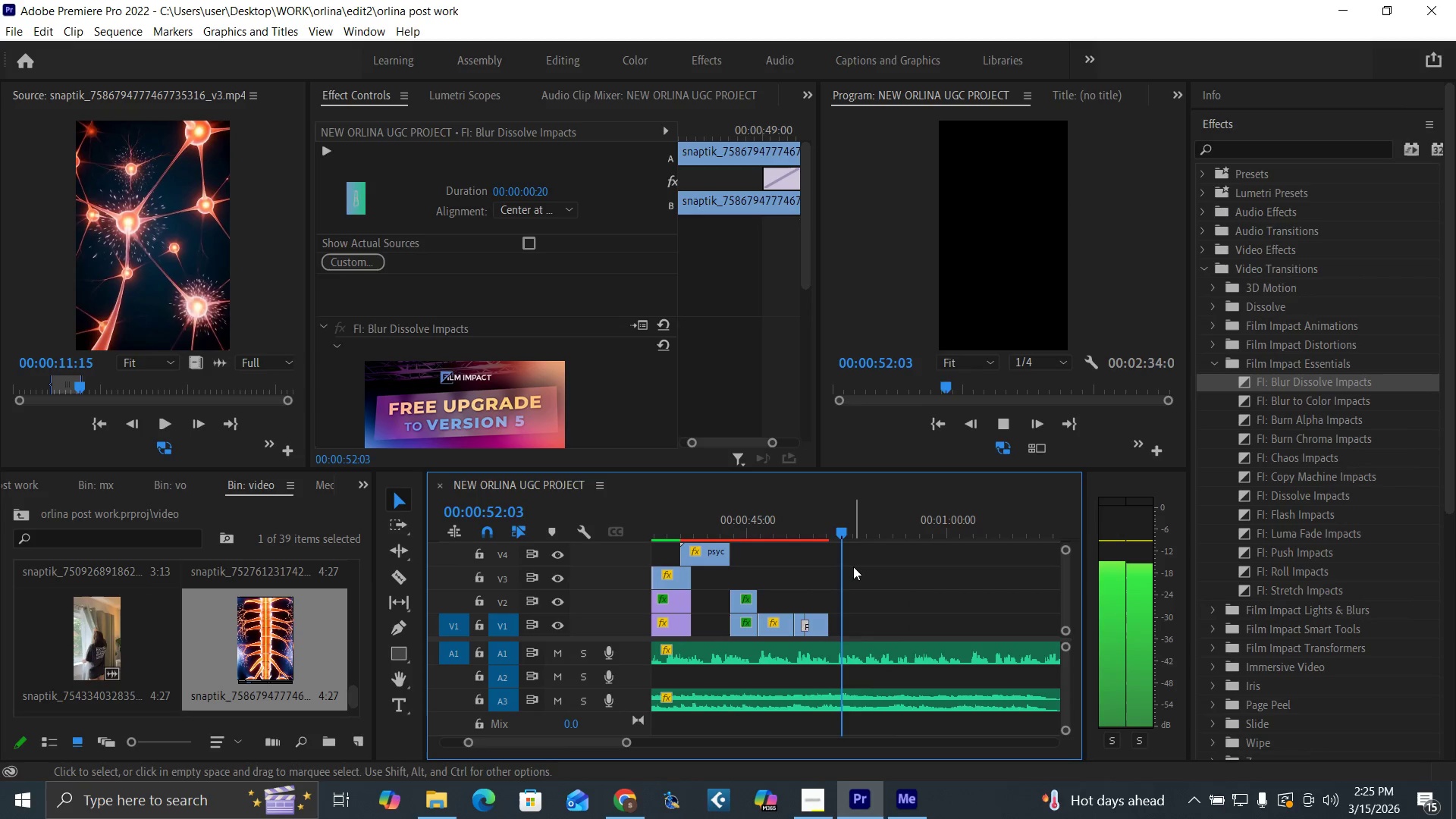 
key(Space)
 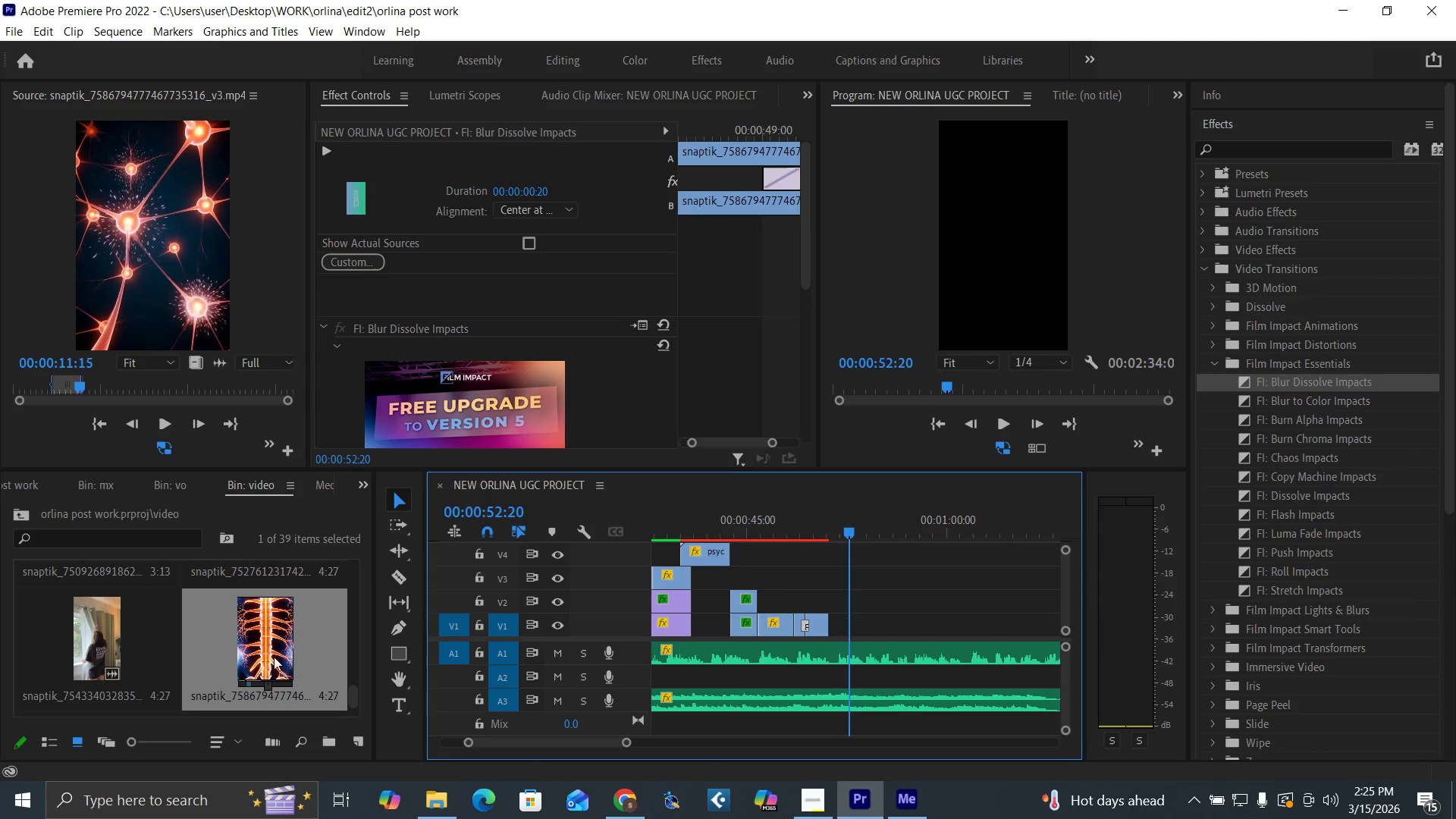 
double_click([266, 651])
 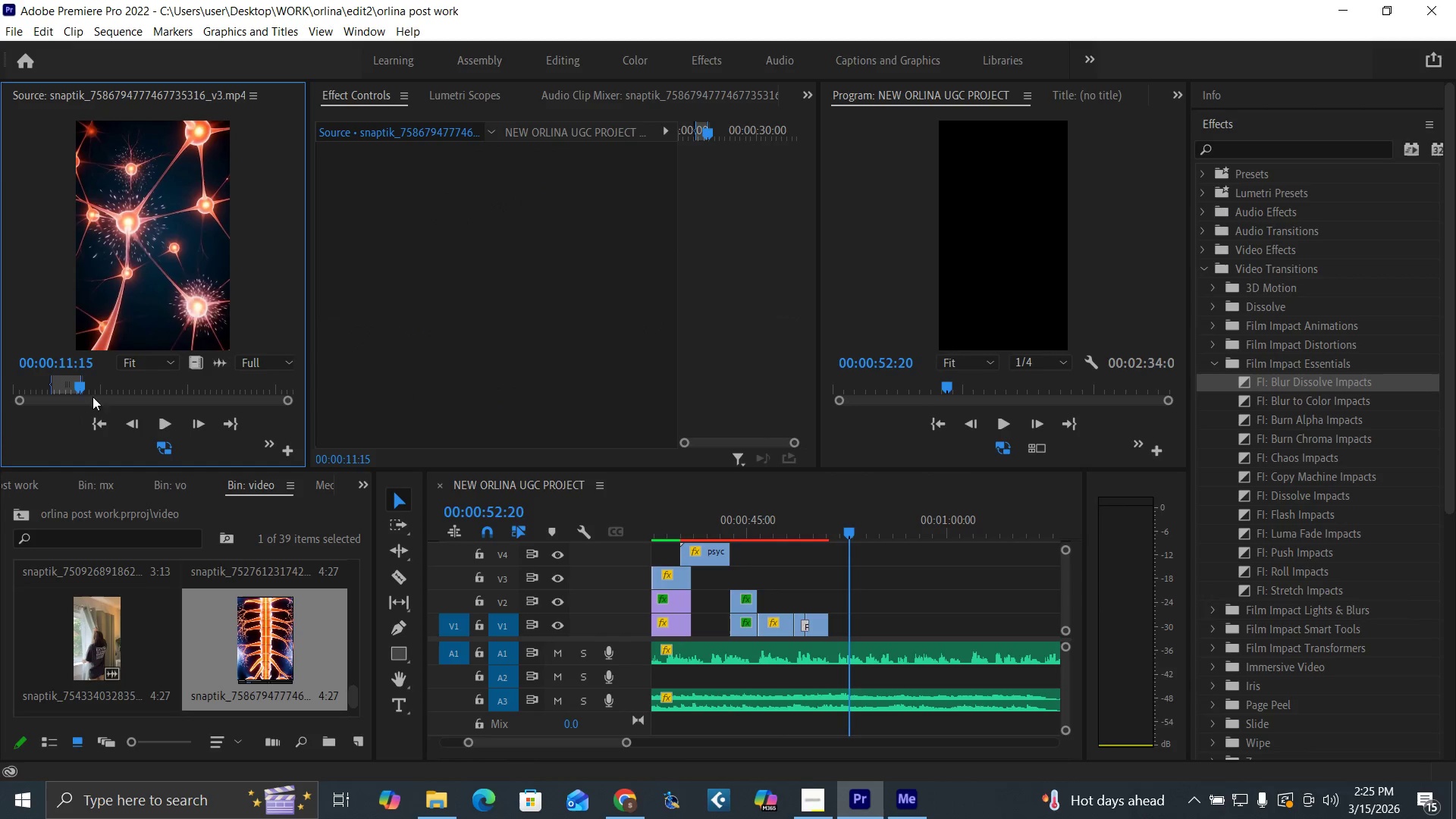 
left_click_drag(start_coordinate=[79, 384], to_coordinate=[235, 459])
 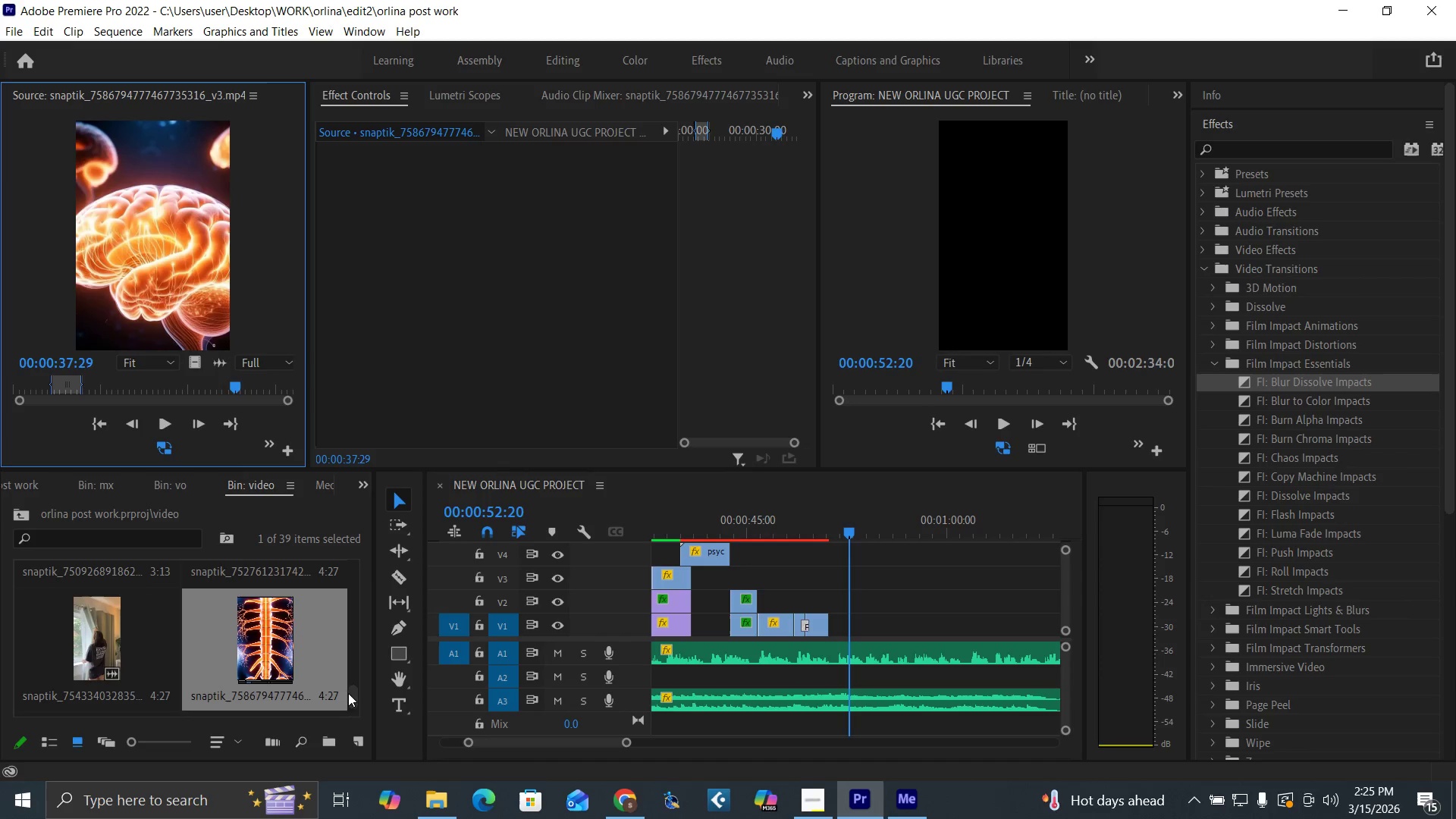 
left_click_drag(start_coordinate=[353, 696], to_coordinate=[350, 695])
 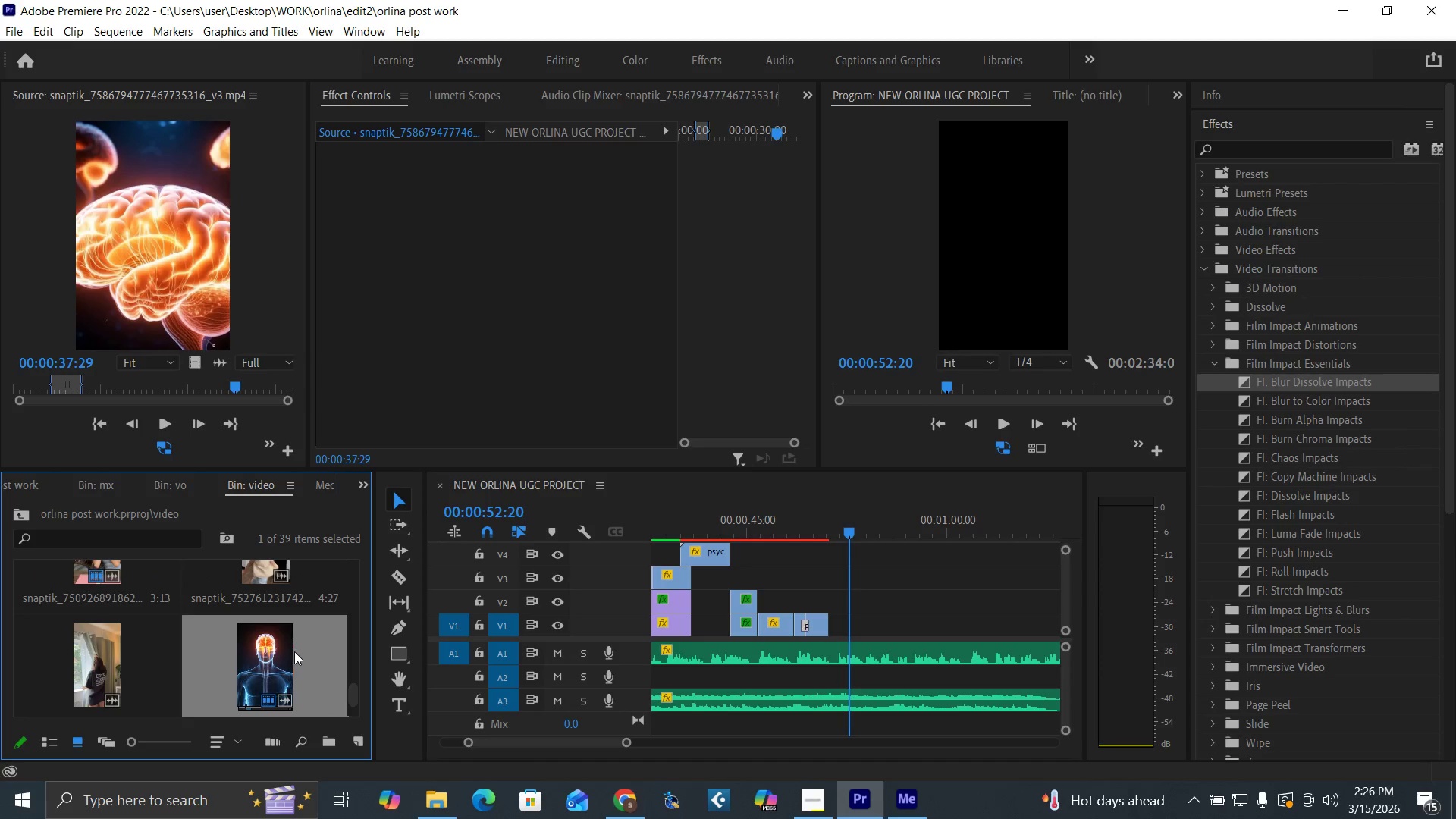 
double_click([287, 649])
 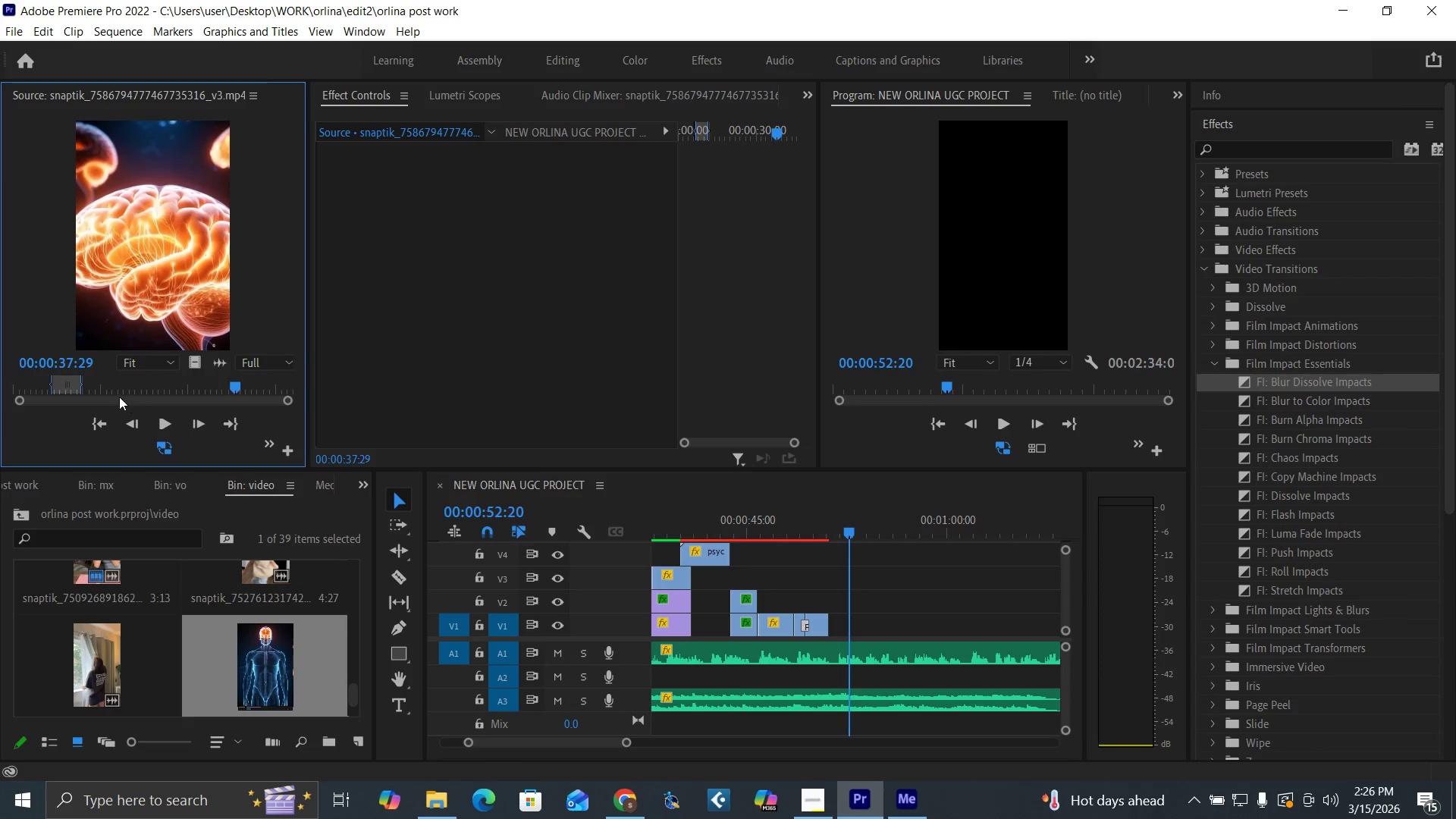 
left_click_drag(start_coordinate=[103, 385], to_coordinate=[119, 400])
 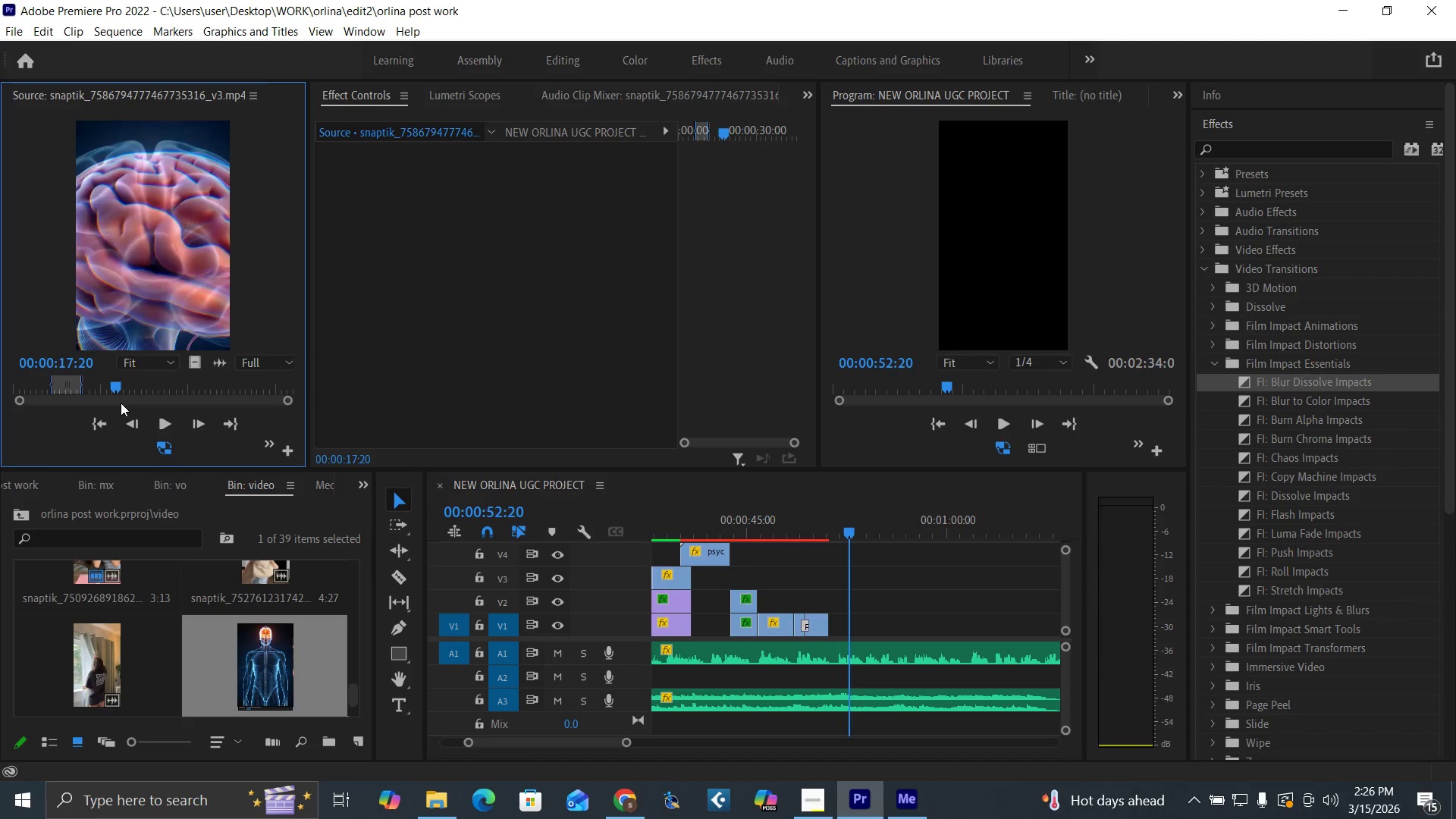 
key(ArrowRight)
 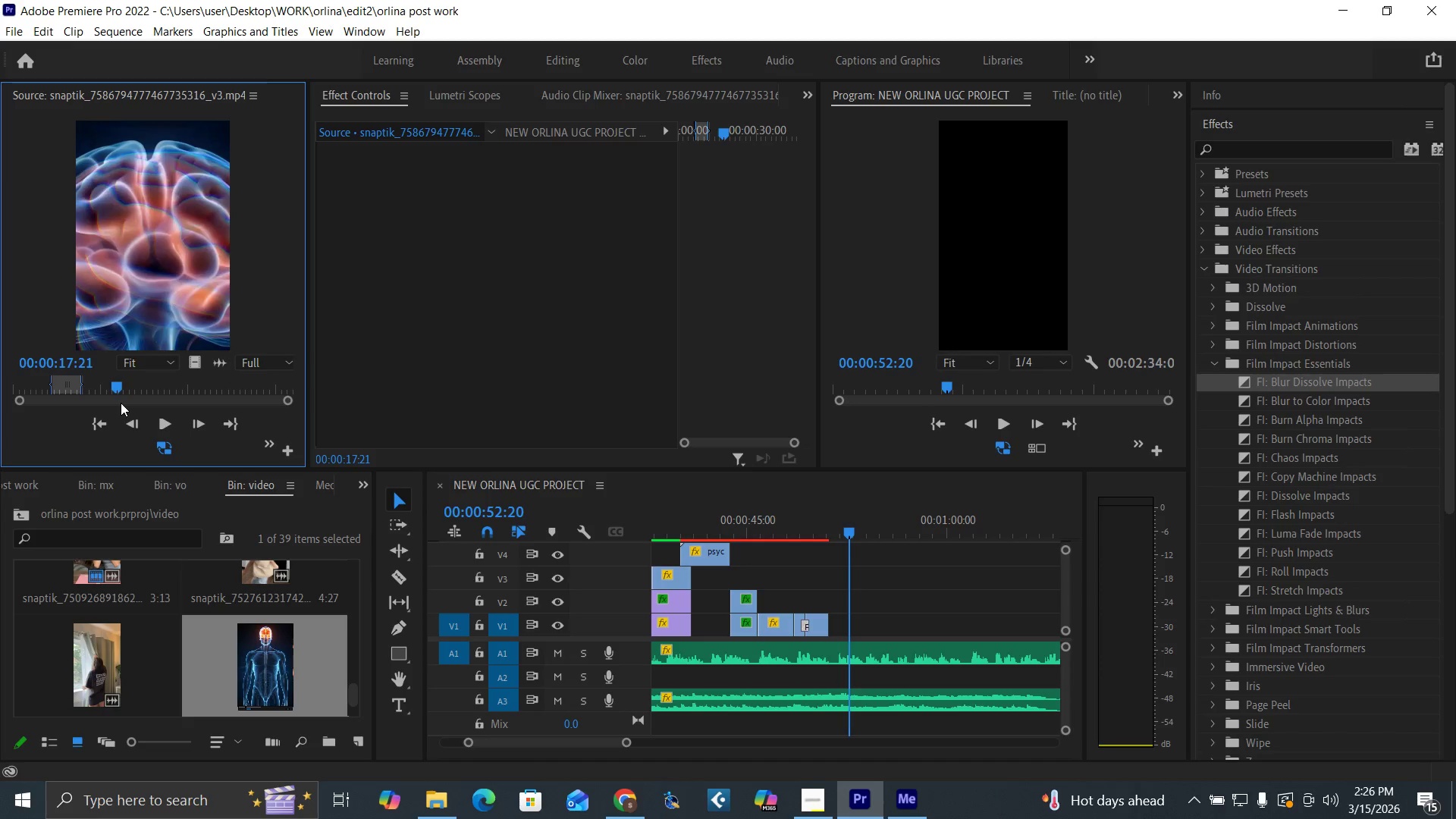 
key(ArrowRight)
 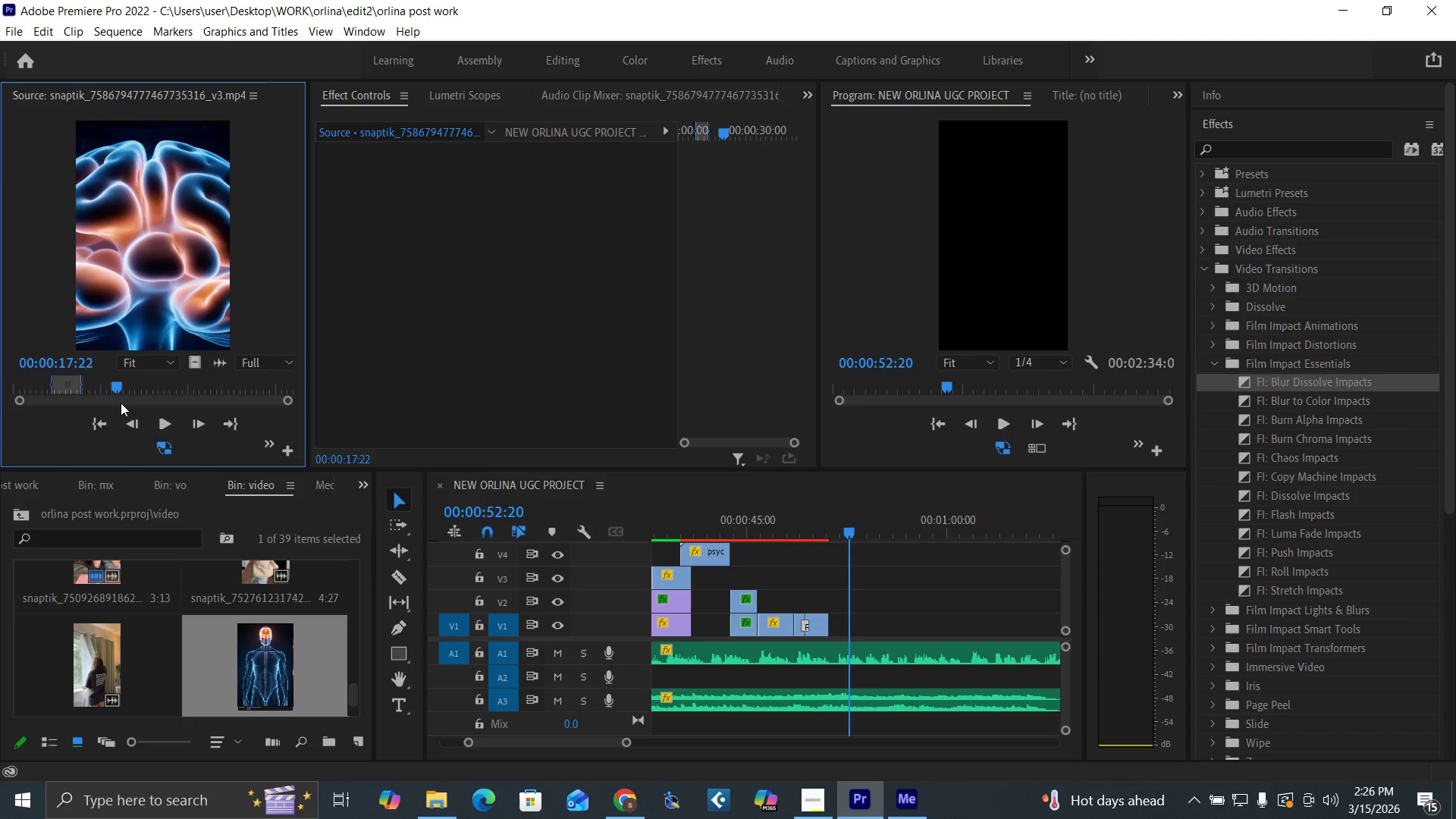 
key(ArrowRight)
 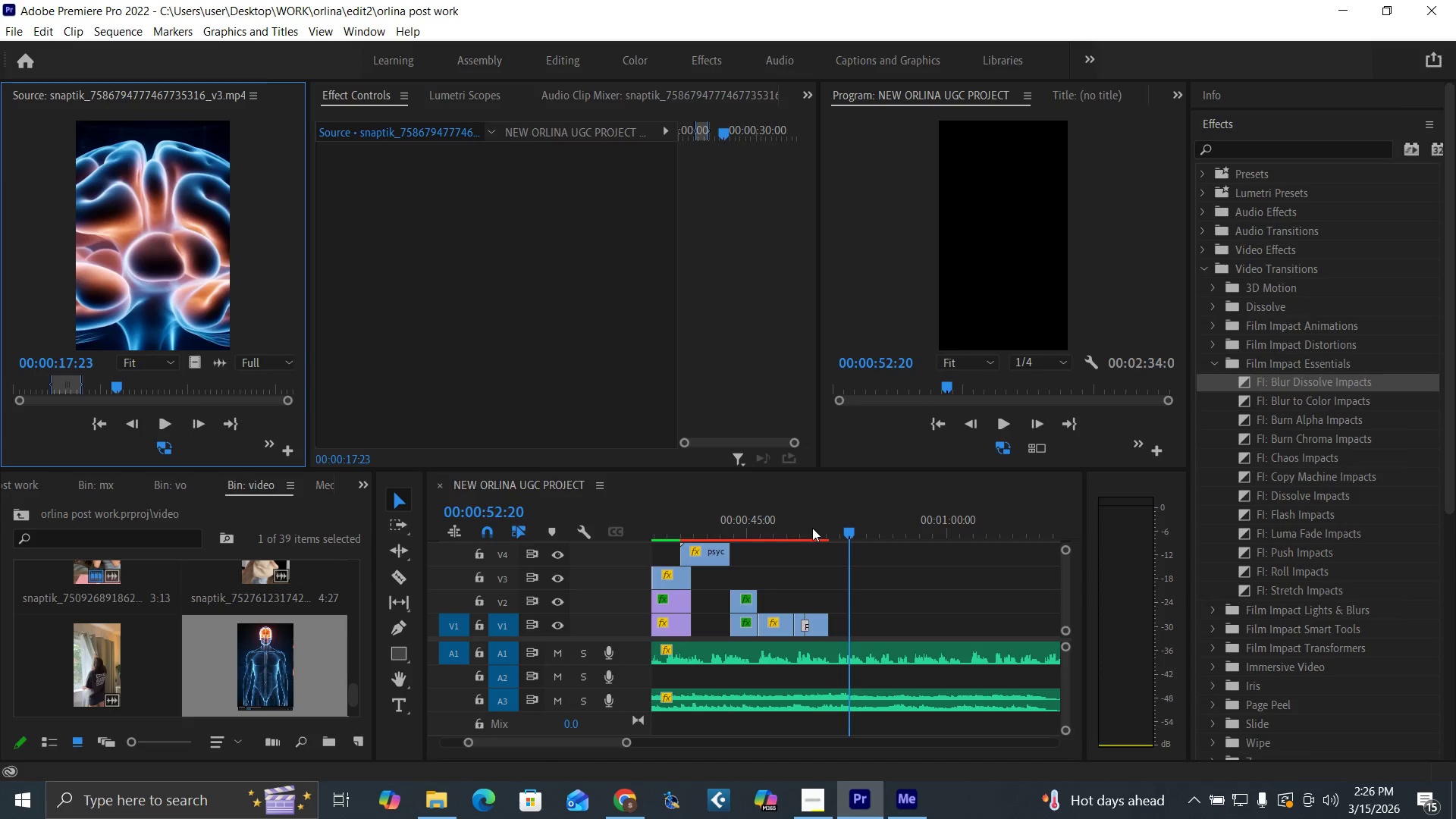 
key(Space)
 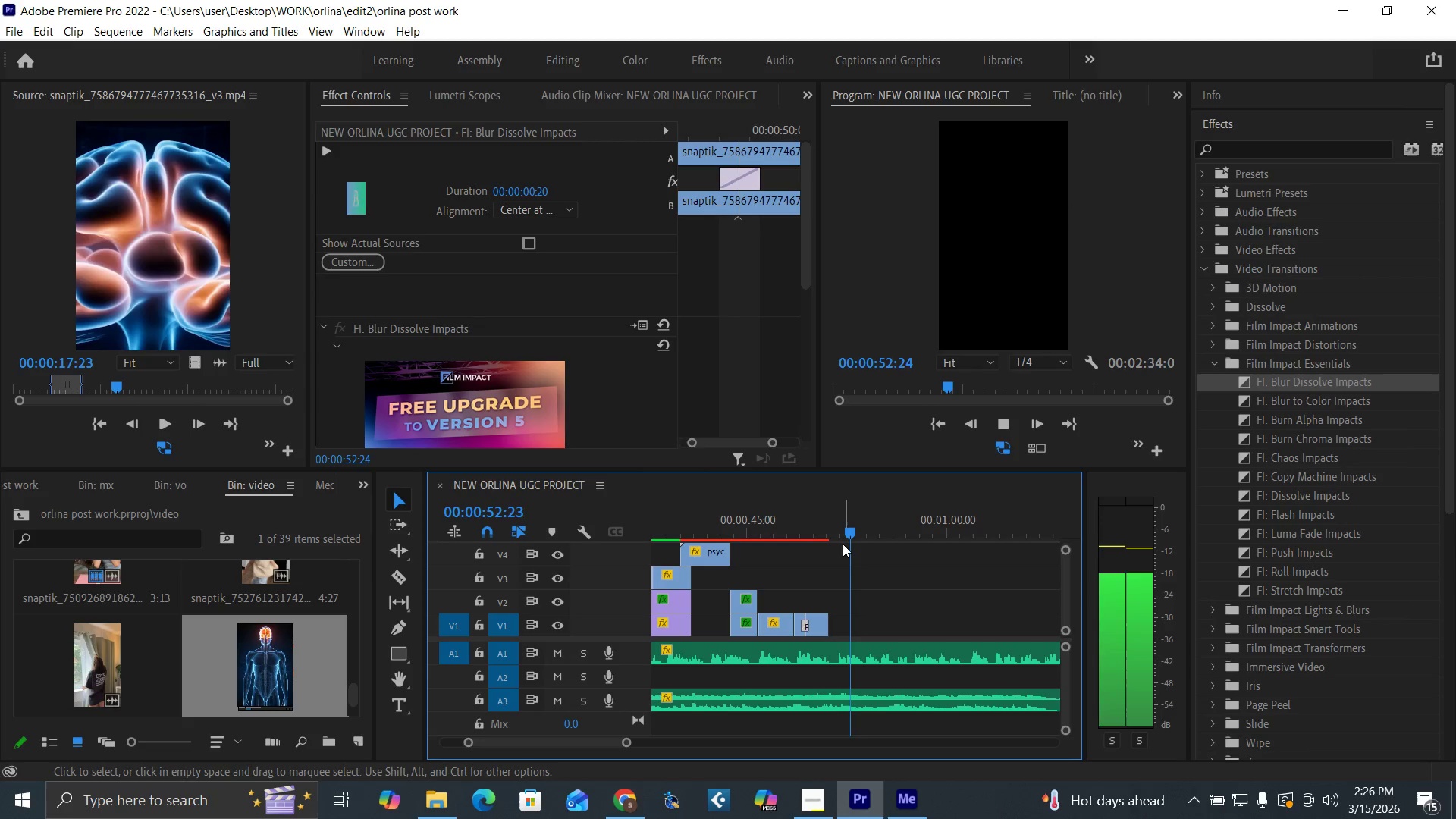 
key(Space)
 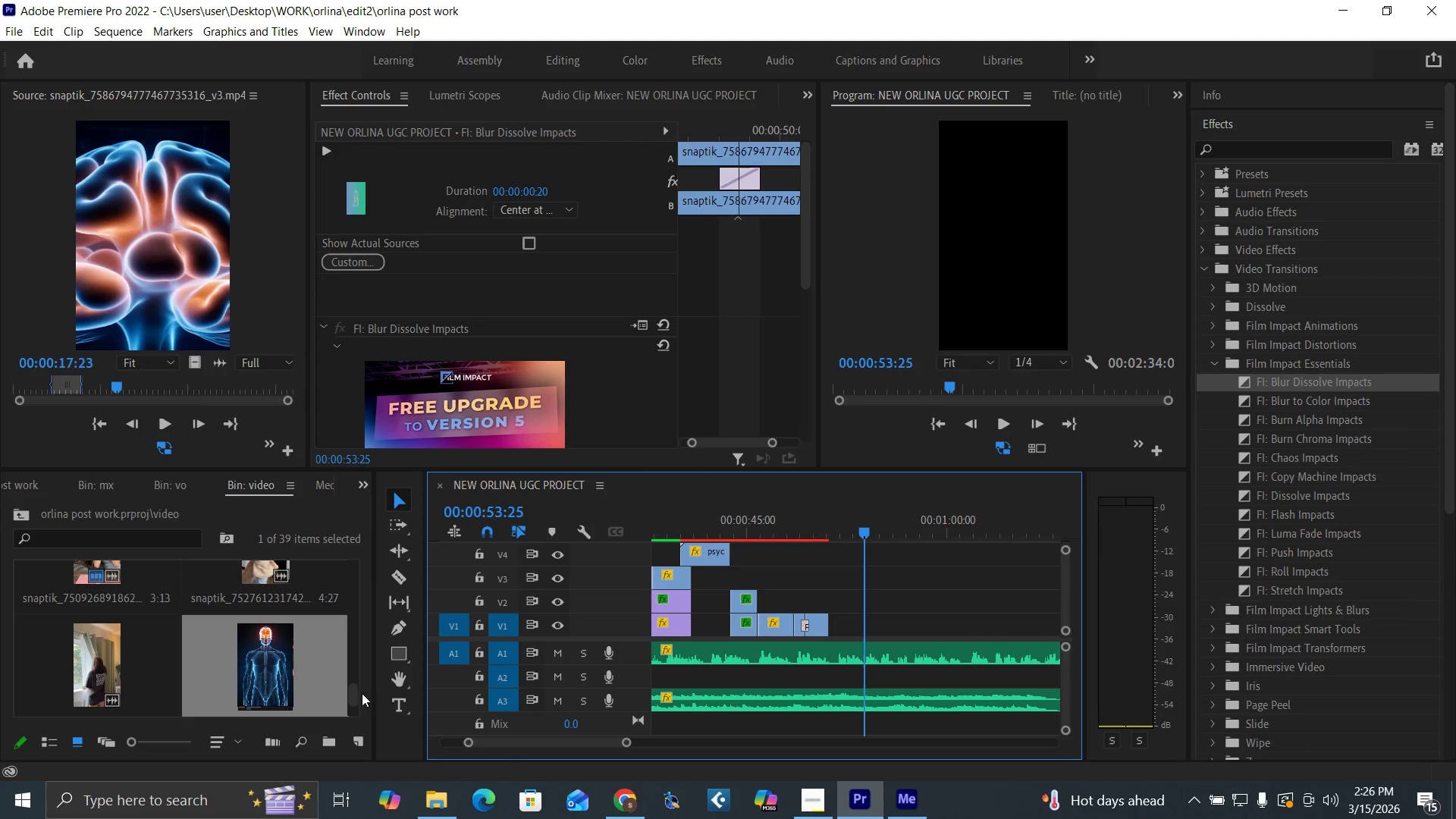 
left_click_drag(start_coordinate=[355, 691], to_coordinate=[345, 670])
 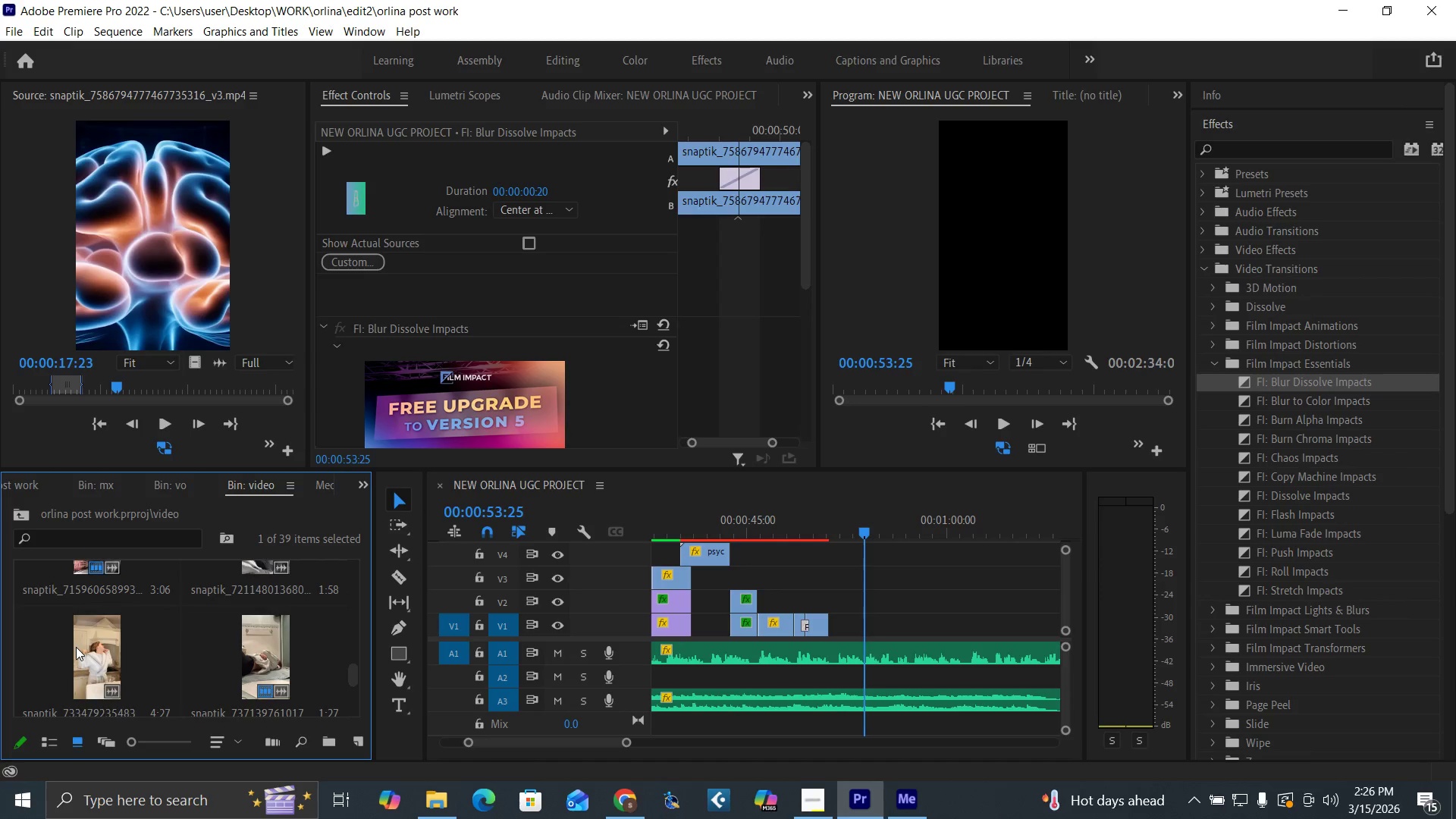 
double_click([76, 647])
 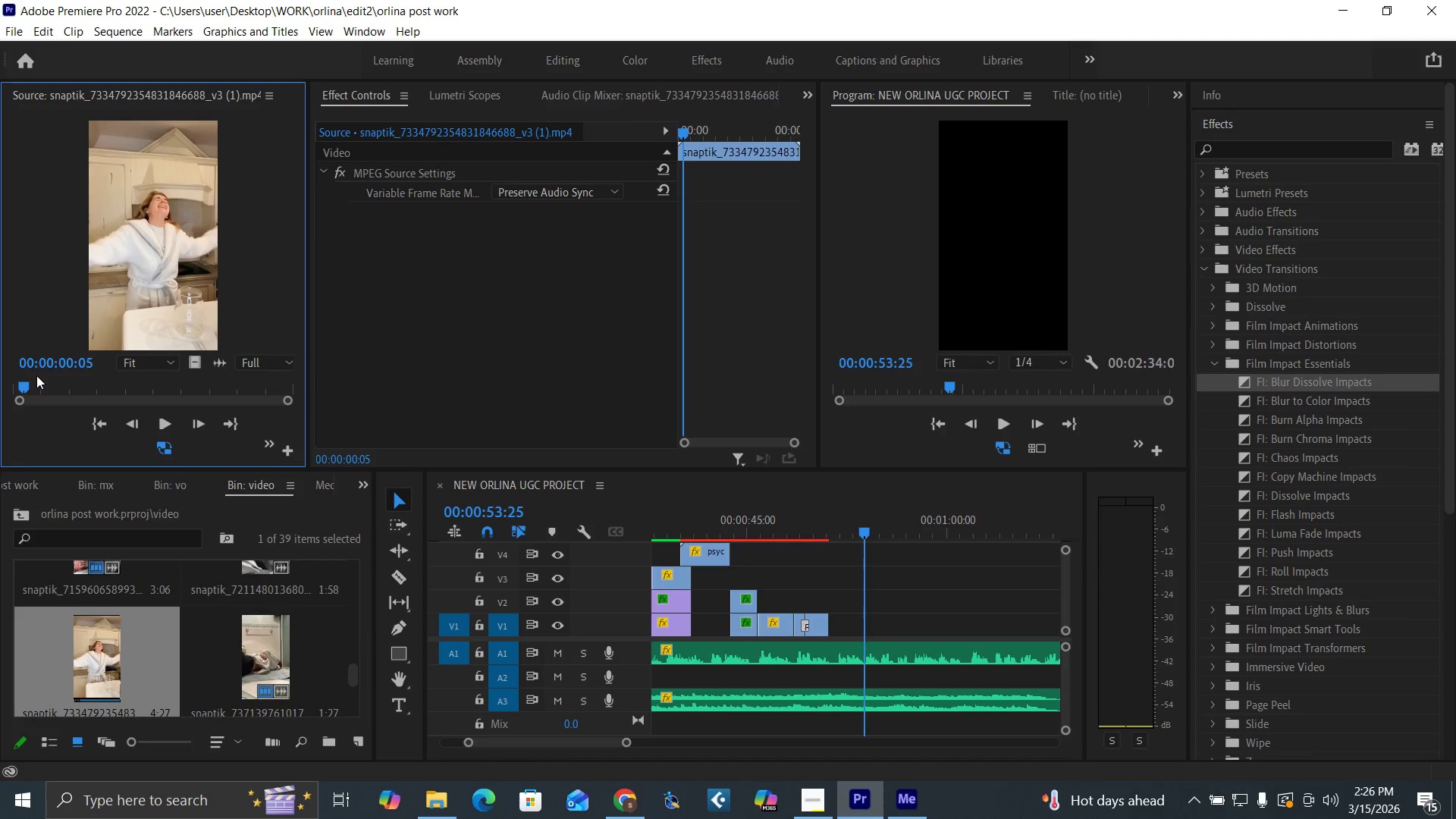 
left_click_drag(start_coordinate=[24, 382], to_coordinate=[2, 392])
 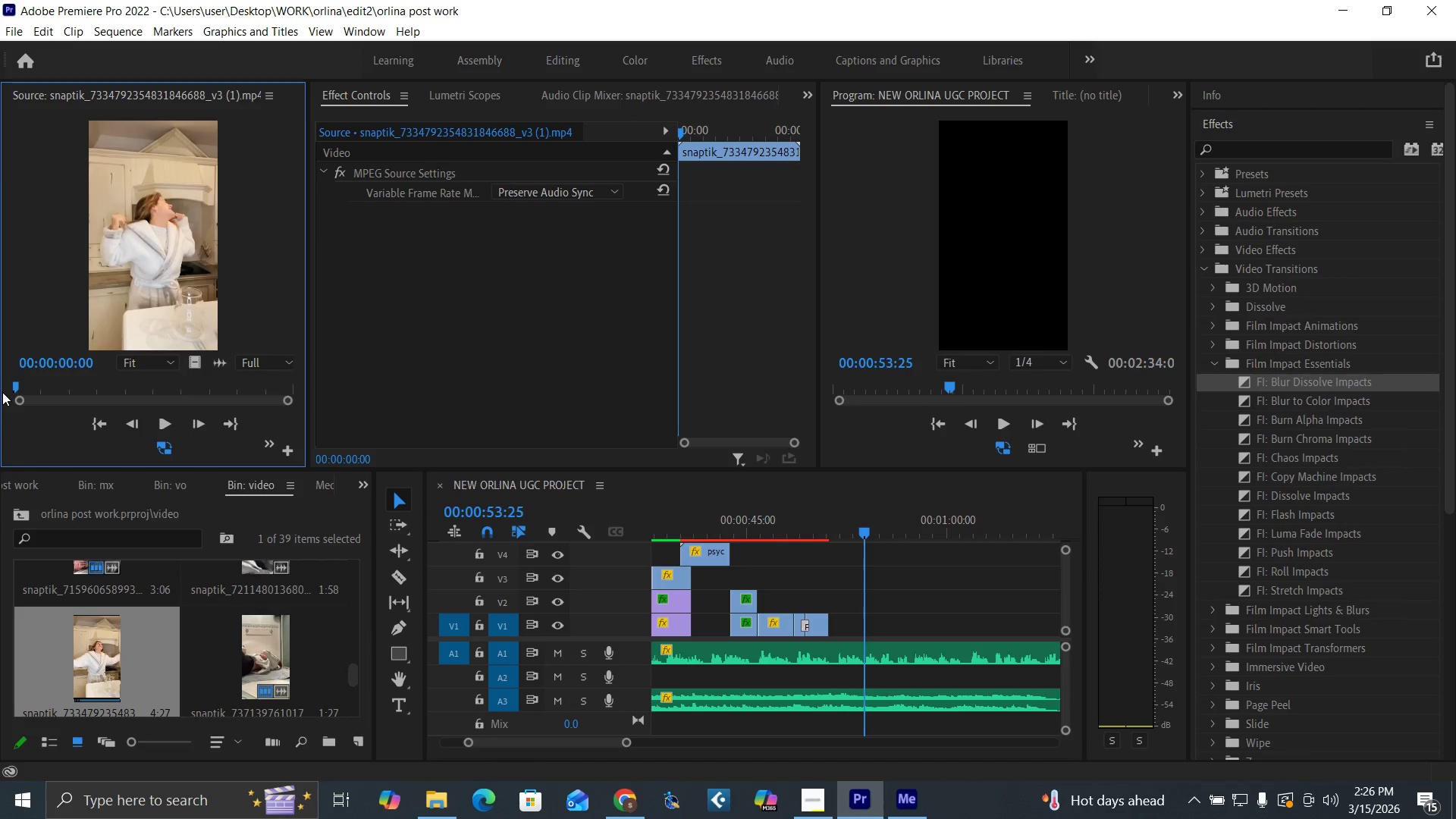 
key(I)
 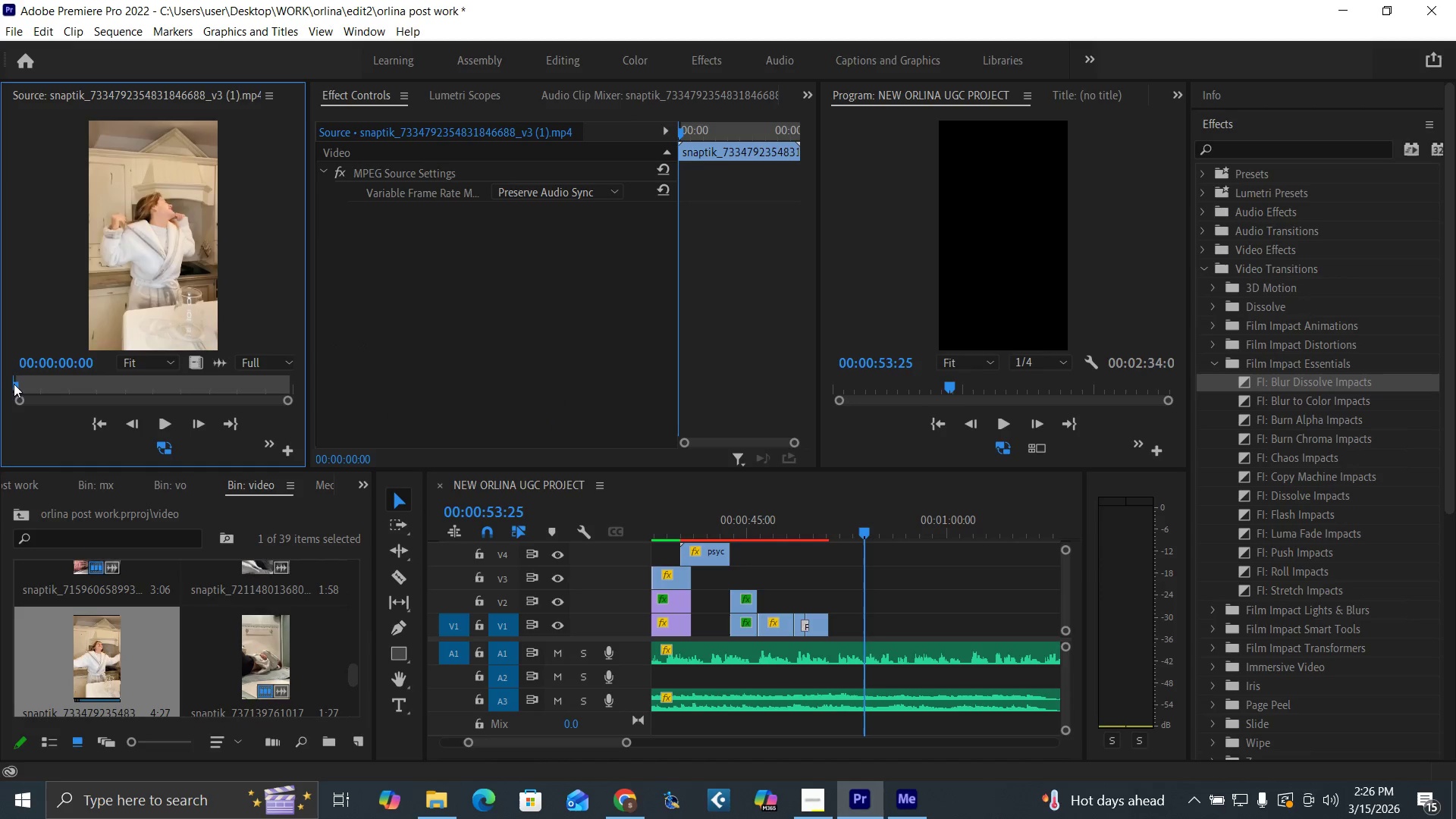 
left_click_drag(start_coordinate=[16, 383], to_coordinate=[71, 400])
 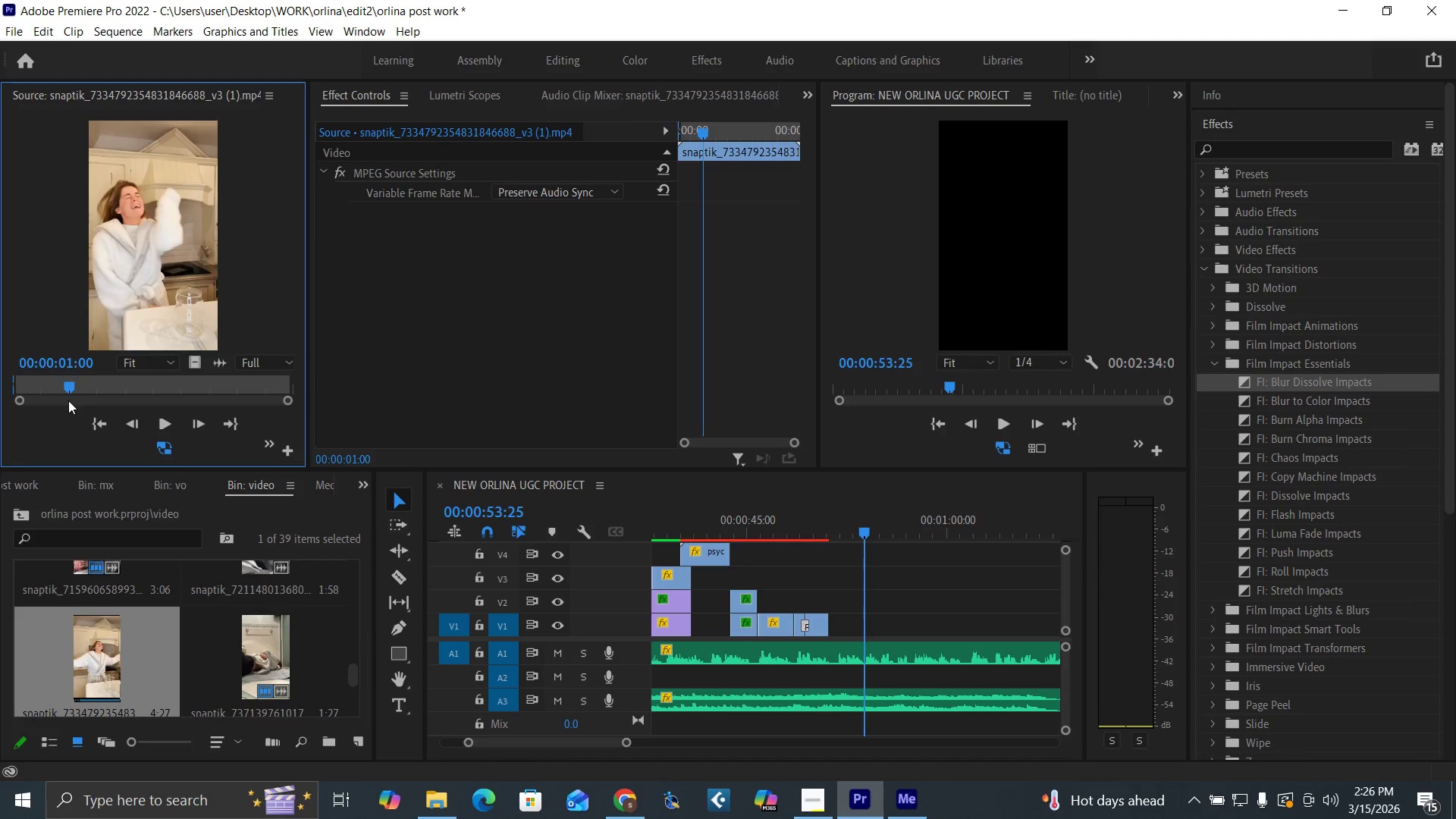 
key(I)
 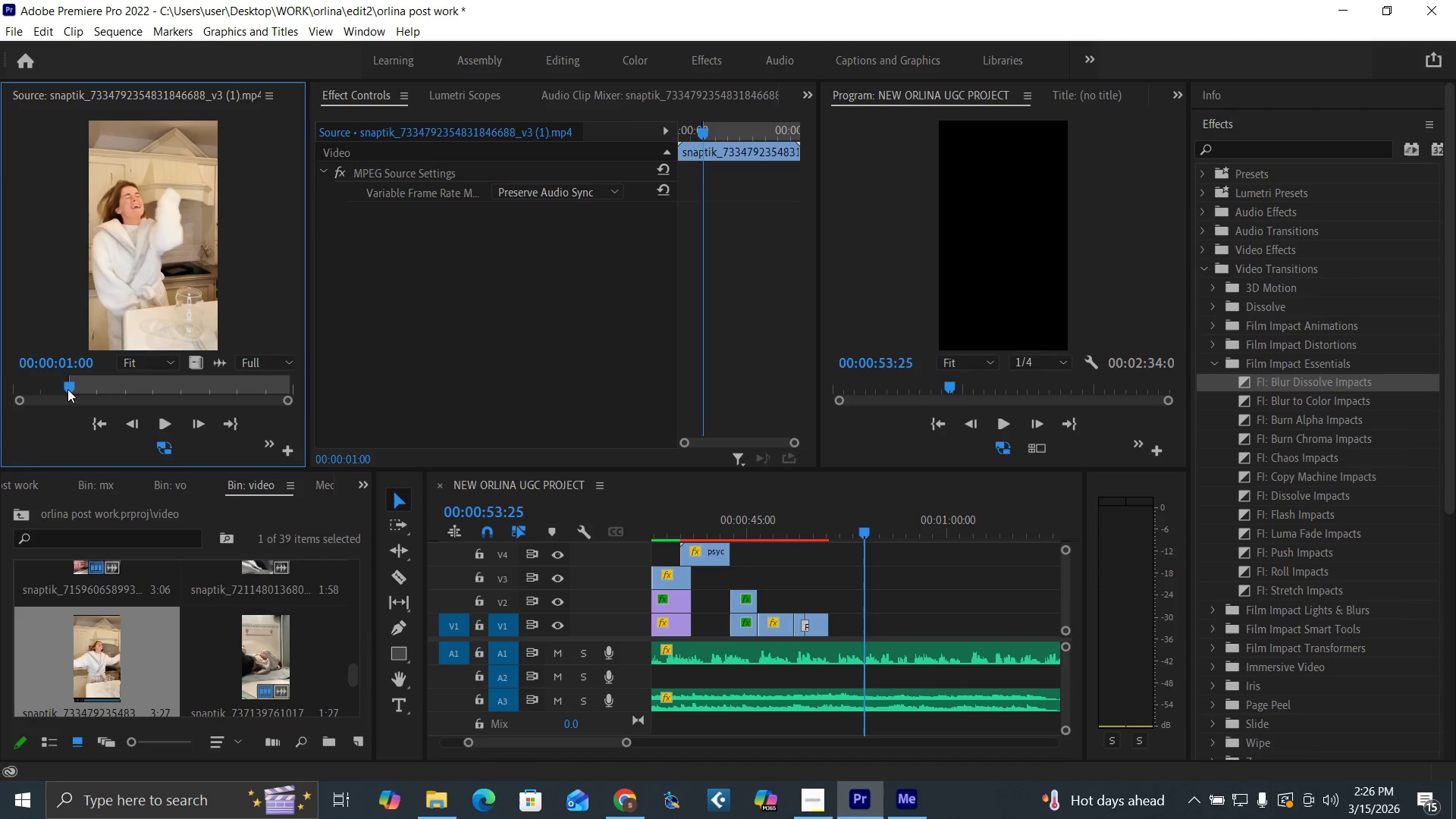 
left_click_drag(start_coordinate=[67, 389], to_coordinate=[145, 400])
 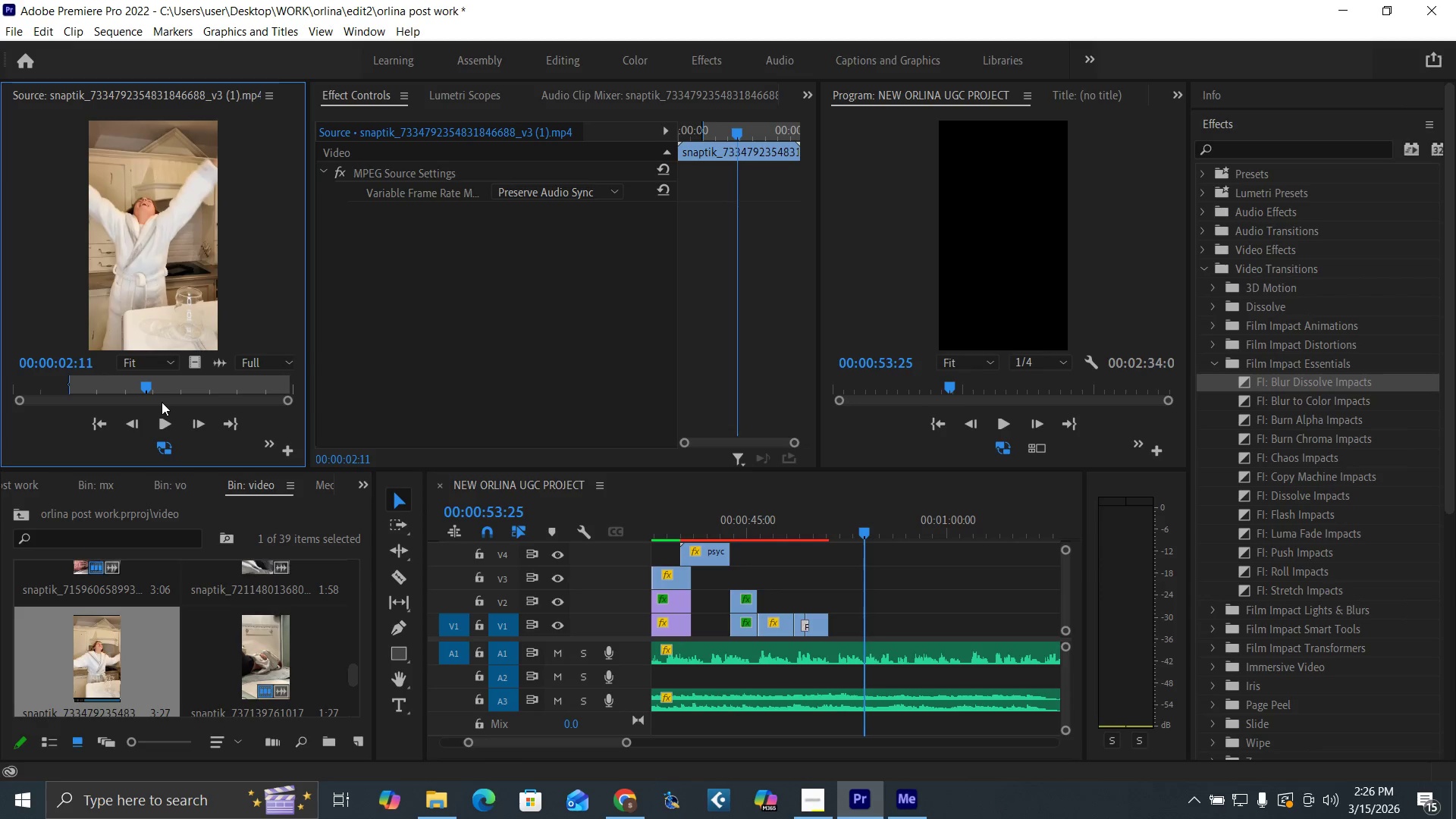 
key(ArrowRight)
 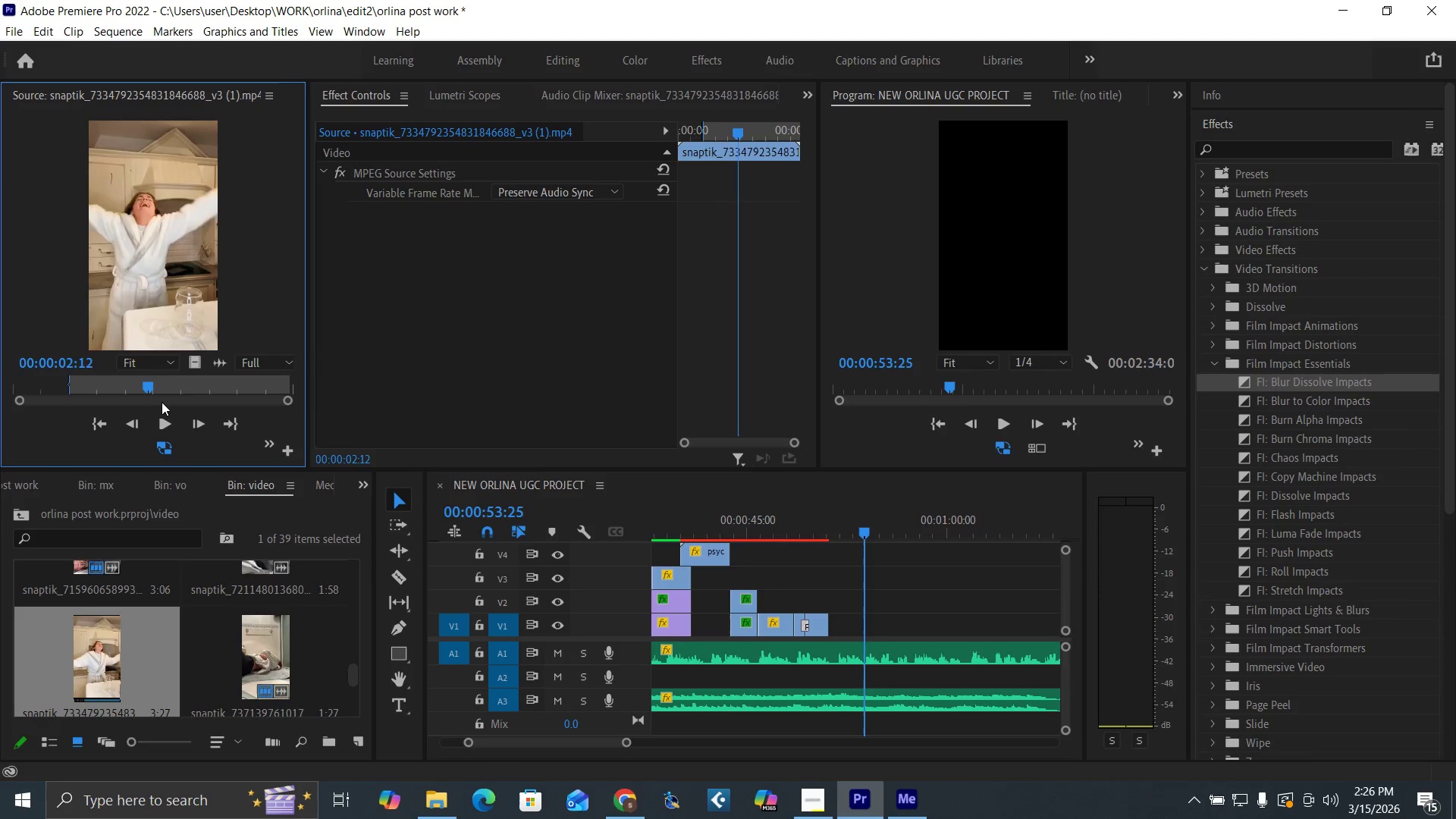 
key(ArrowRight)
 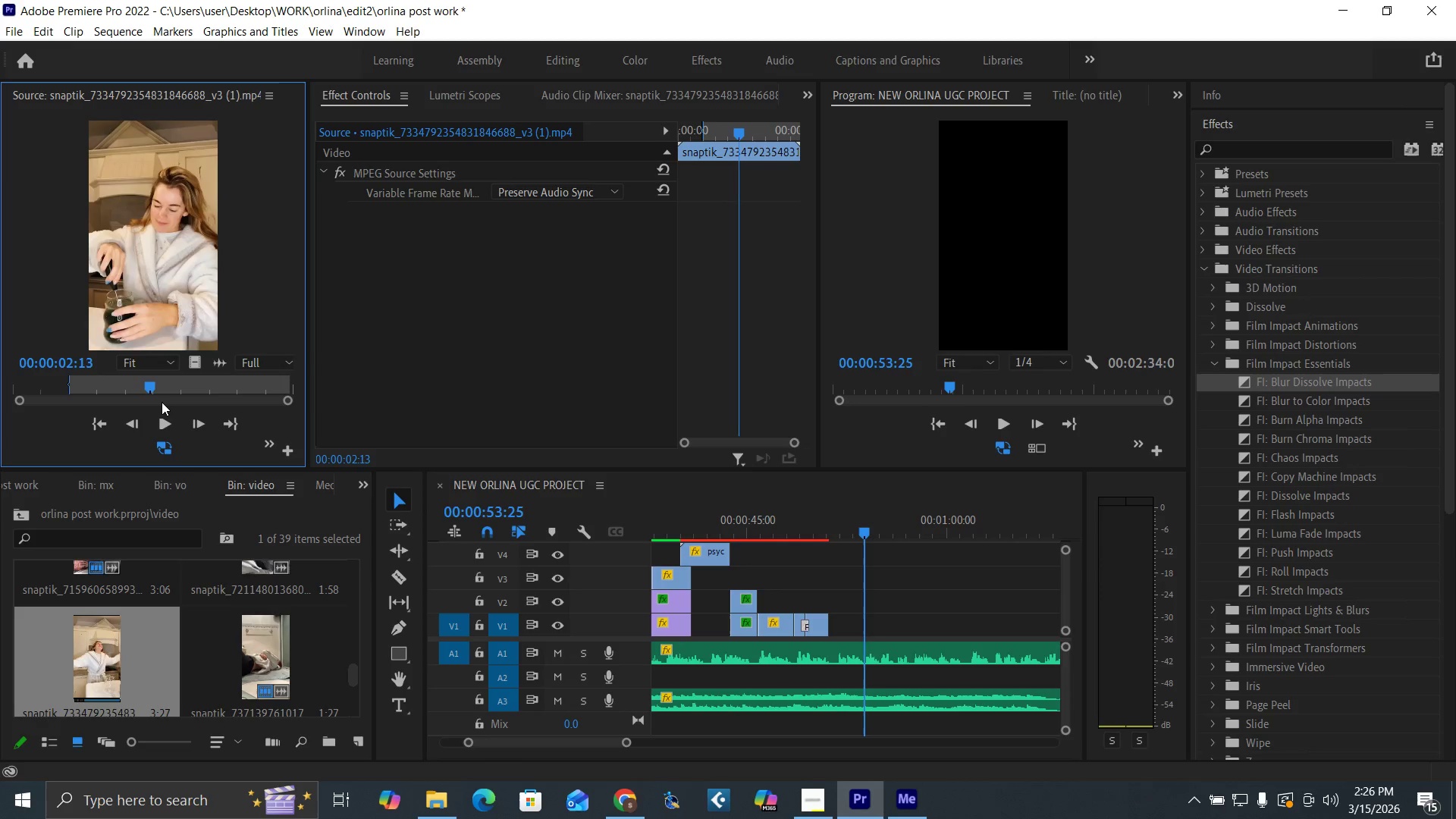 
key(ArrowLeft)
 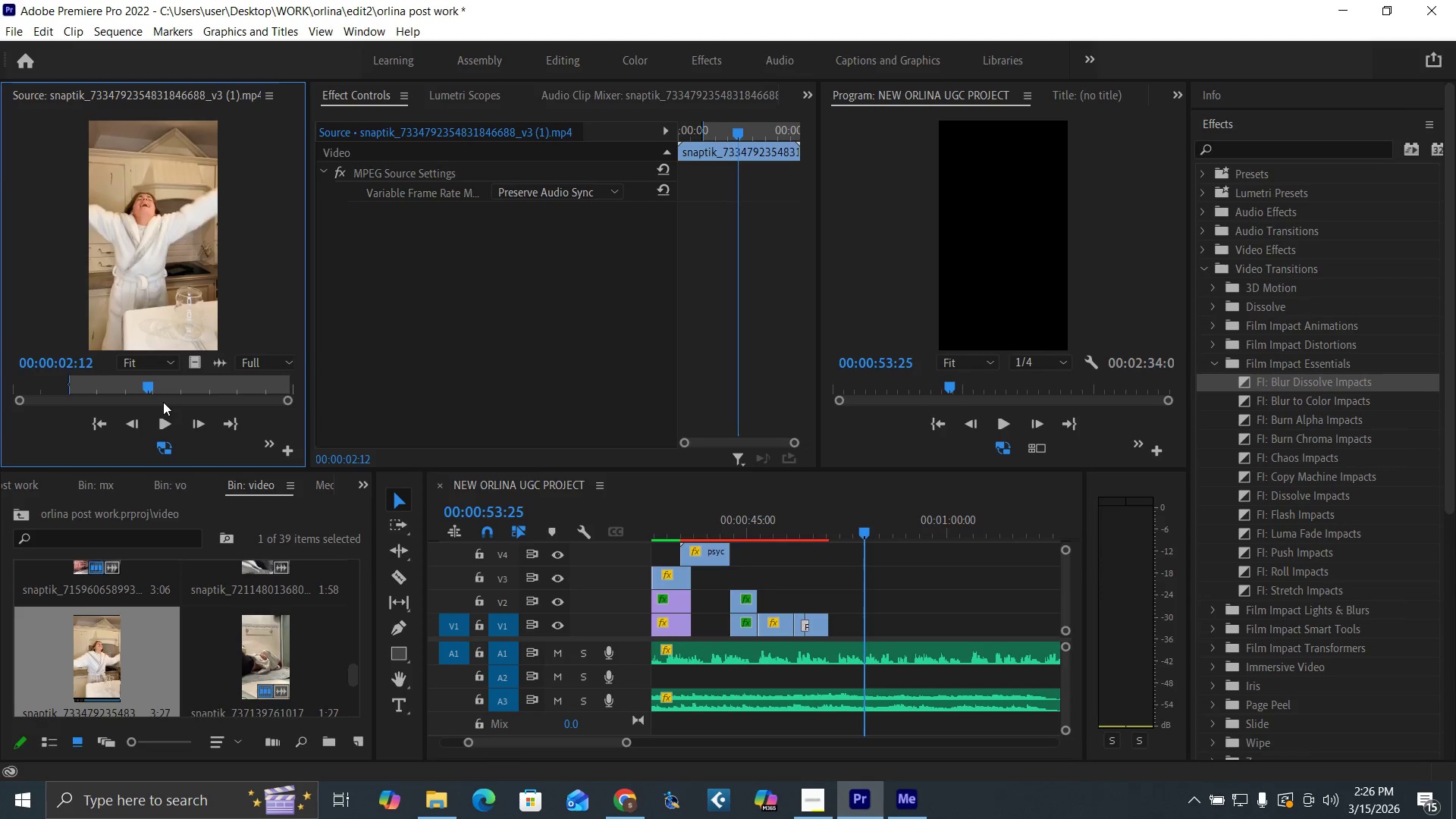 
key(O)
 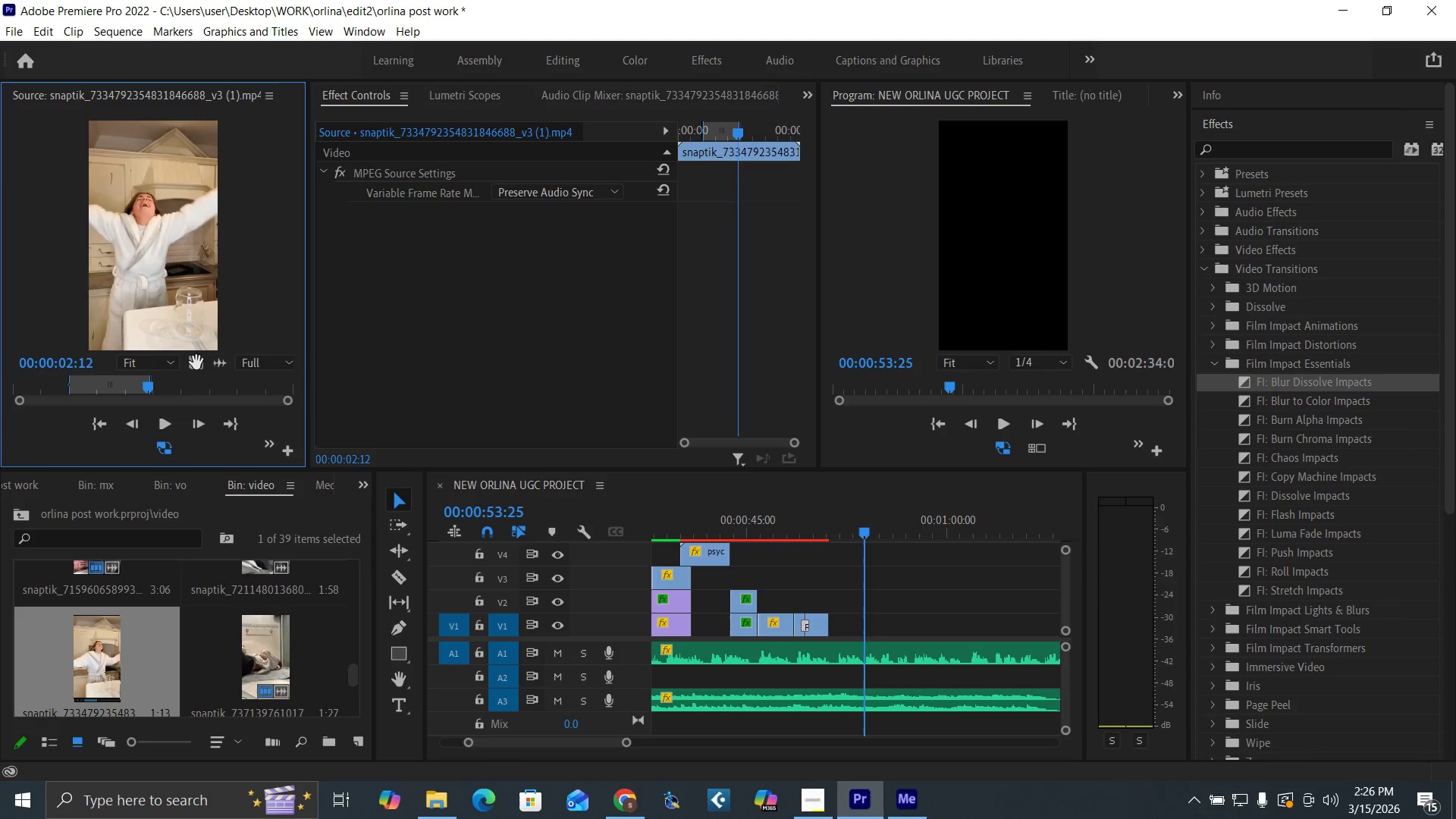 
left_click_drag(start_coordinate=[196, 362], to_coordinate=[834, 626])
 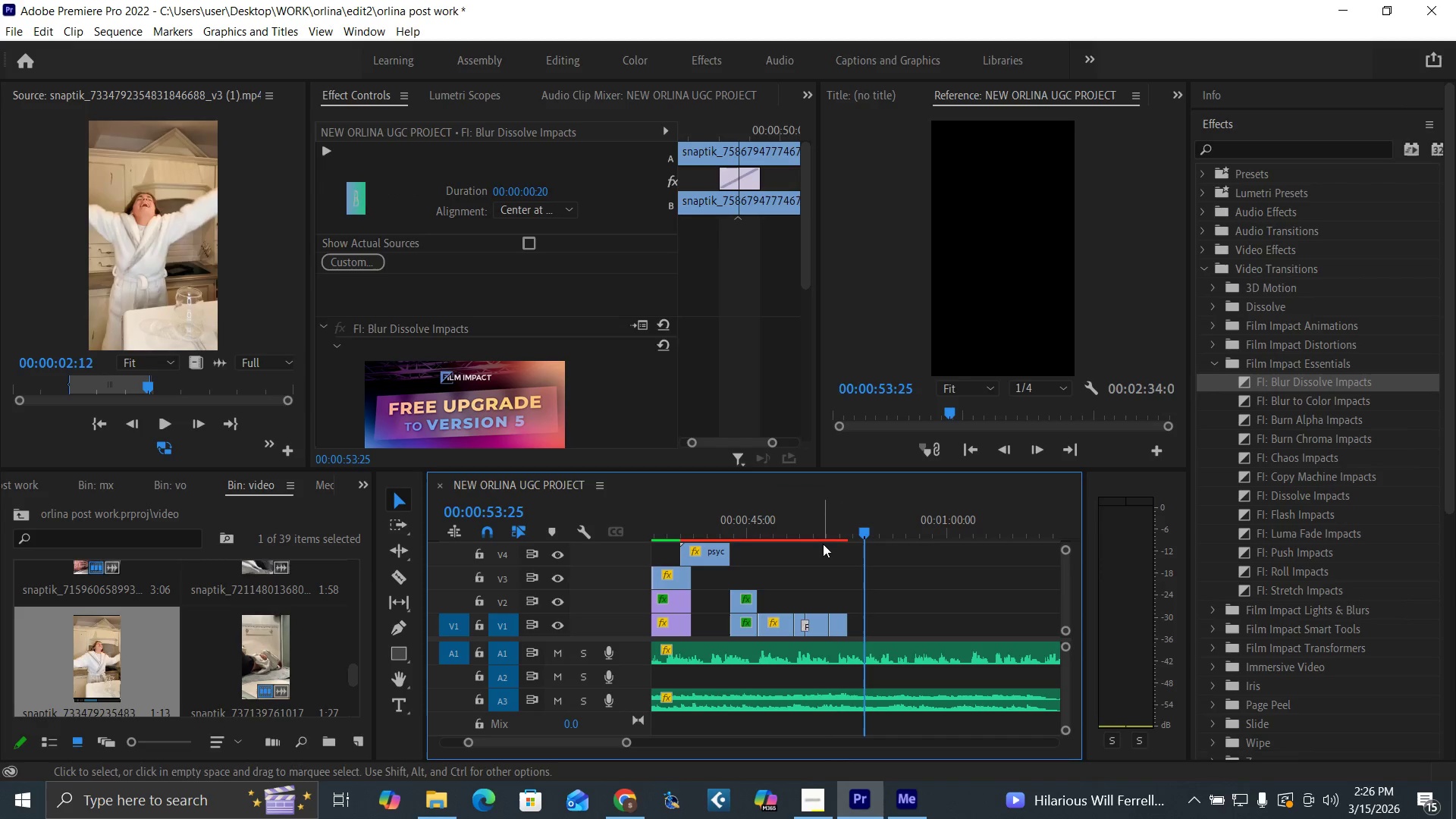 
left_click([824, 530])
 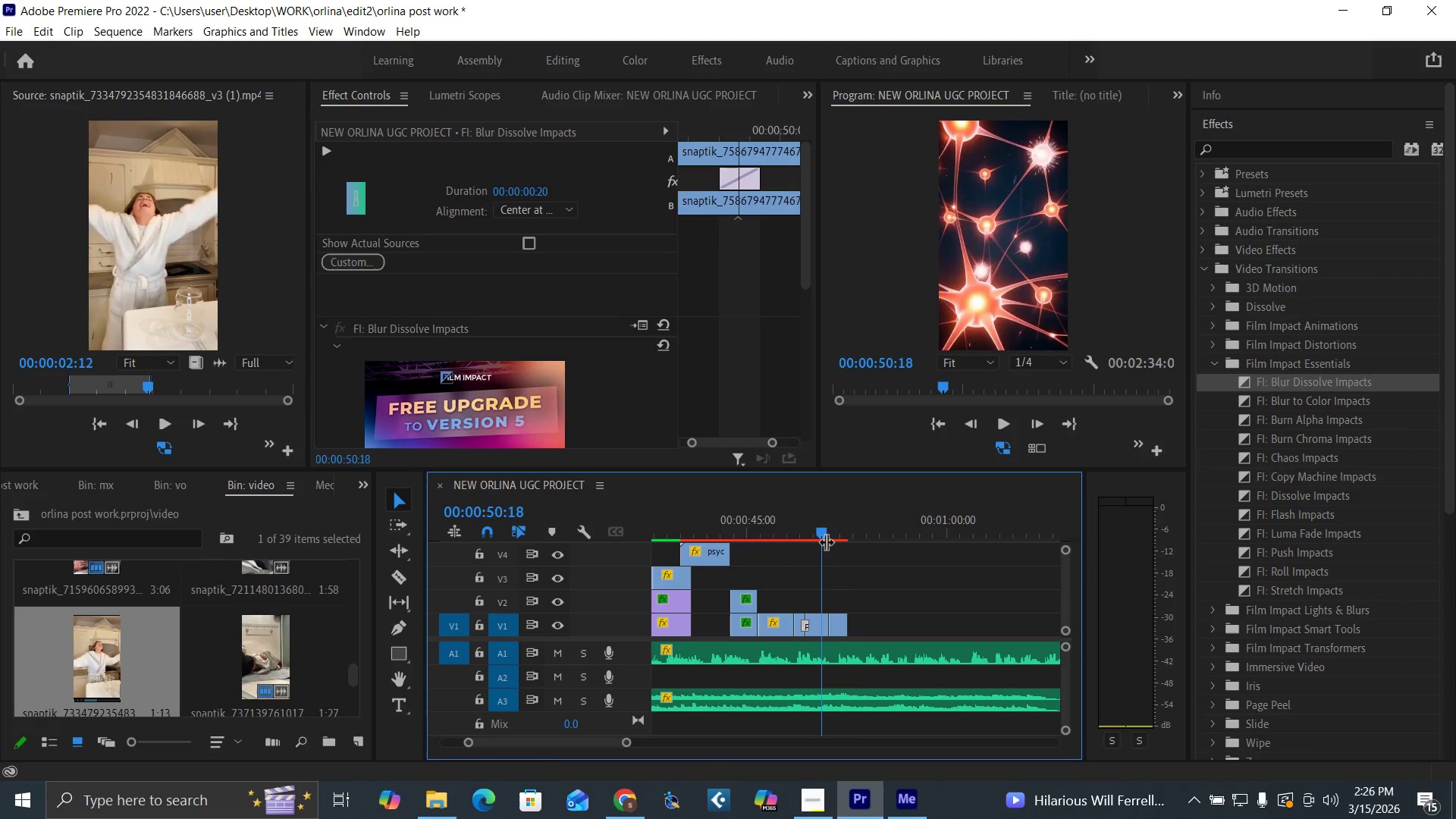 
key(Space)
 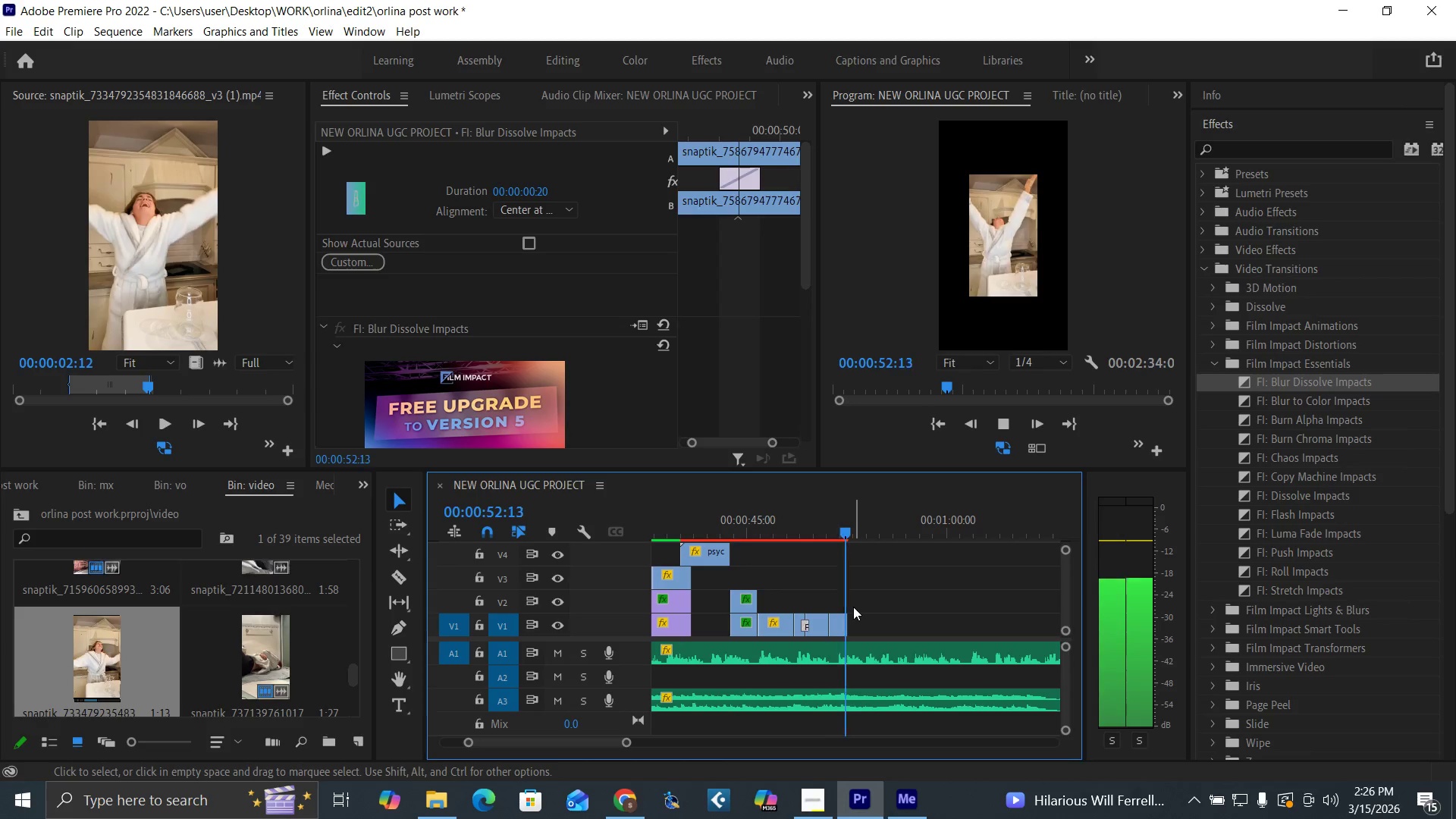 
key(Space)
 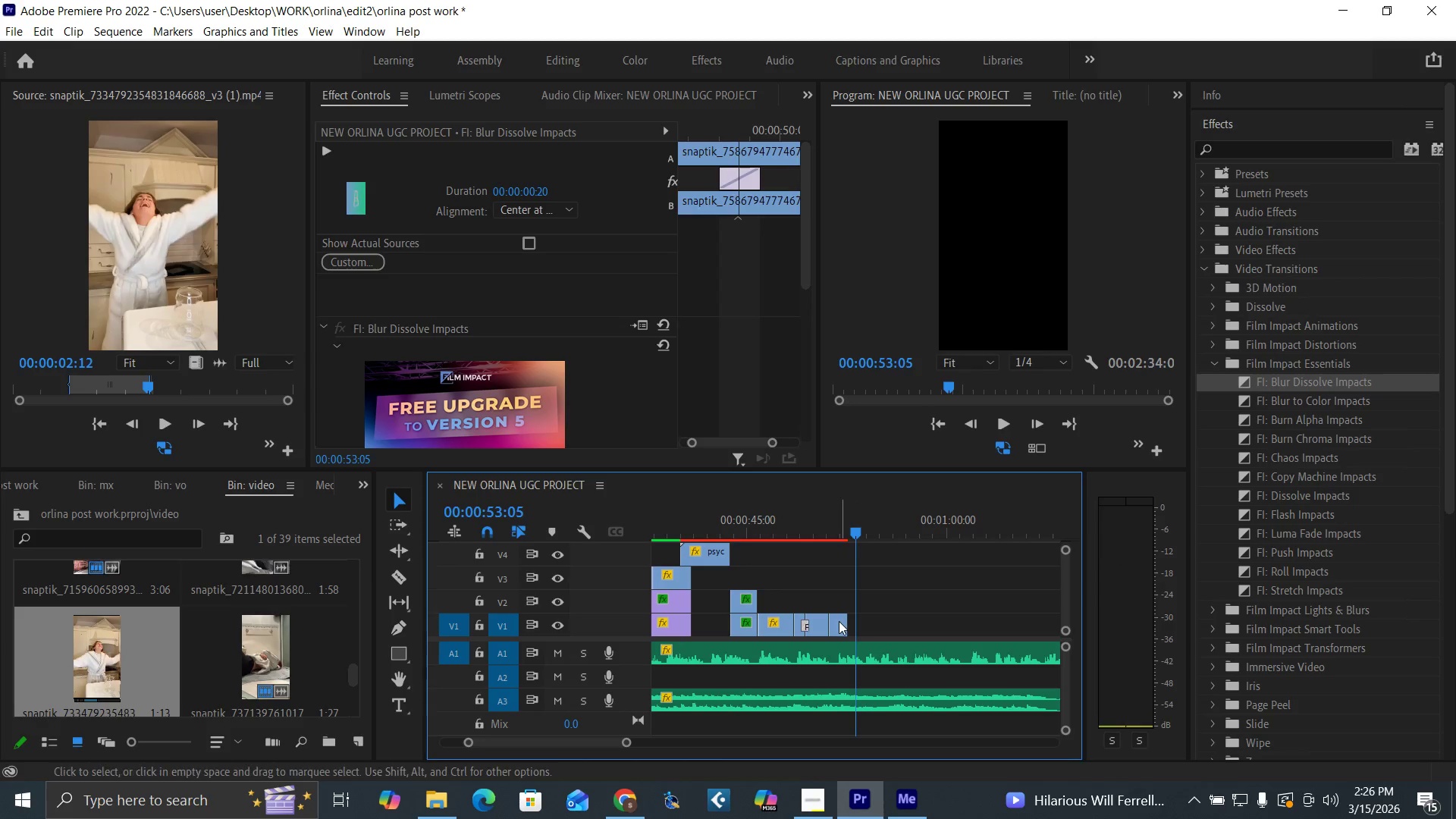 
left_click([839, 621])
 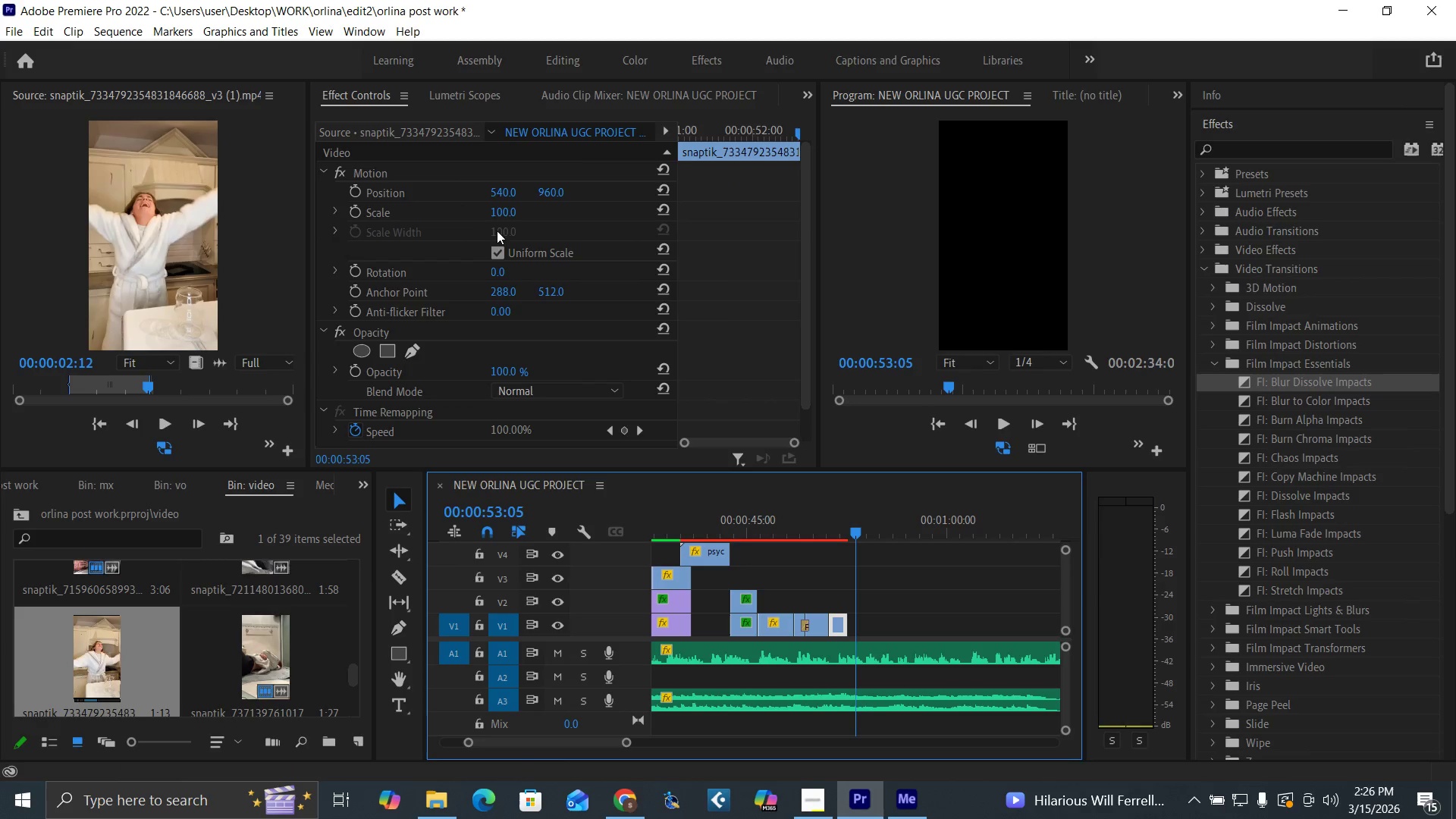 
left_click([500, 216])
 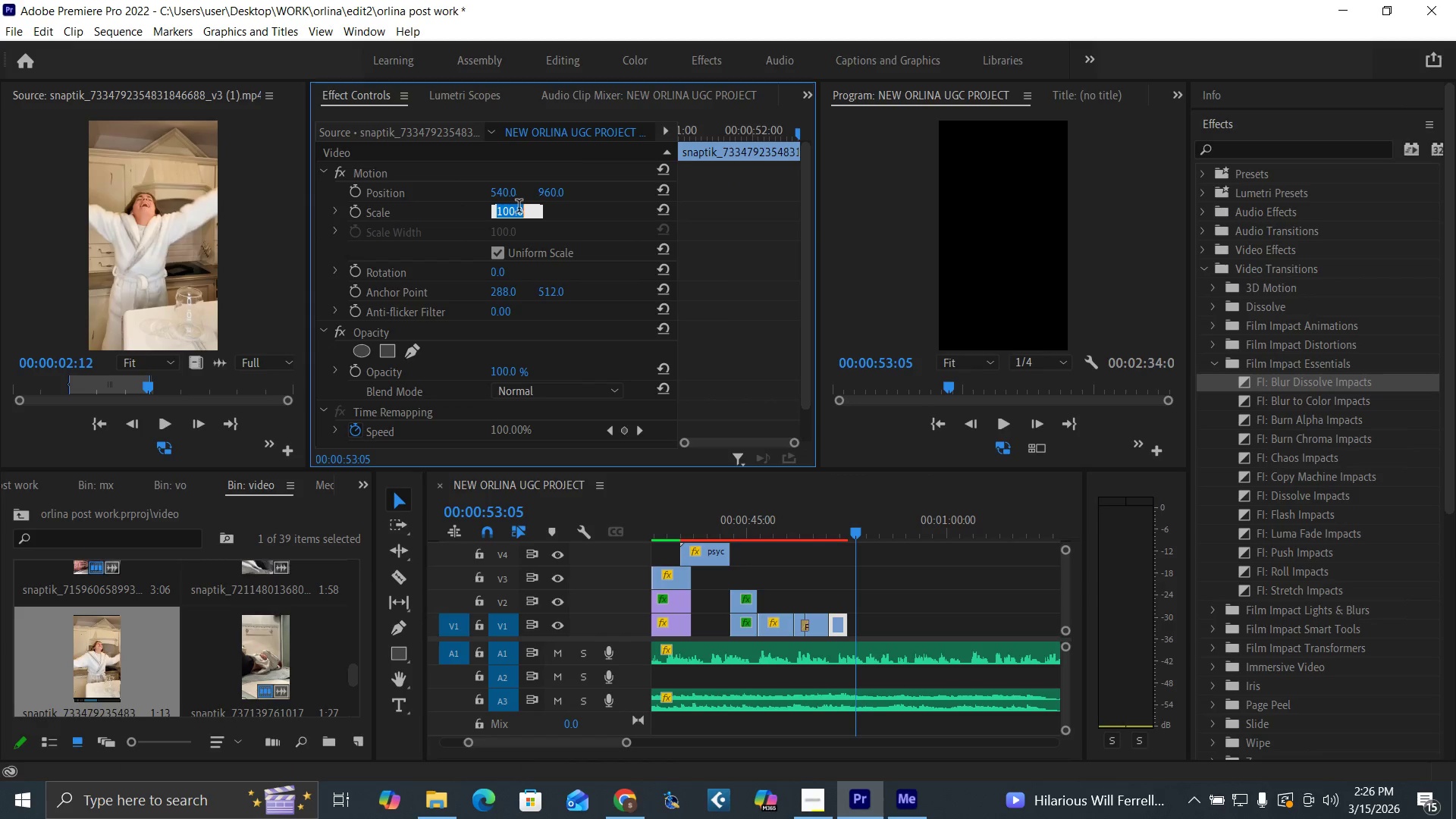 
type(200)
 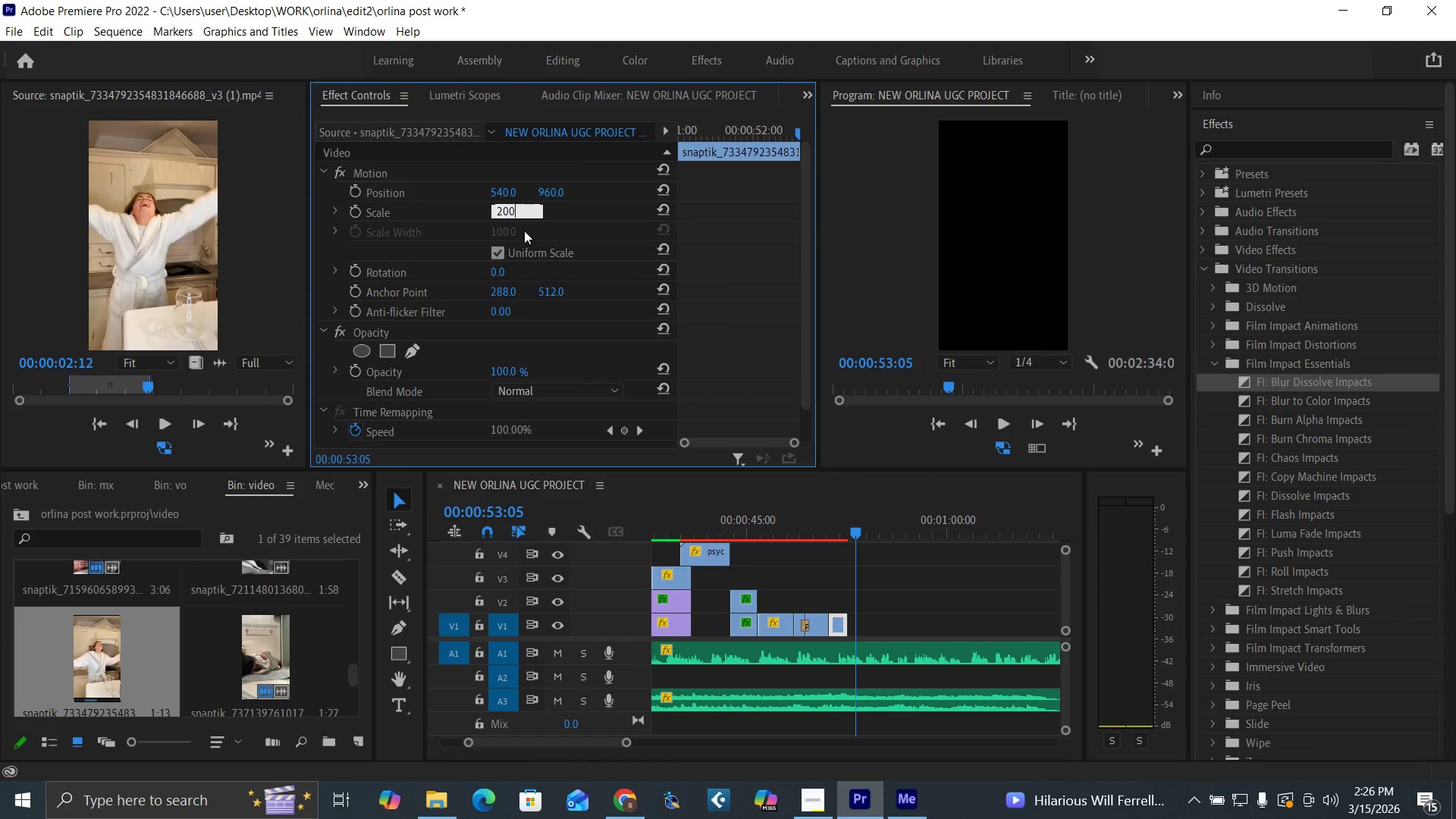 
key(Enter)
 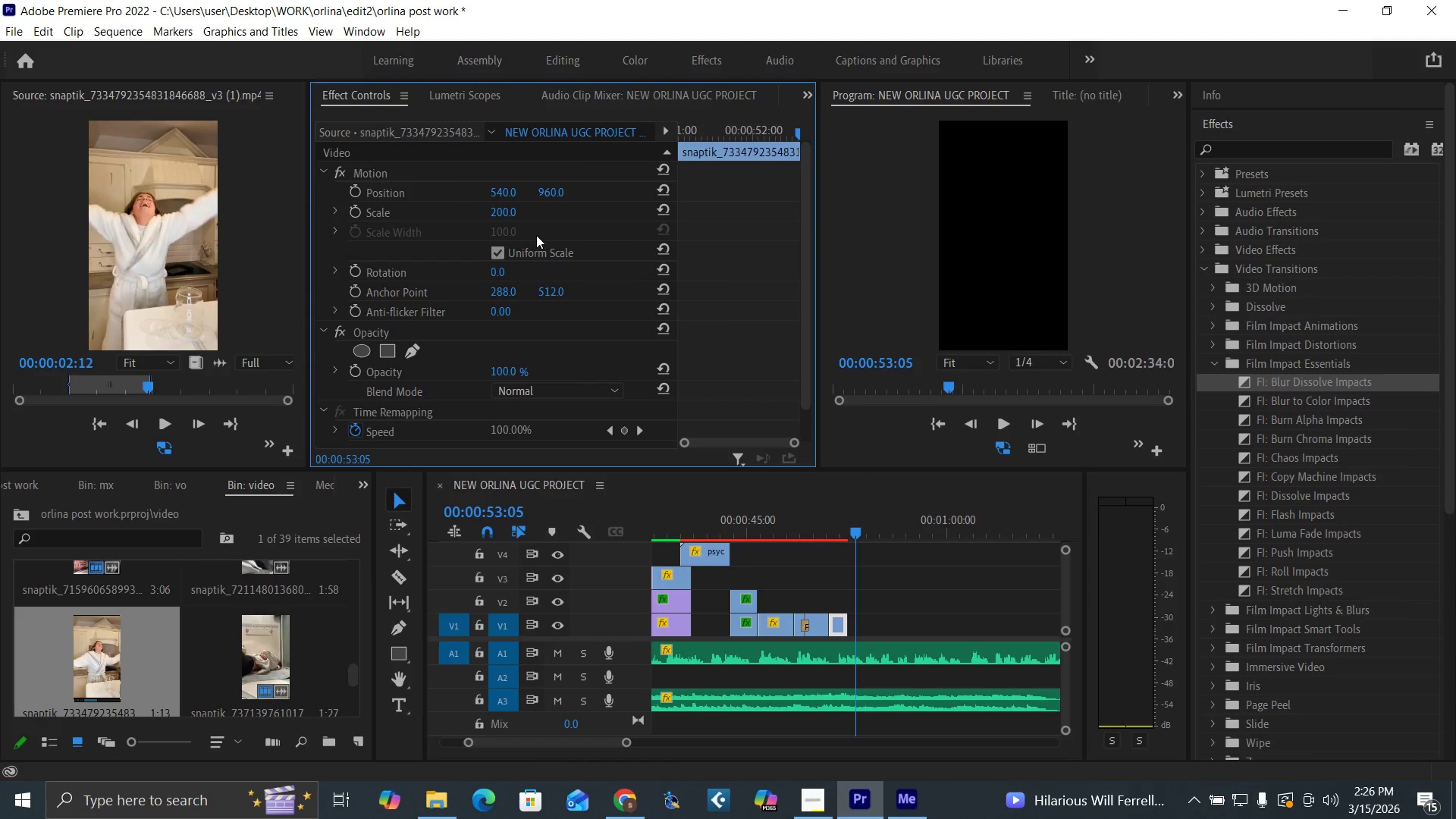 
key(Space)
 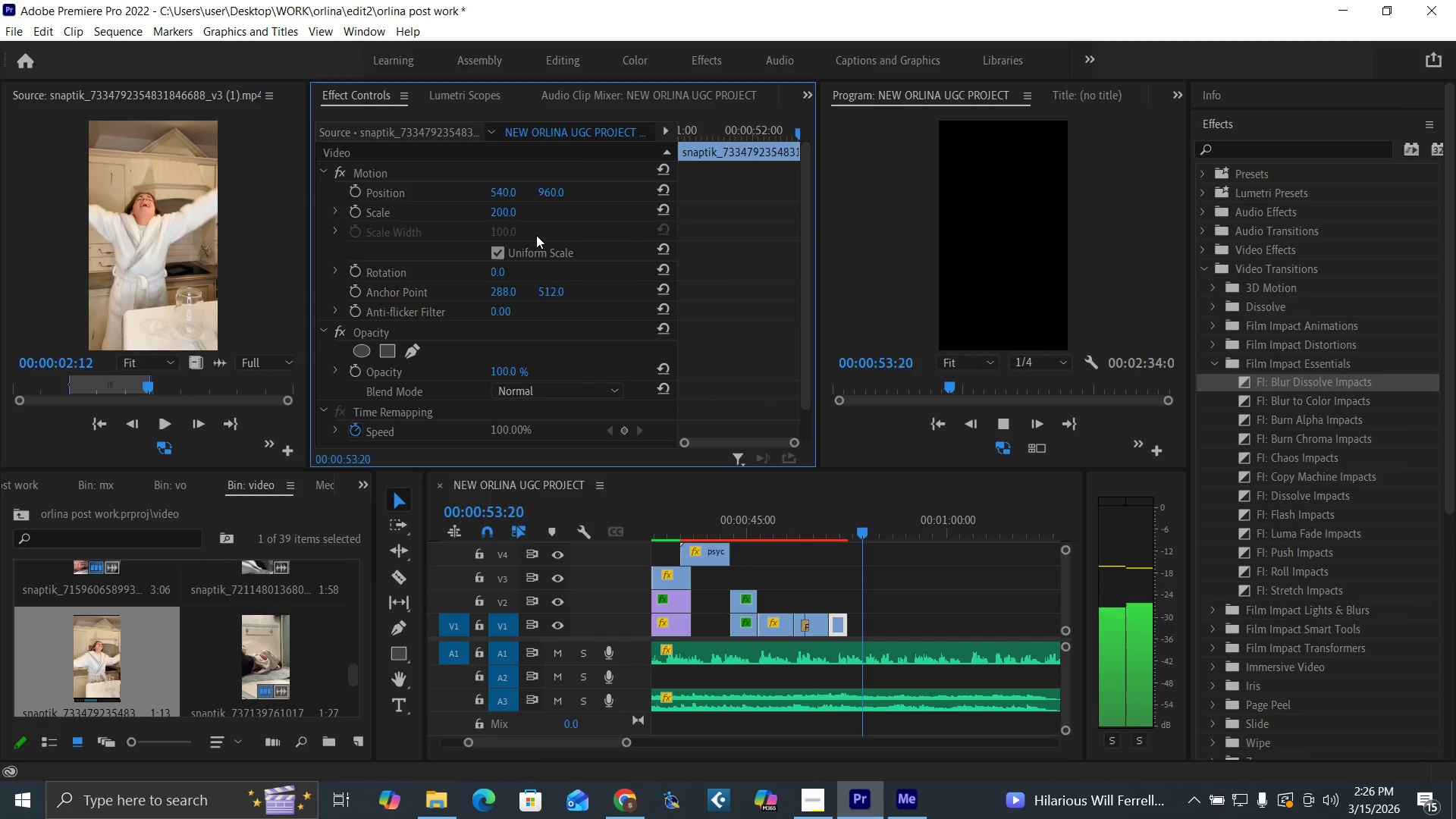 
key(Space)
 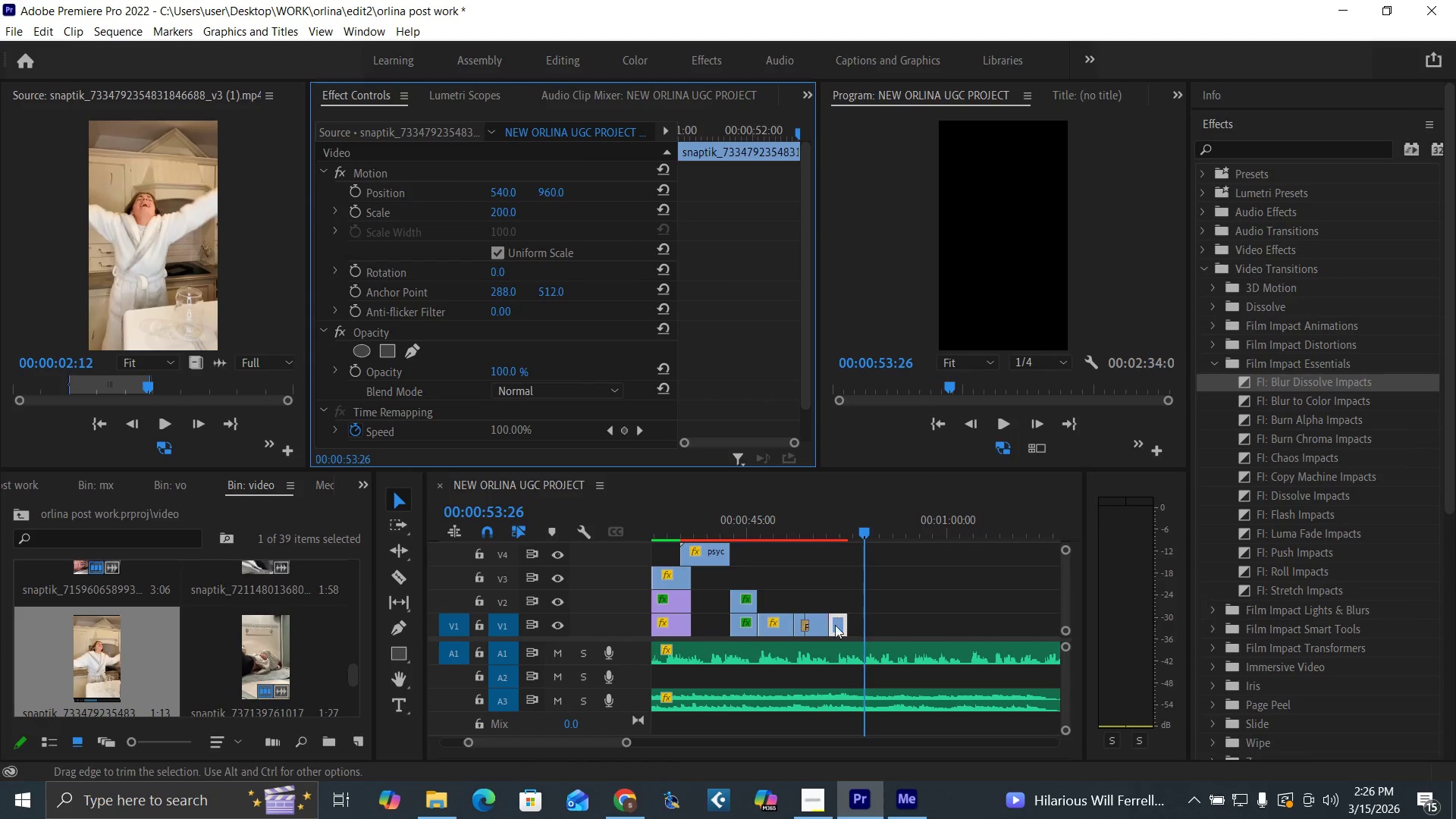 
left_click_drag(start_coordinate=[839, 626], to_coordinate=[852, 628])
 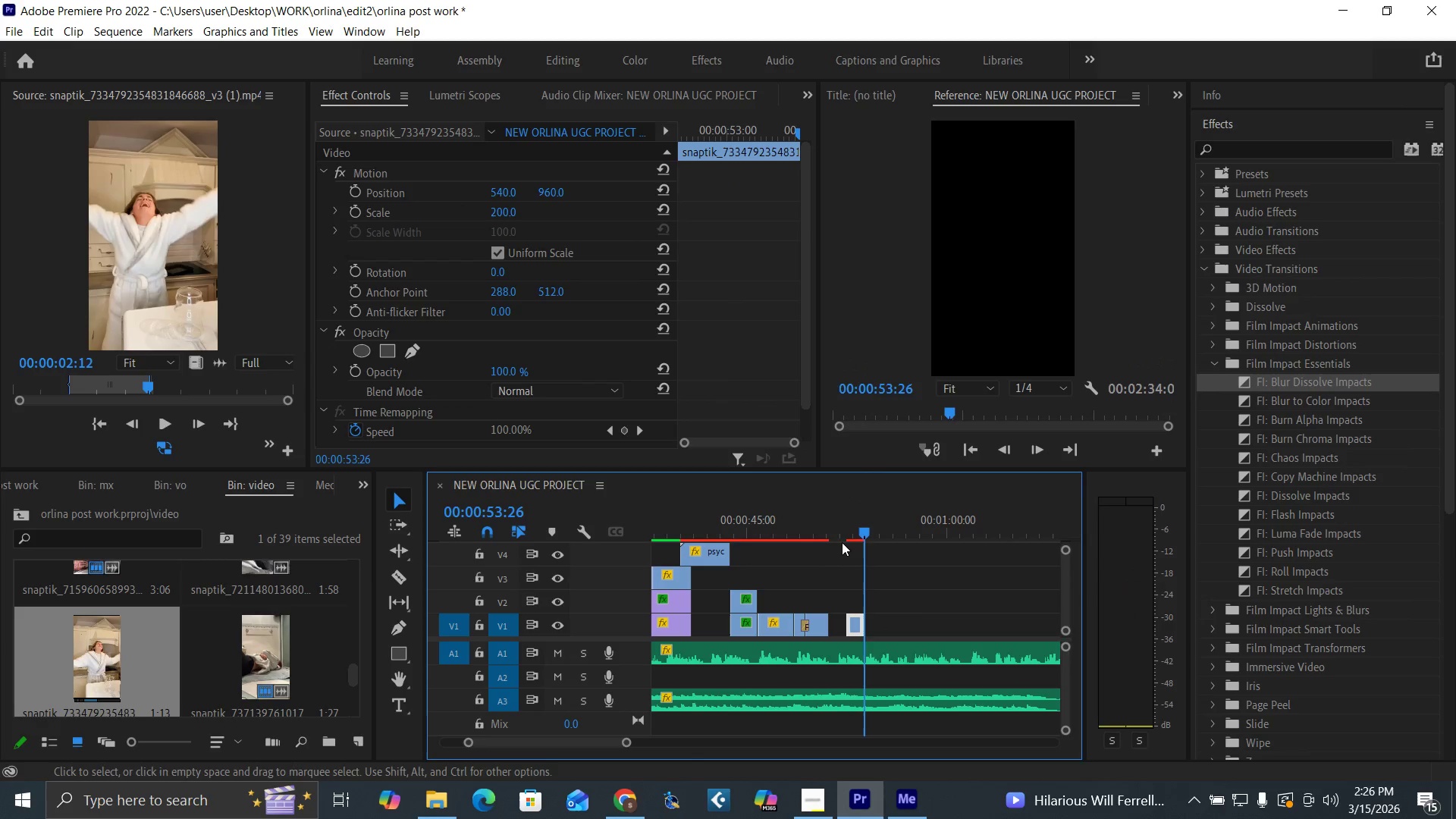 
left_click([844, 533])
 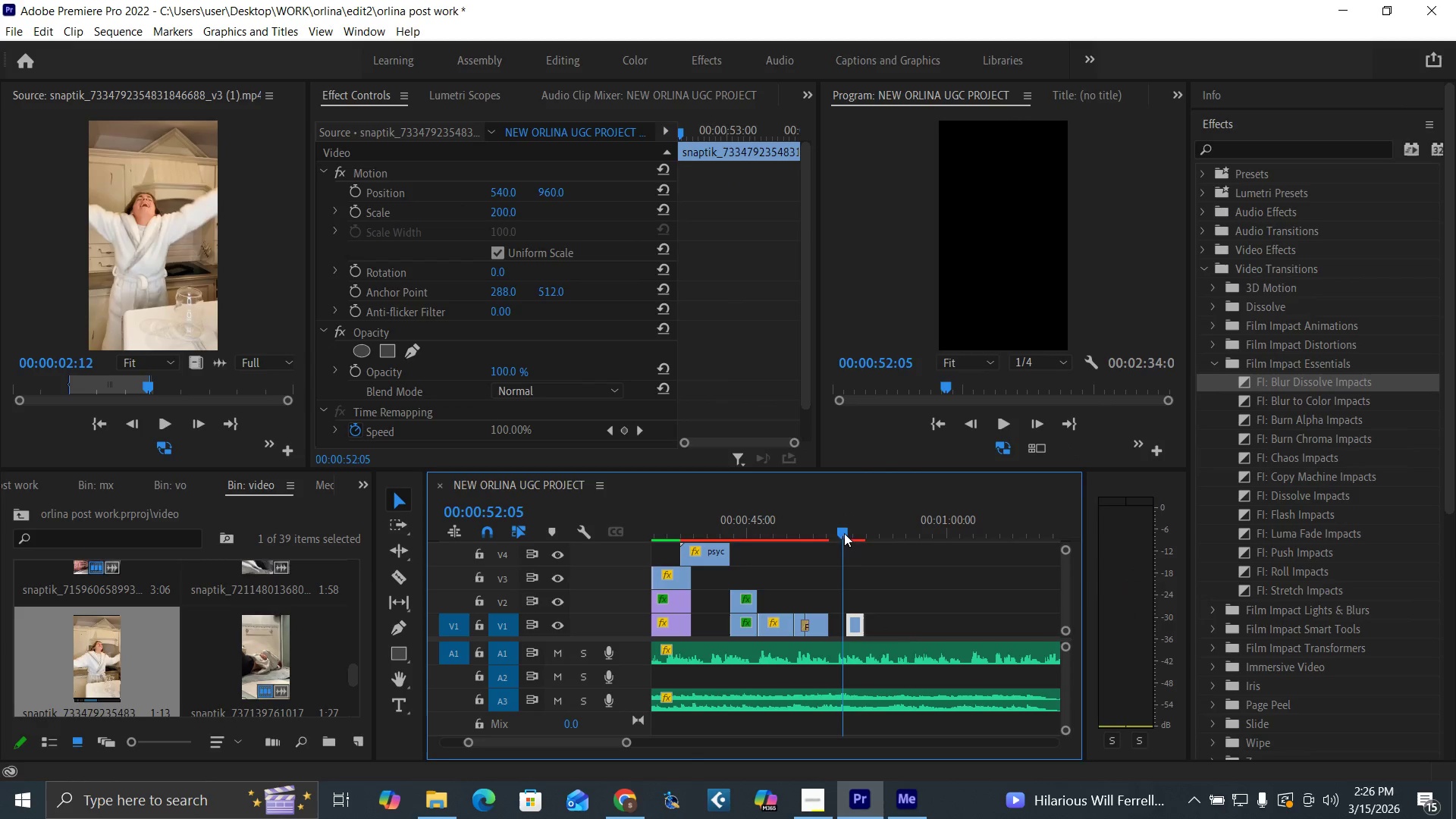 
key(Space)
 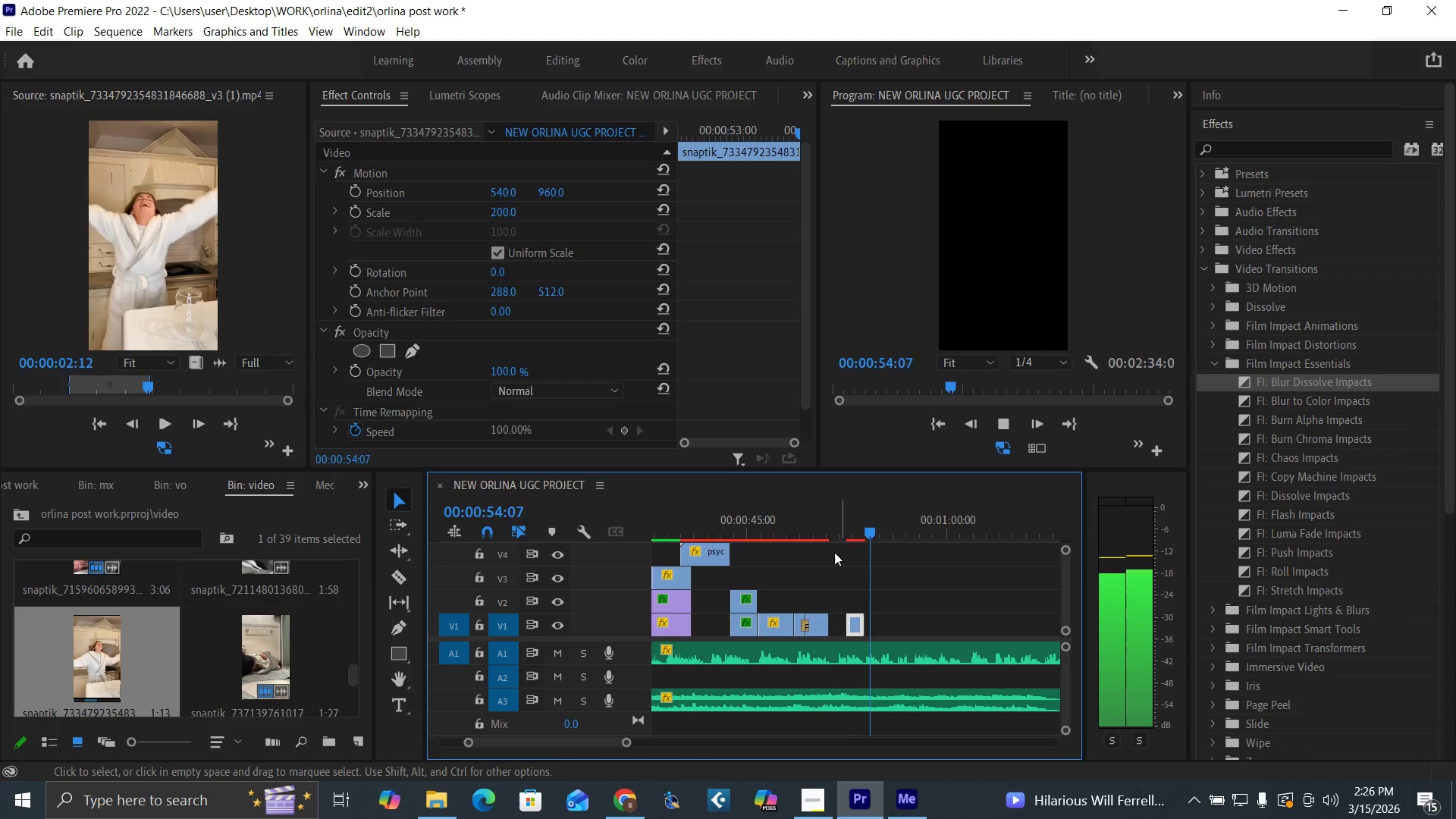 
left_click([823, 533])
 